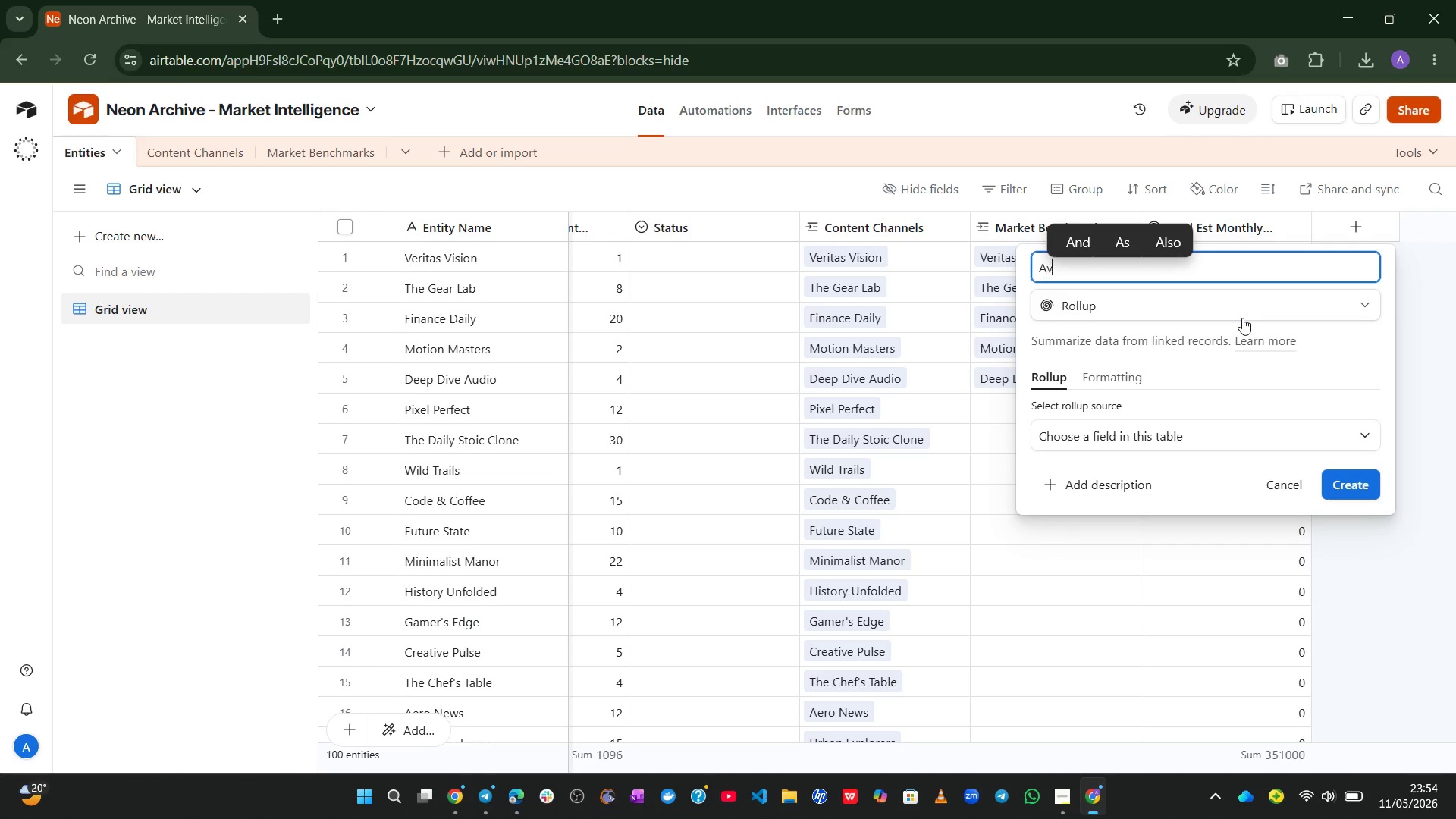 
type(vg Production Efficiency)
 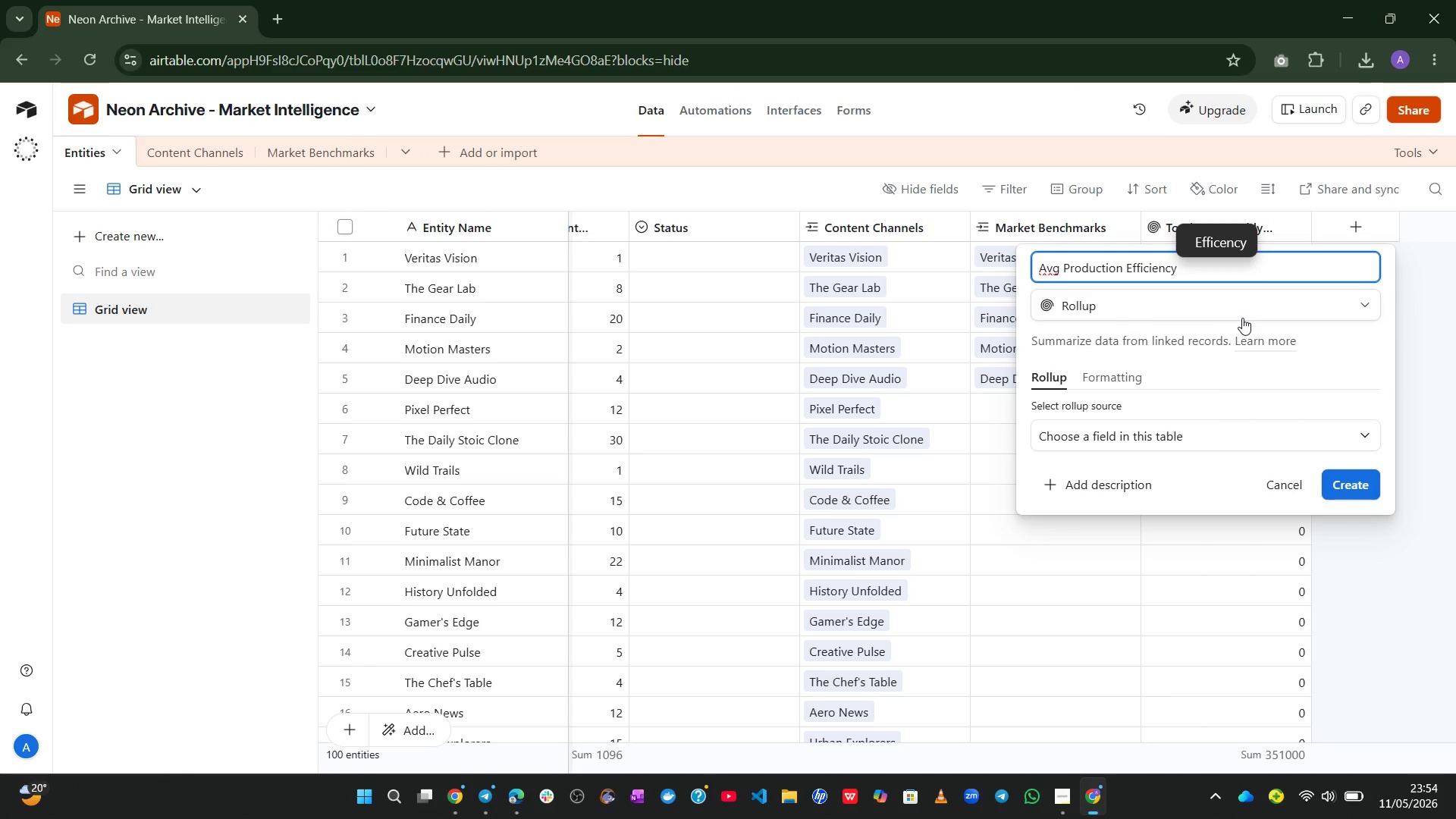 
type( Score)
 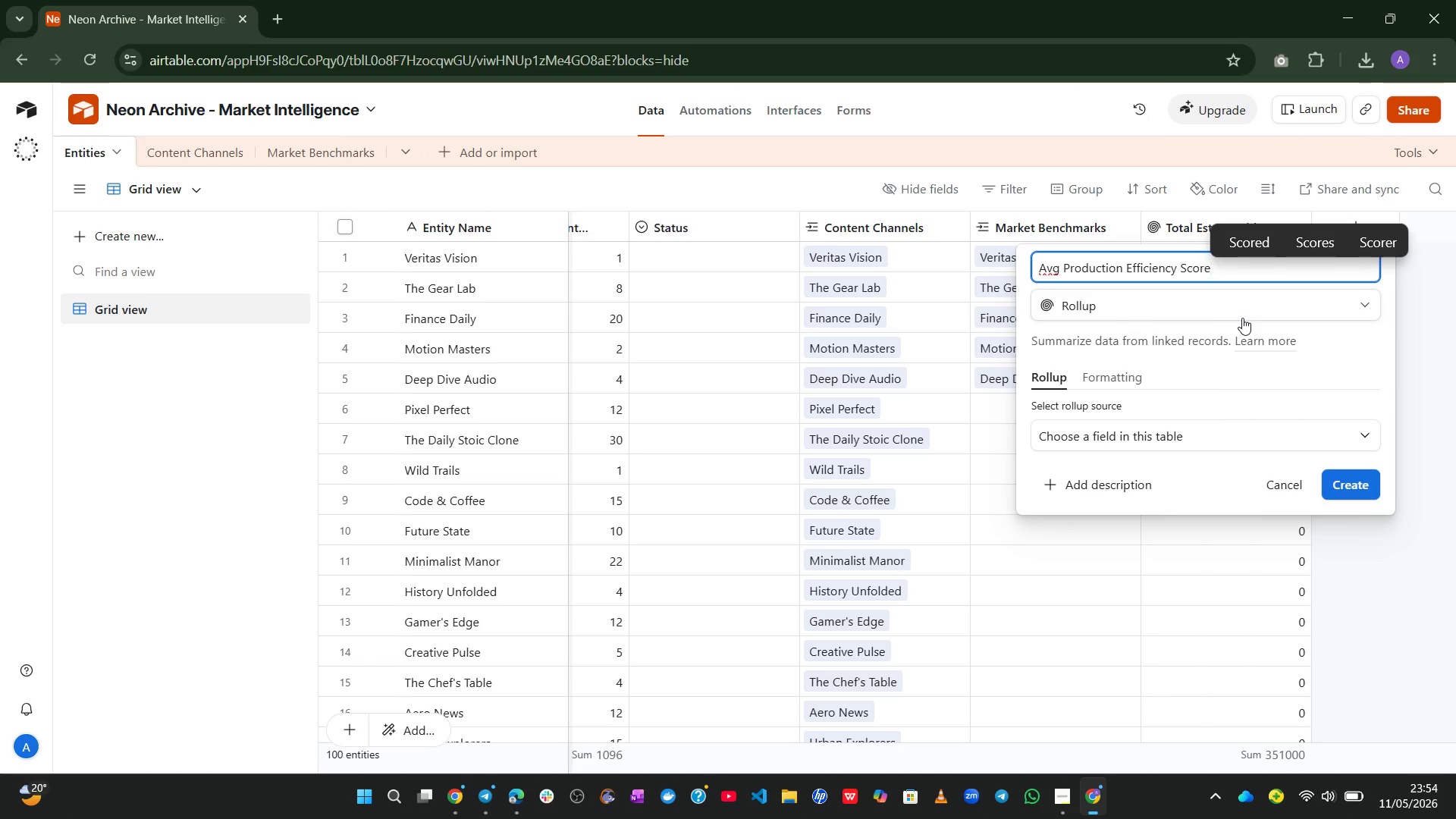 
left_click([1202, 433])
 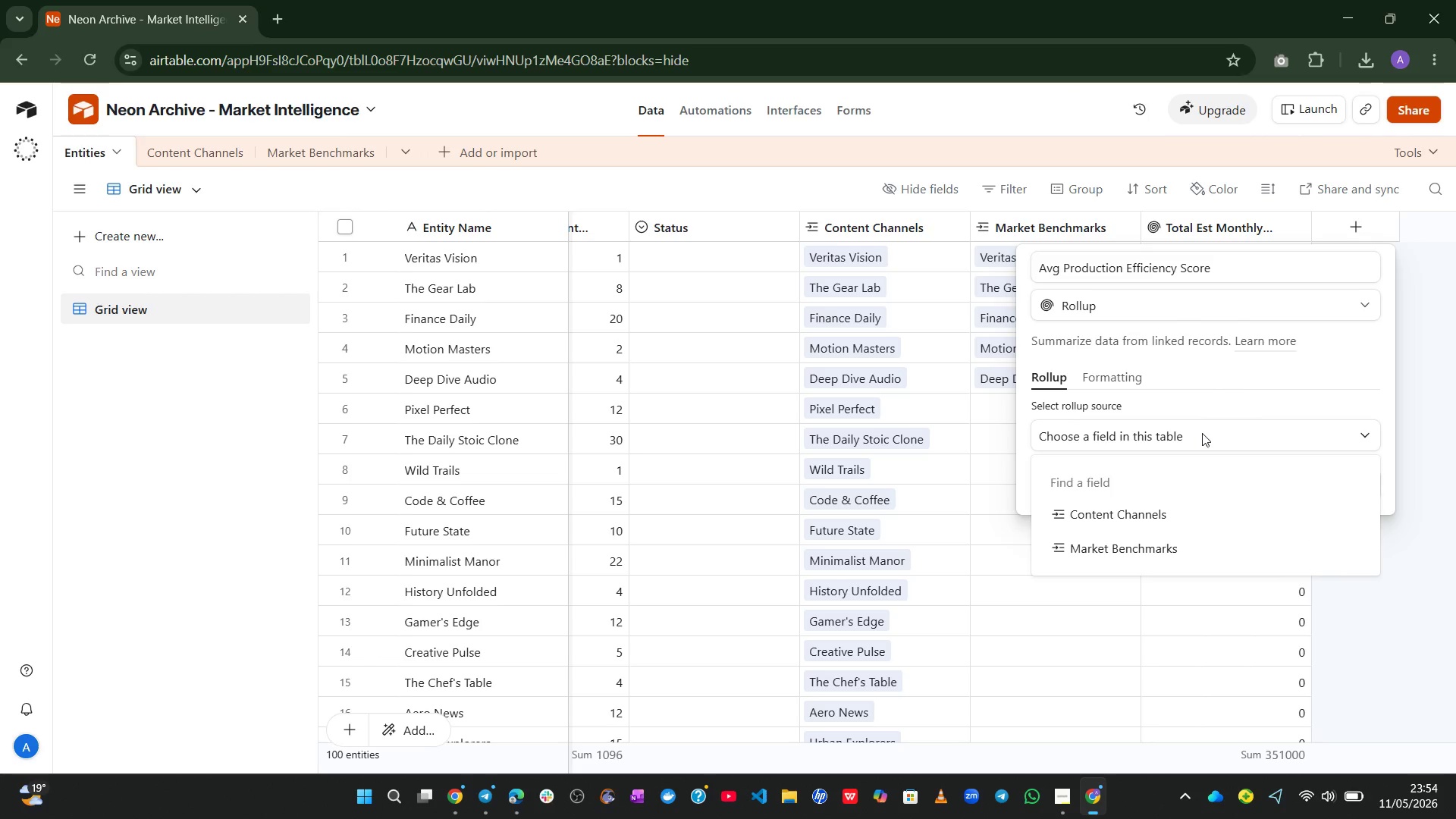 
wait(6.8)
 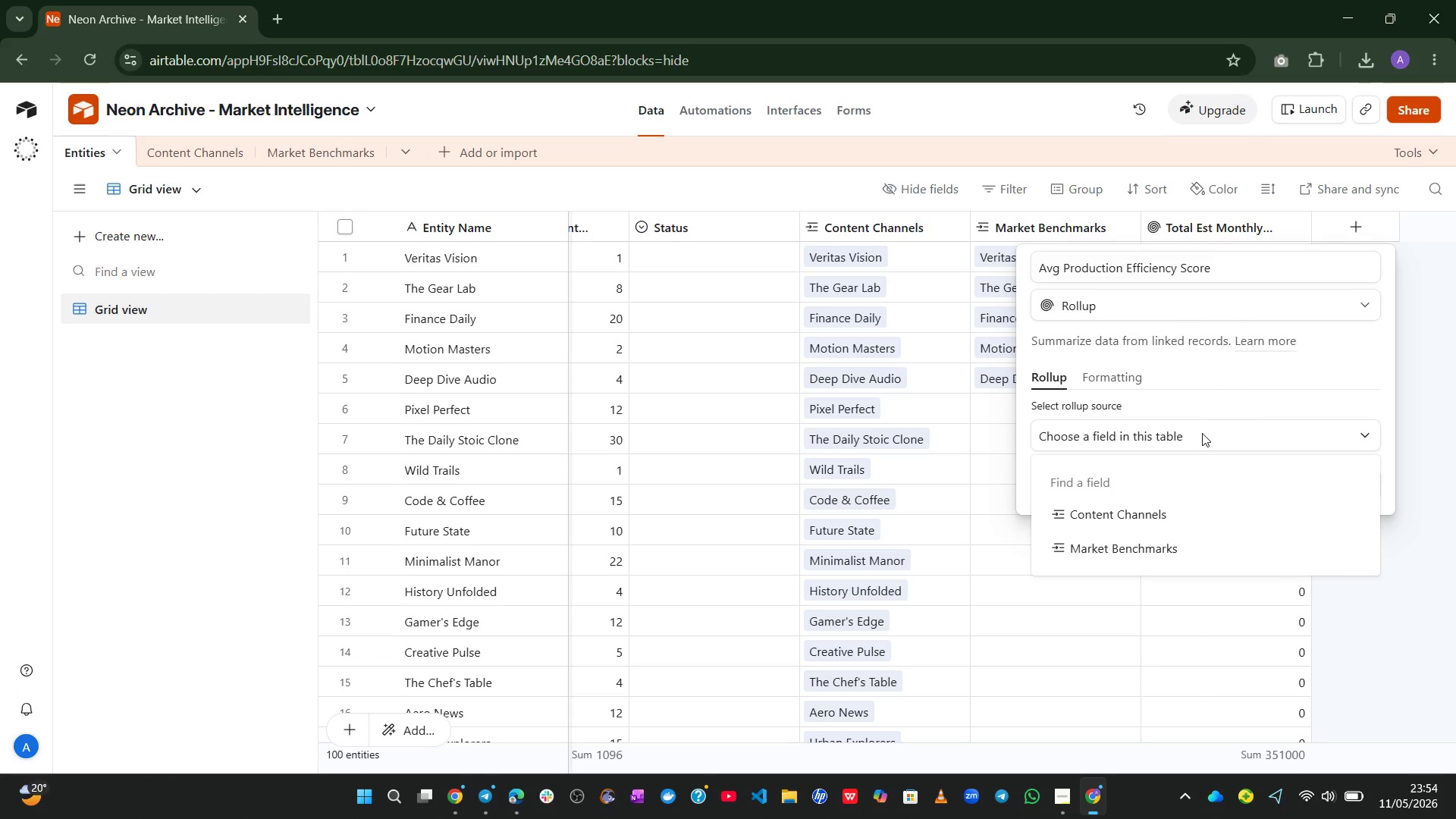 
left_click([1117, 547])
 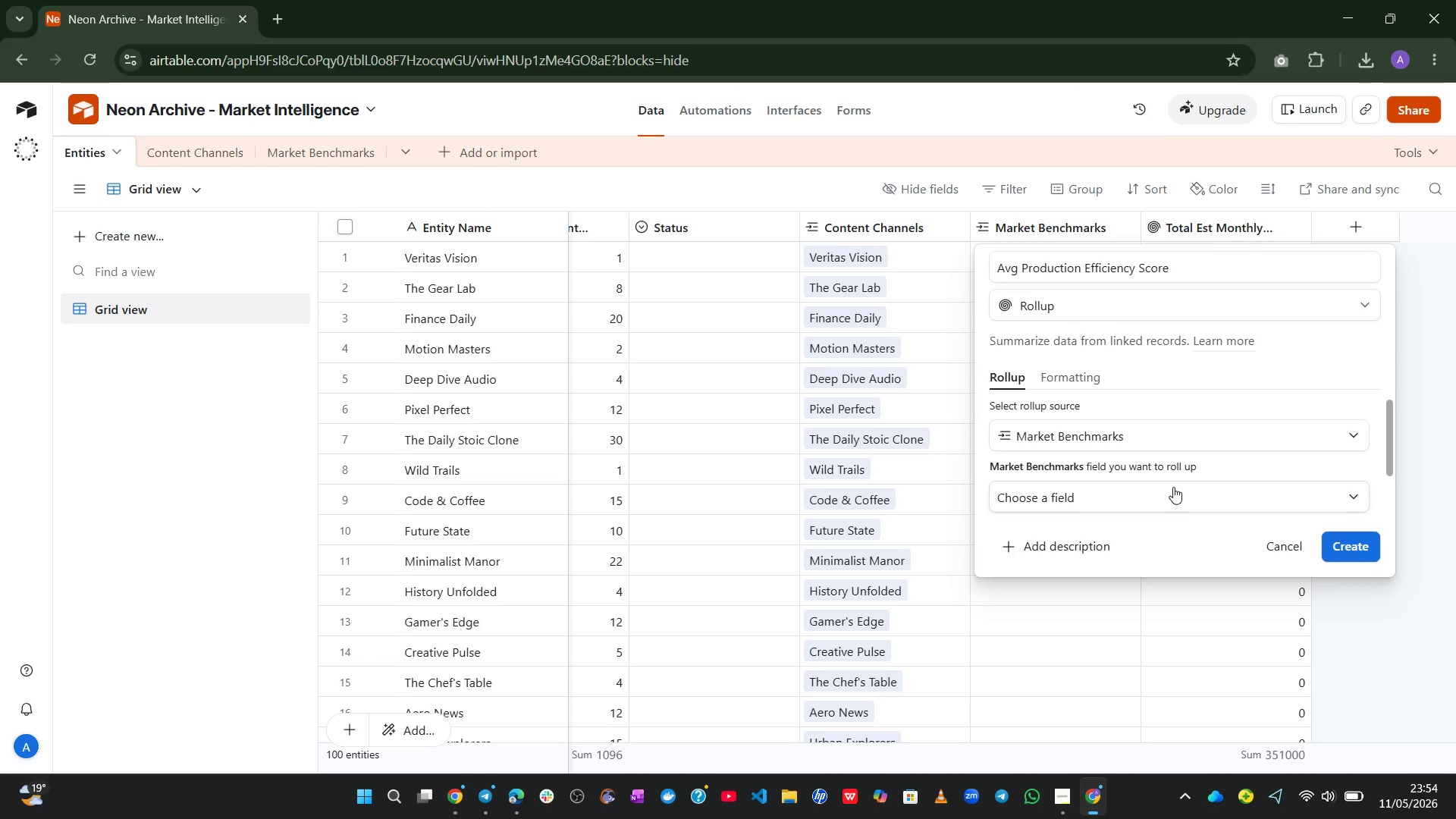 
left_click([1177, 482])
 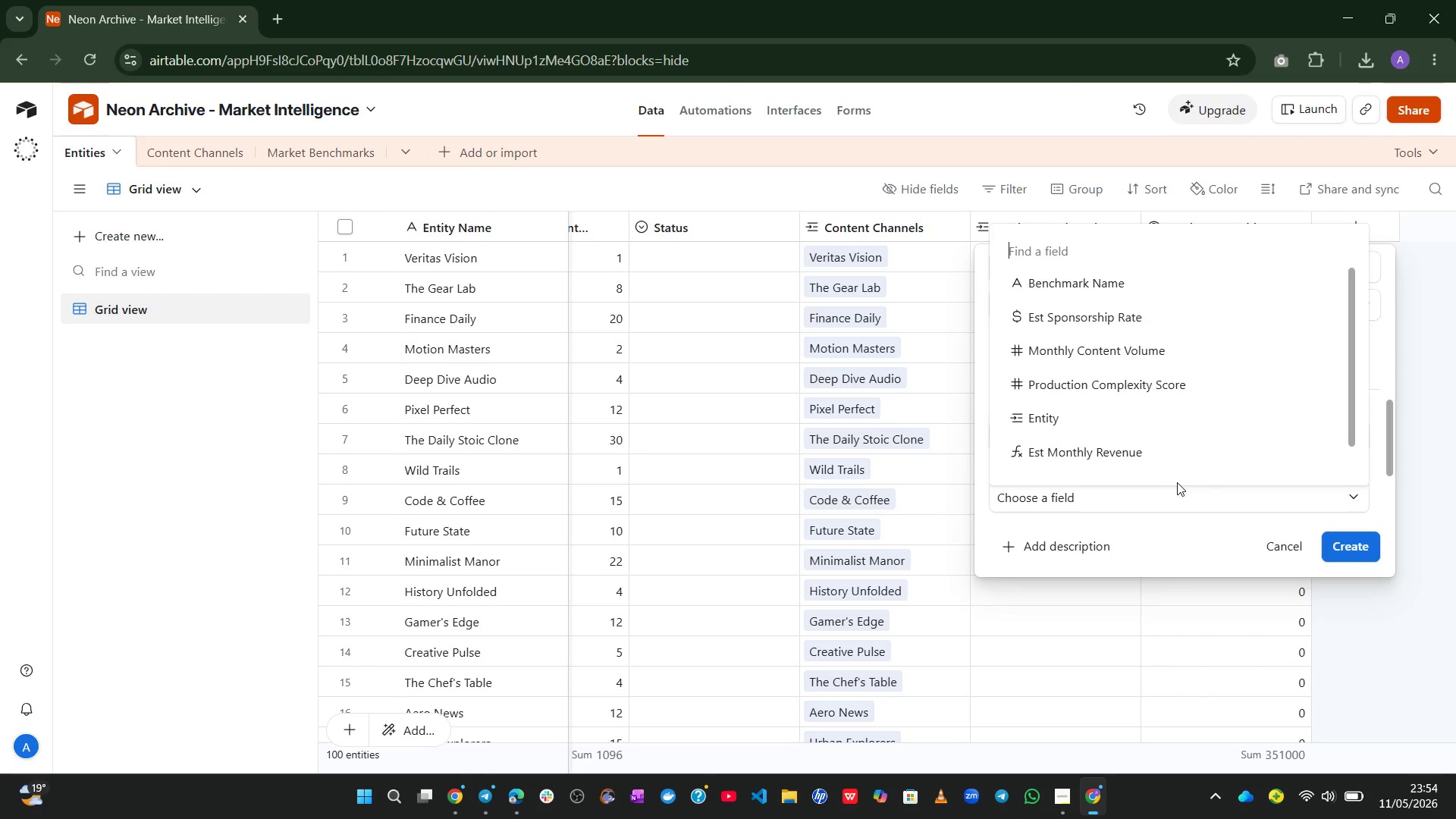 
wait(14.92)
 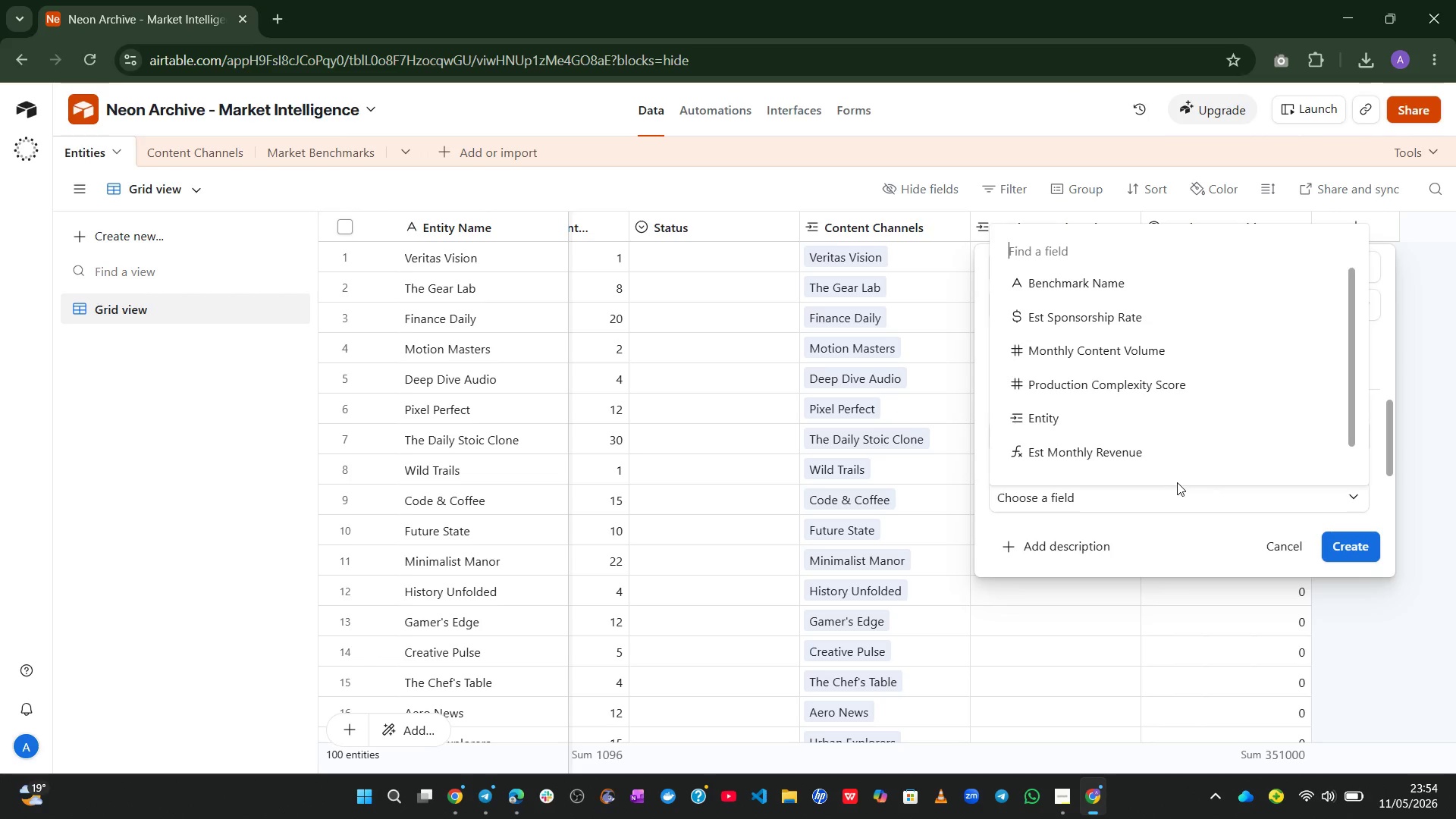 
left_click([1146, 539])
 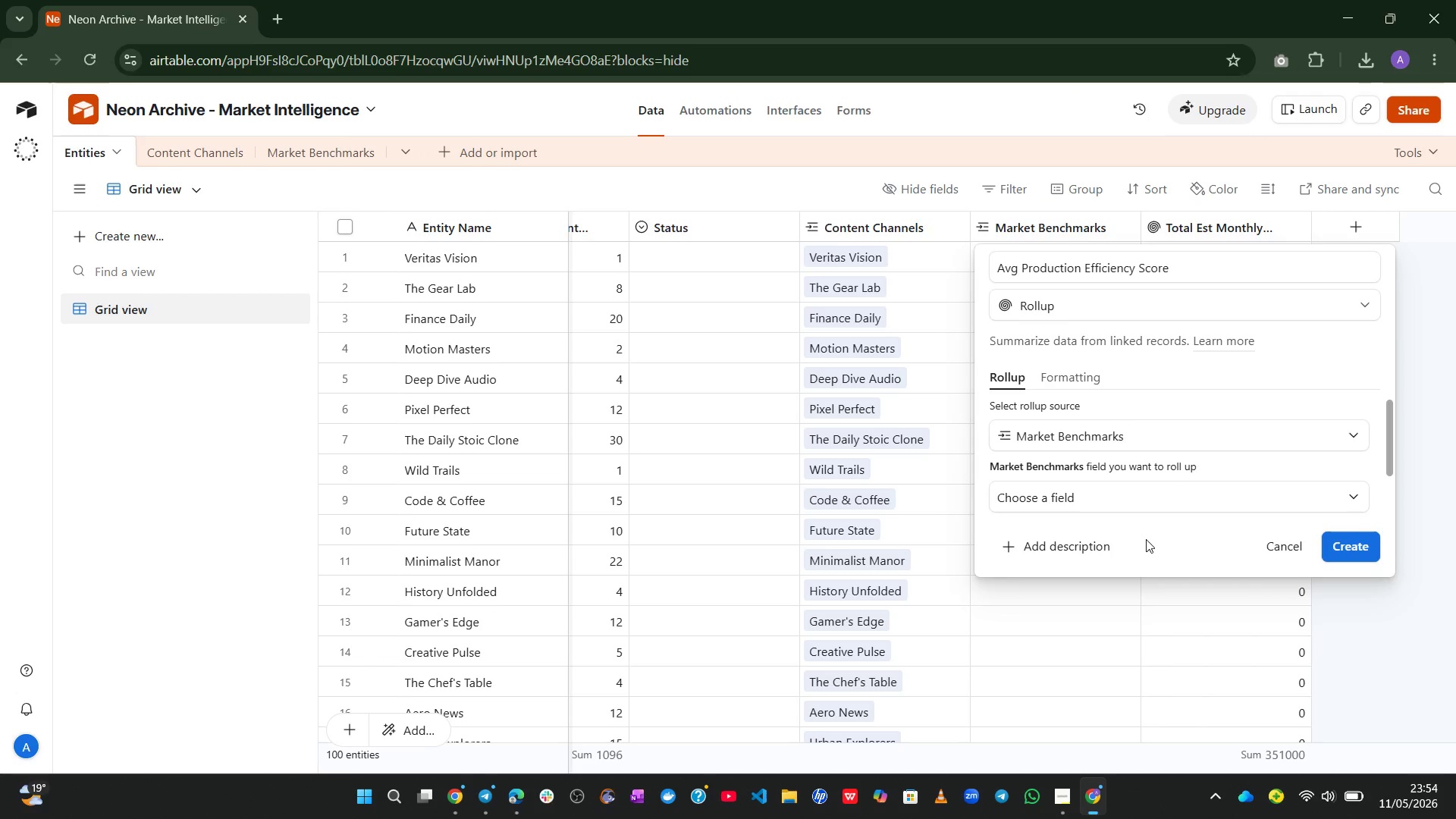 
wait(8.67)
 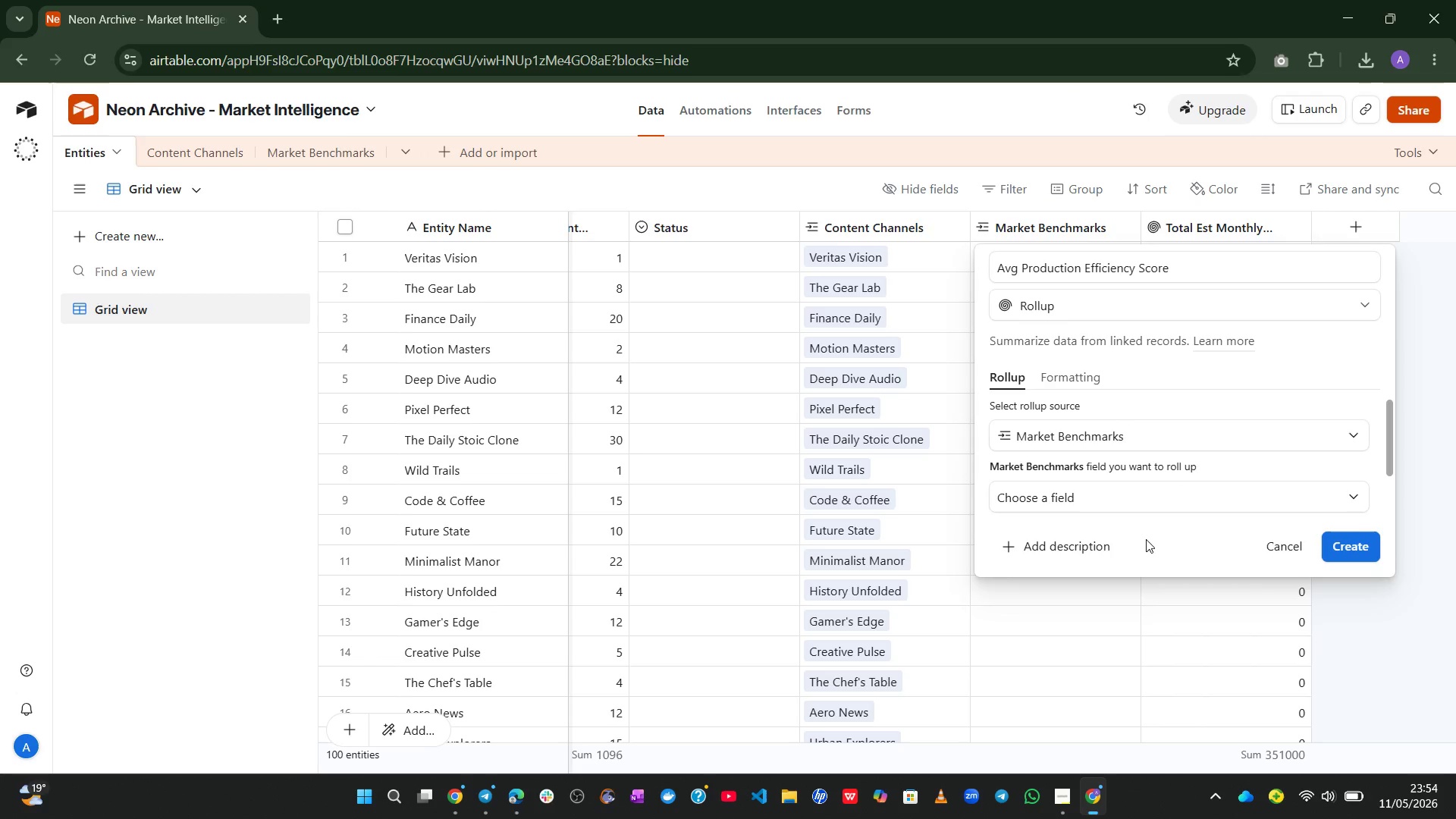 
left_click([1162, 493])
 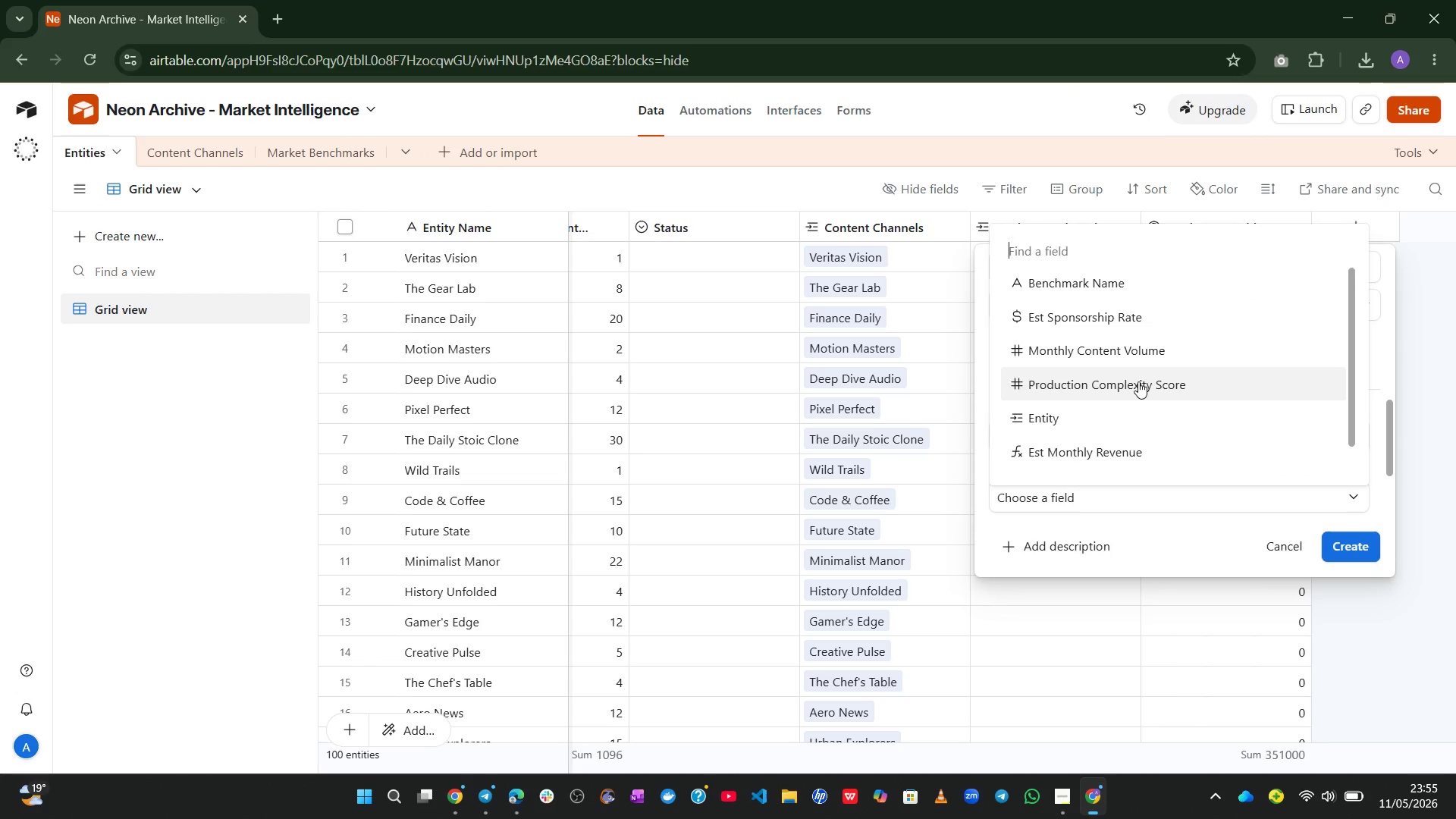 
left_click_drag(start_coordinate=[1138, 381], to_coordinate=[1131, 463])
 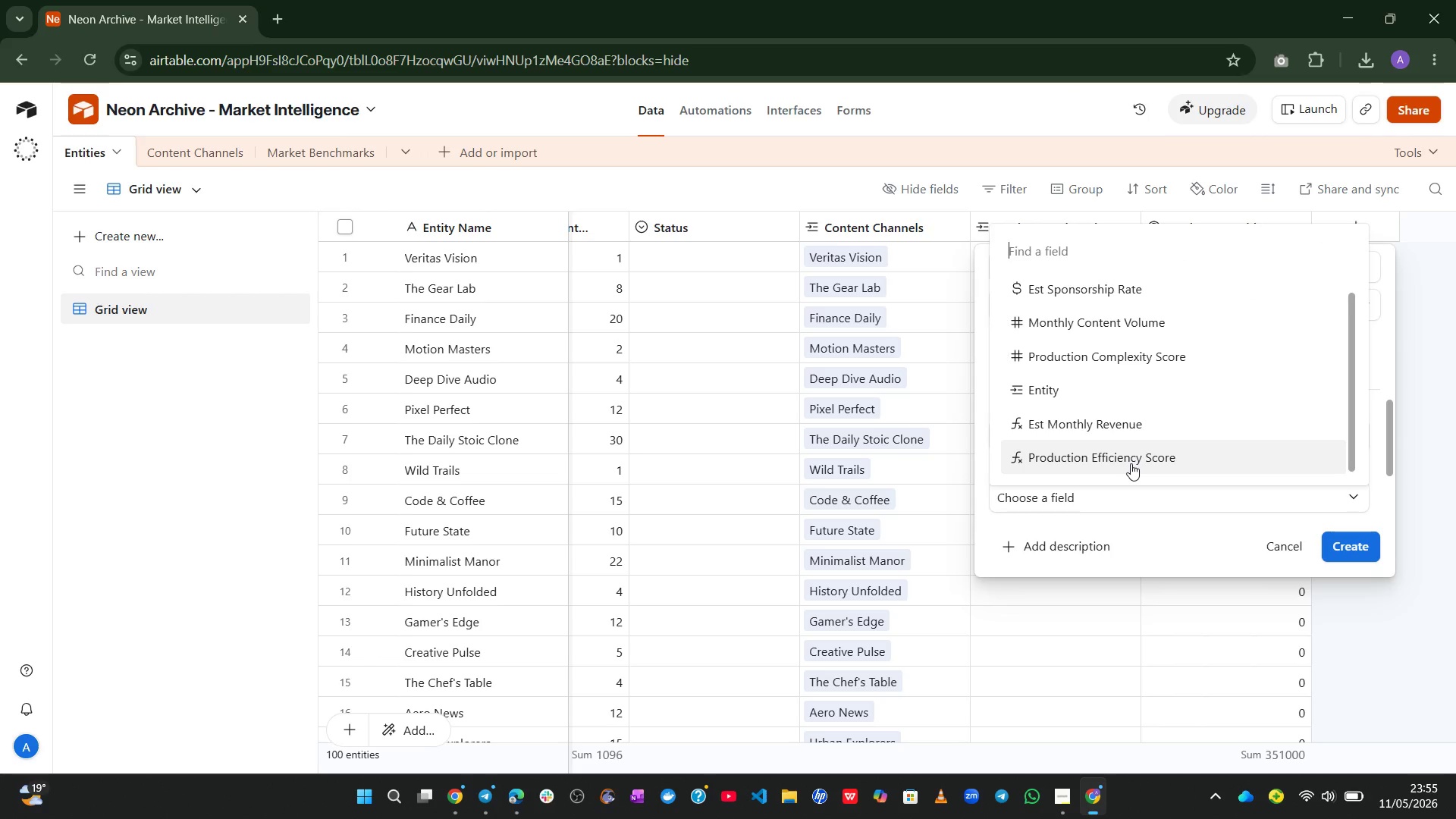 
left_click([1131, 463])
 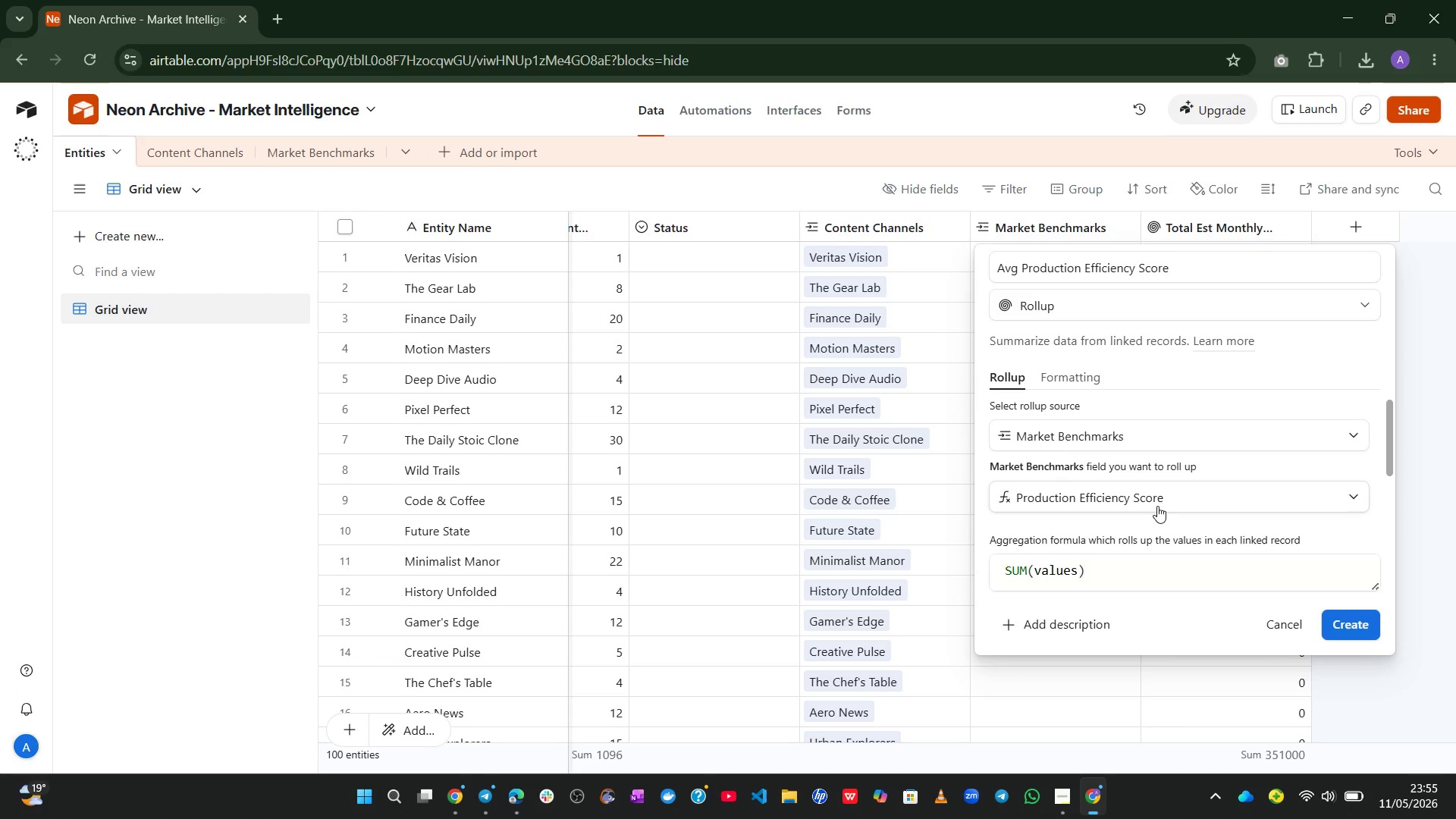 
wait(5.94)
 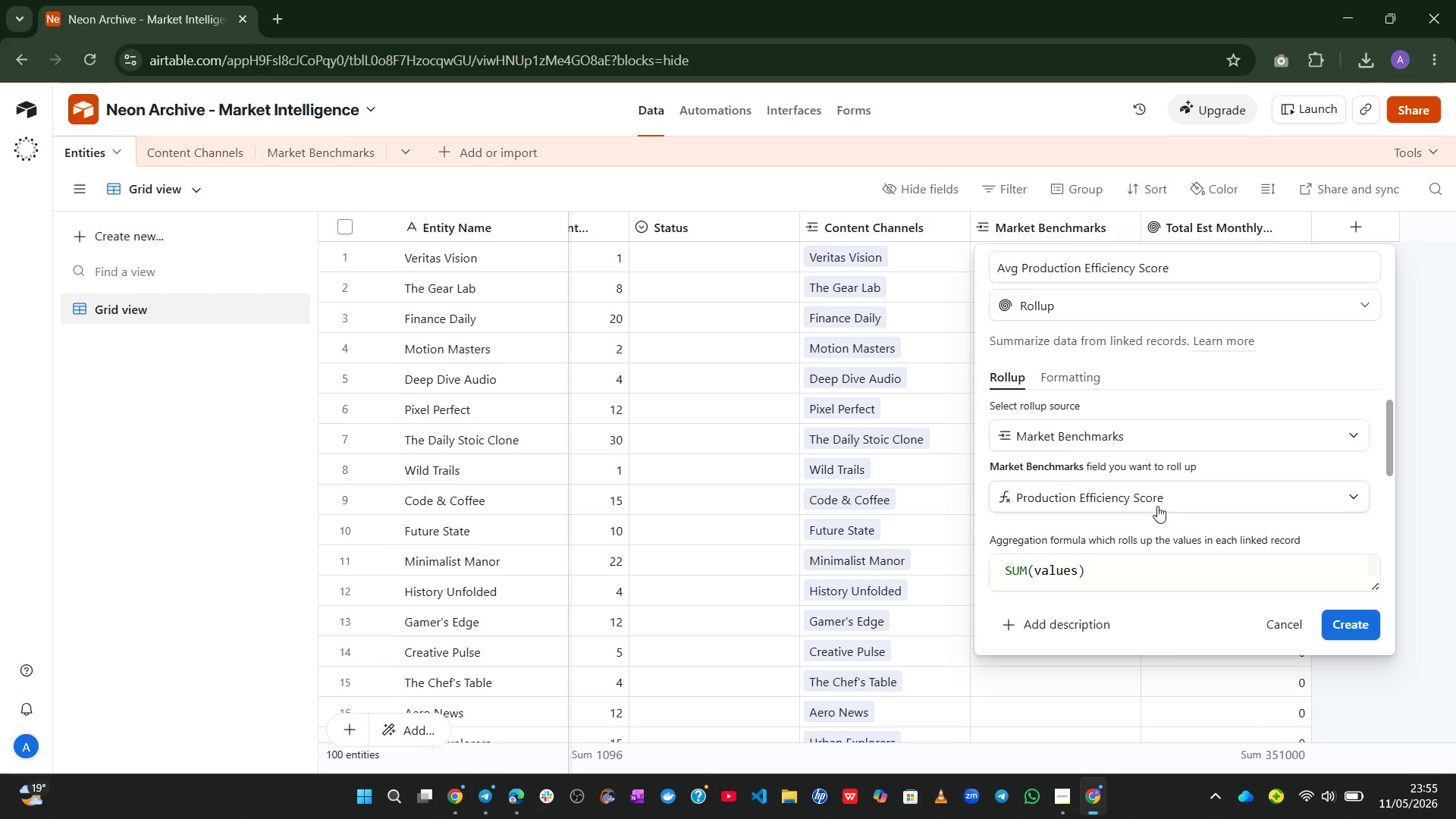 
left_click([1186, 555])
 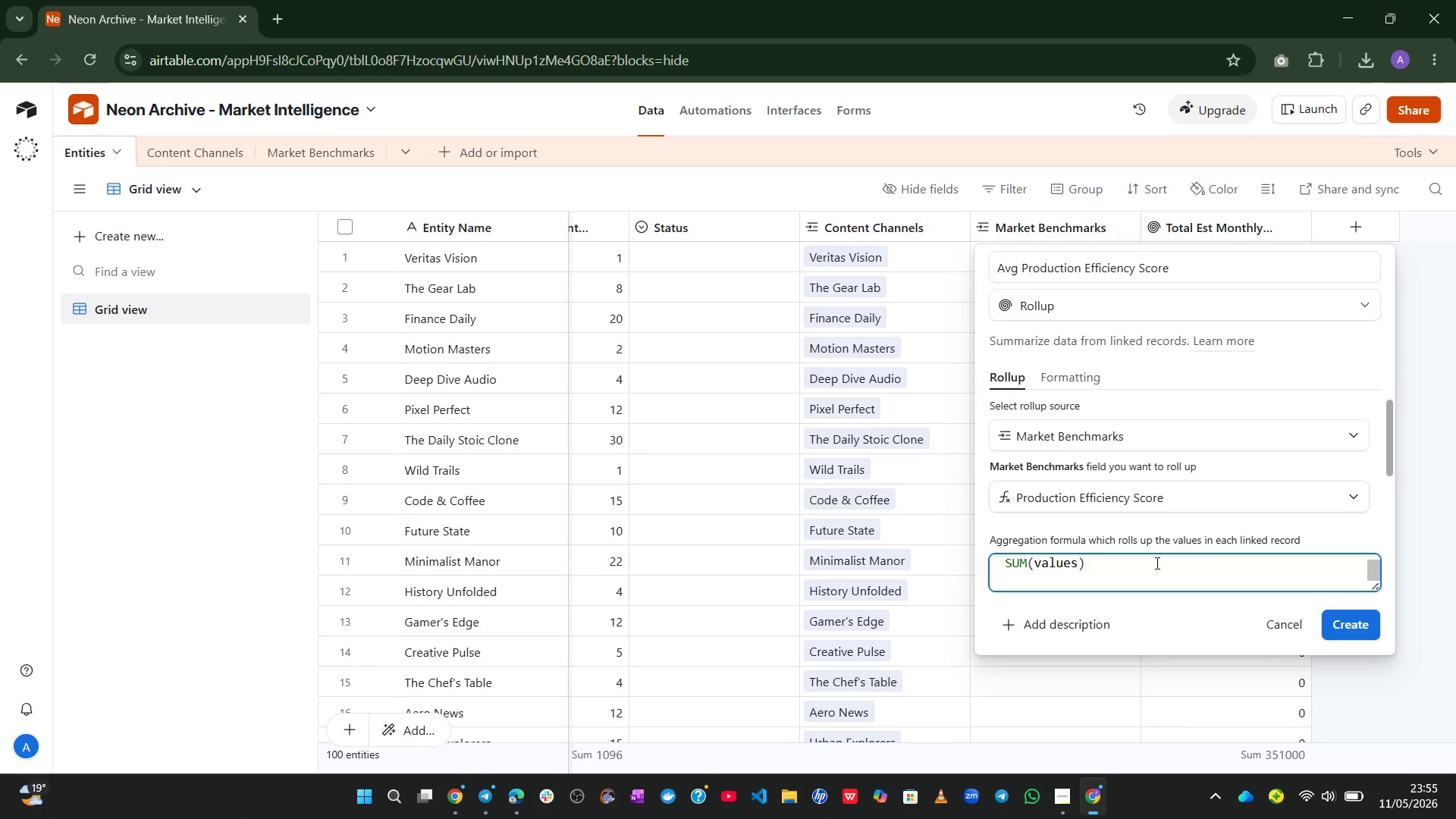 
left_click([1153, 563])
 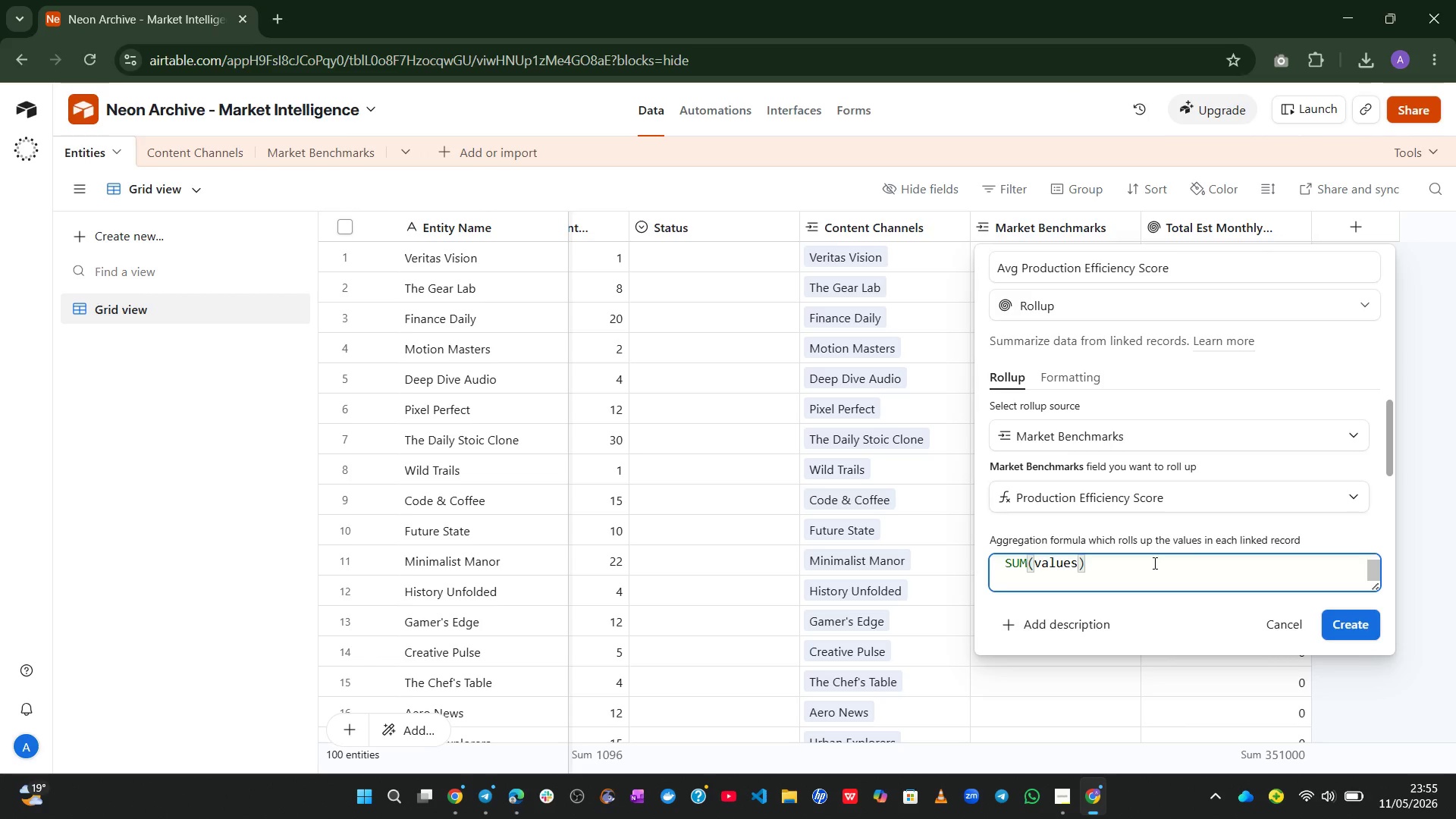 
key(Control+A)
 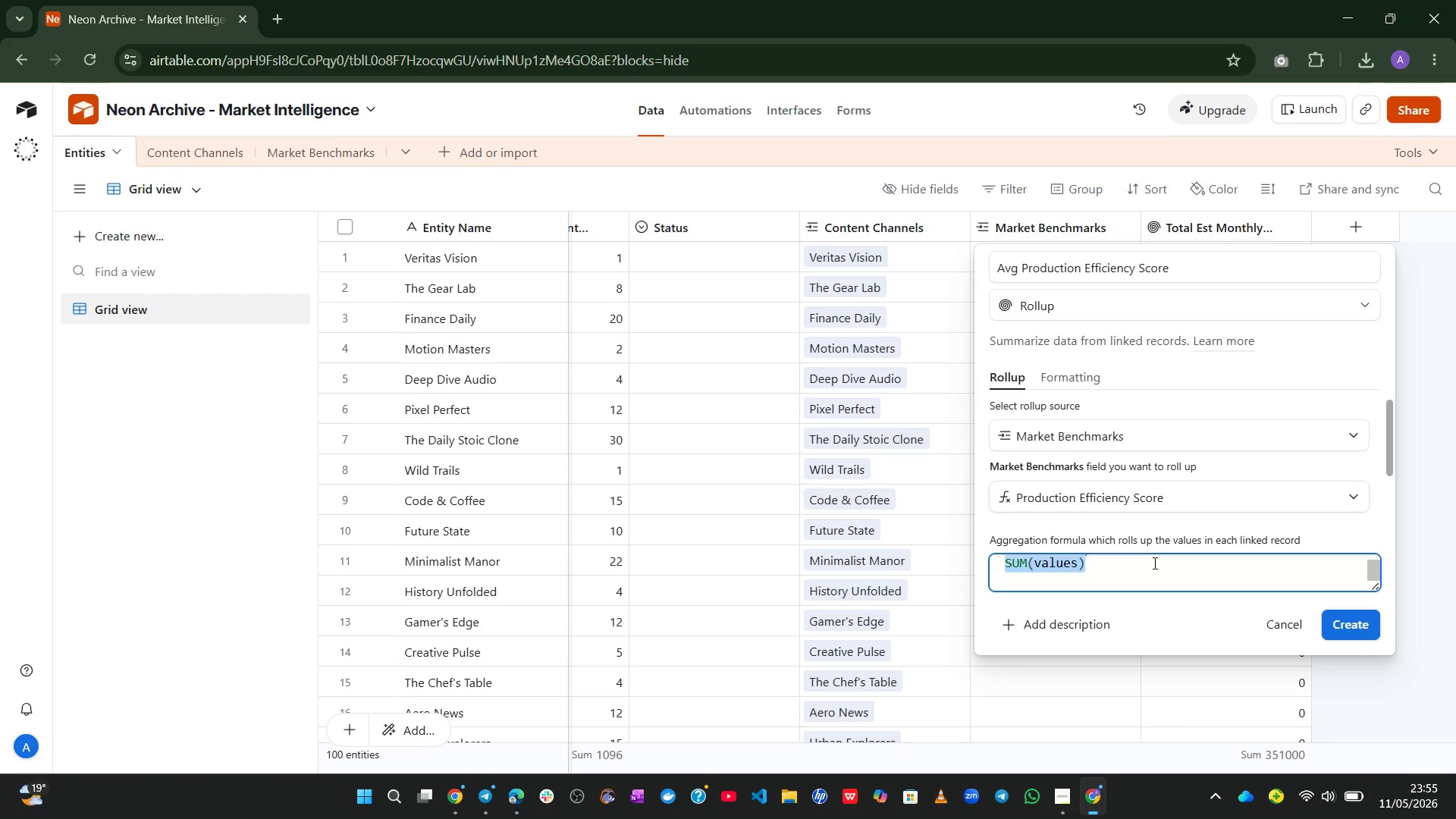 
type(AV)
key(Tab)
 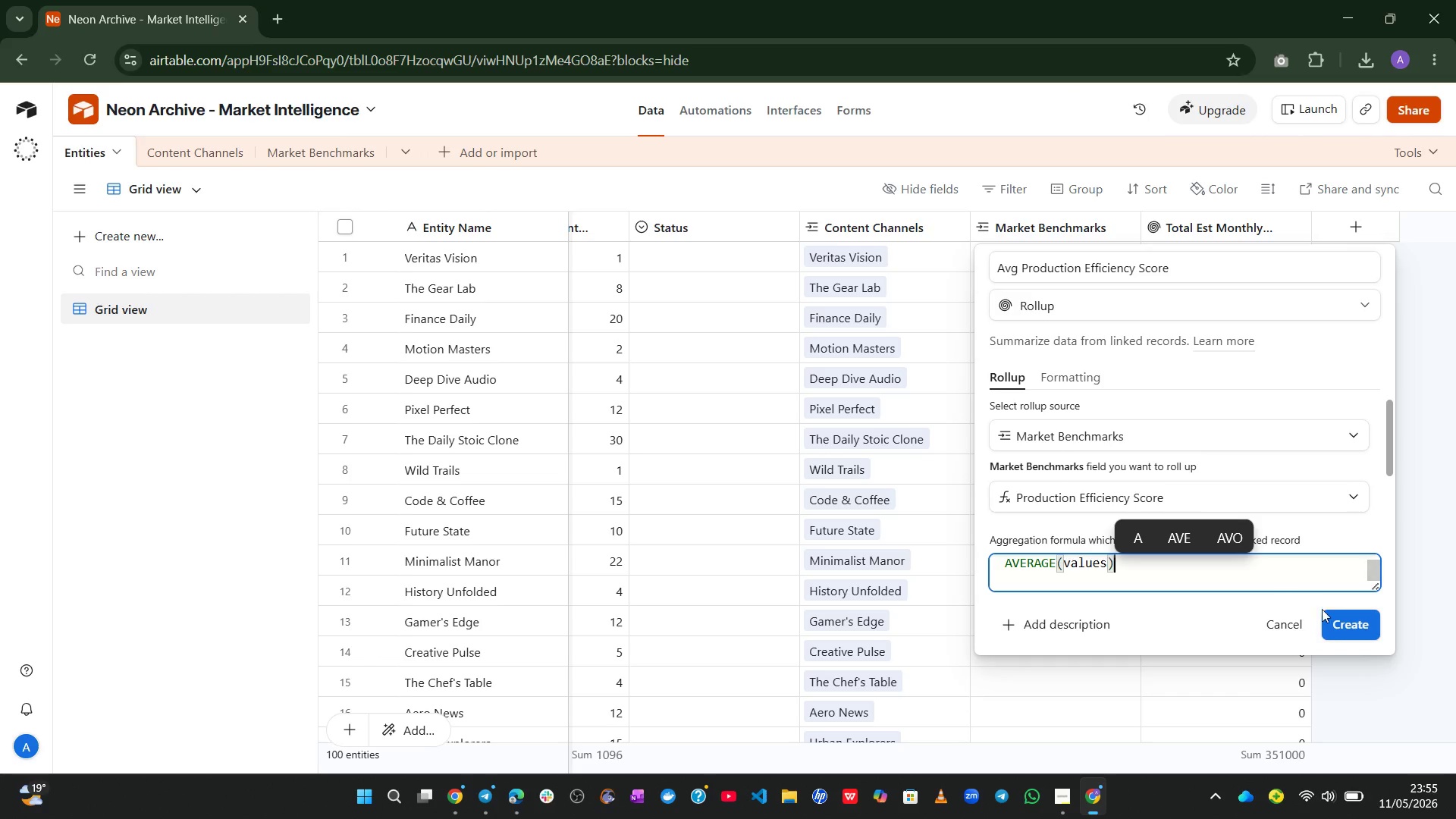 
left_click([1343, 625])
 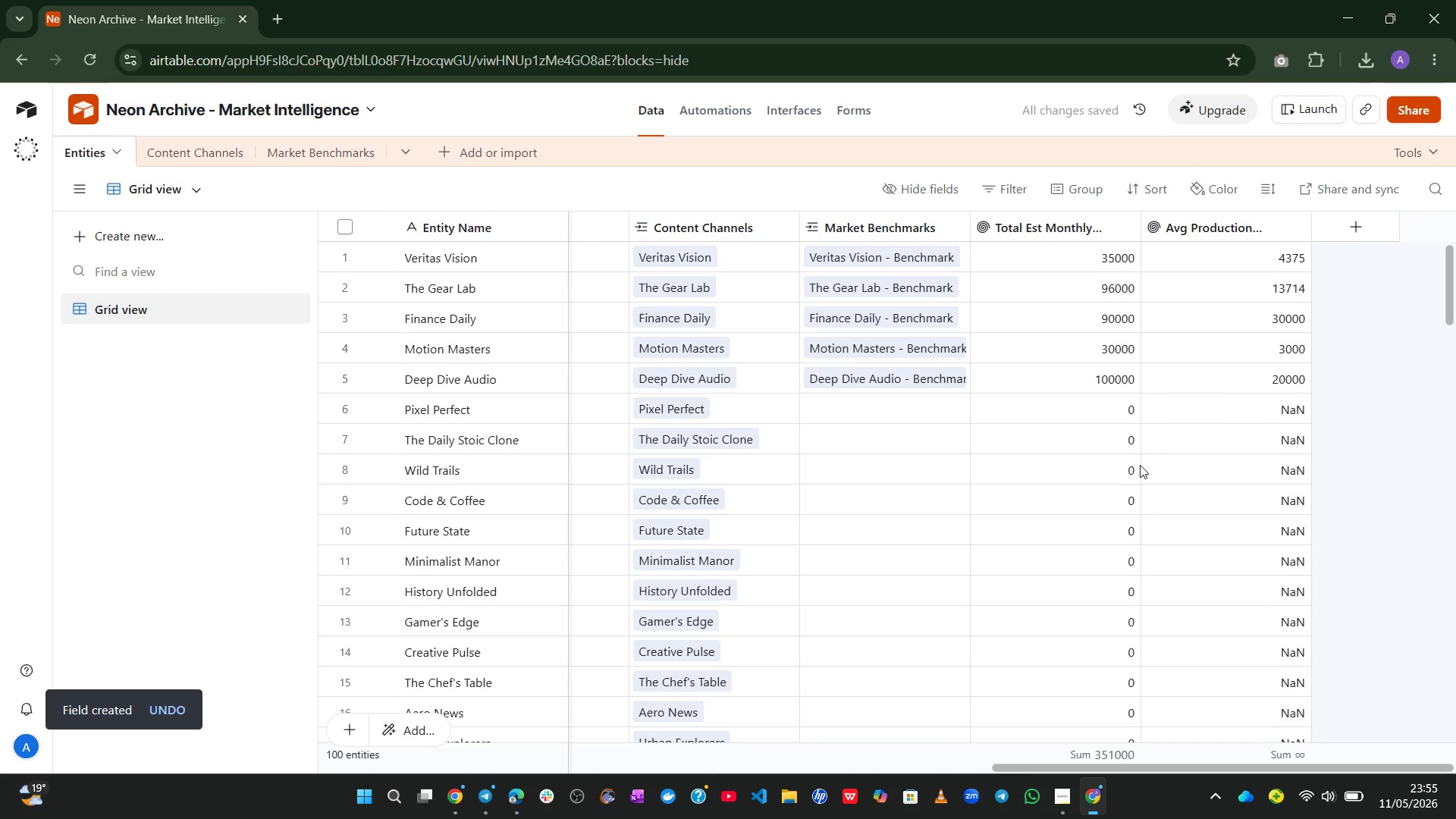 
left_click([915, 401])
 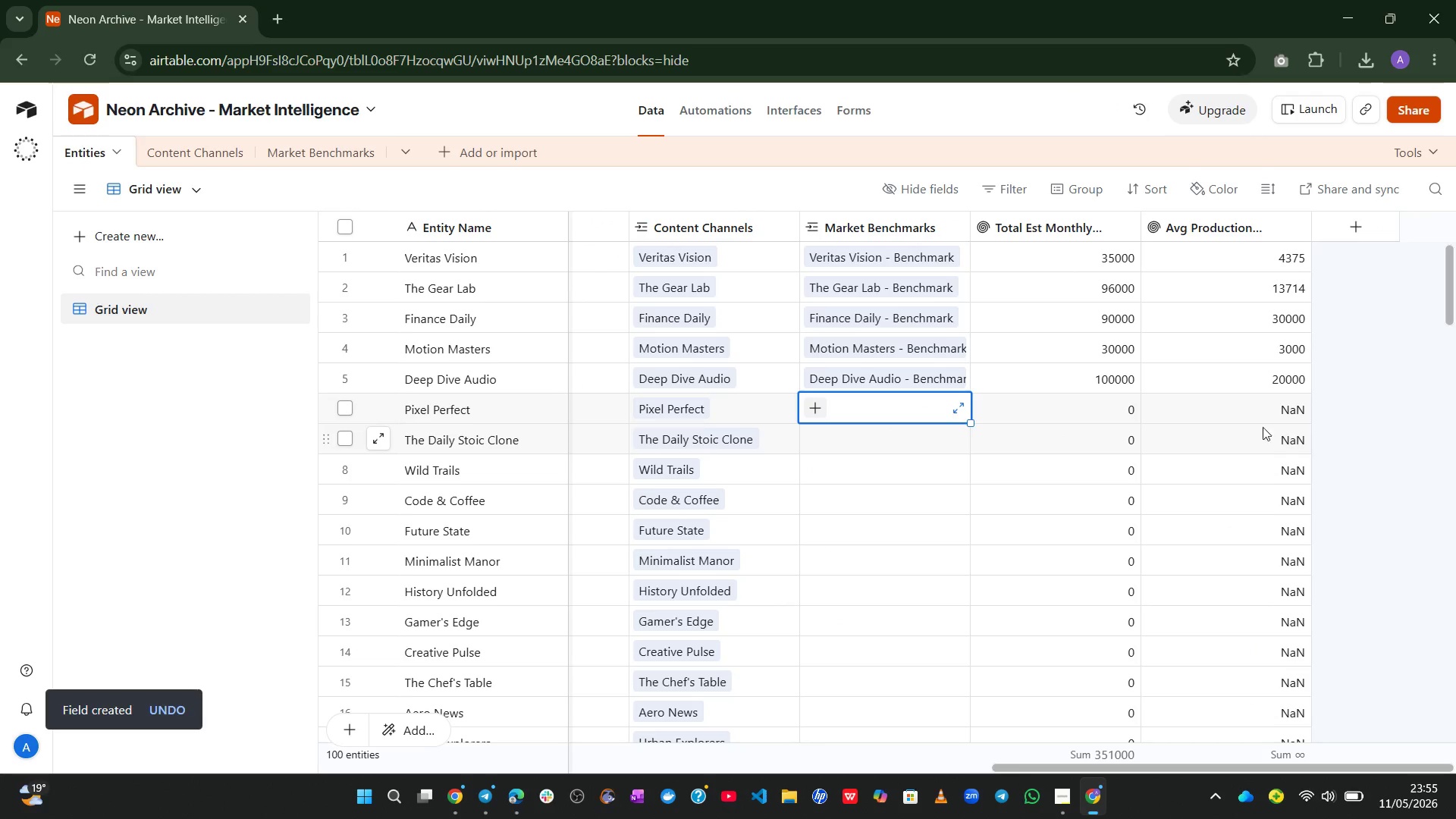 
left_click([1348, 425])
 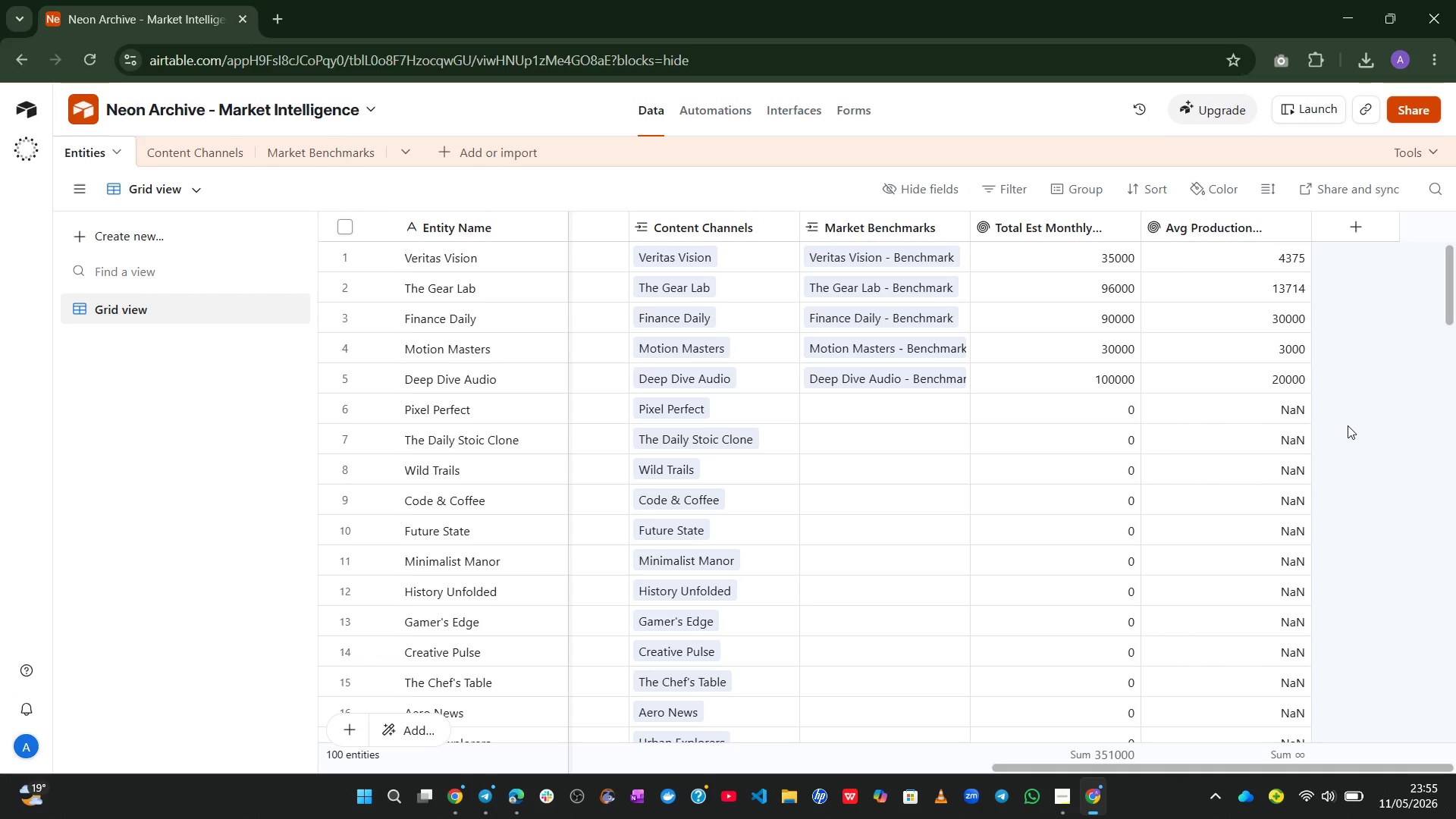 
wait(28.24)
 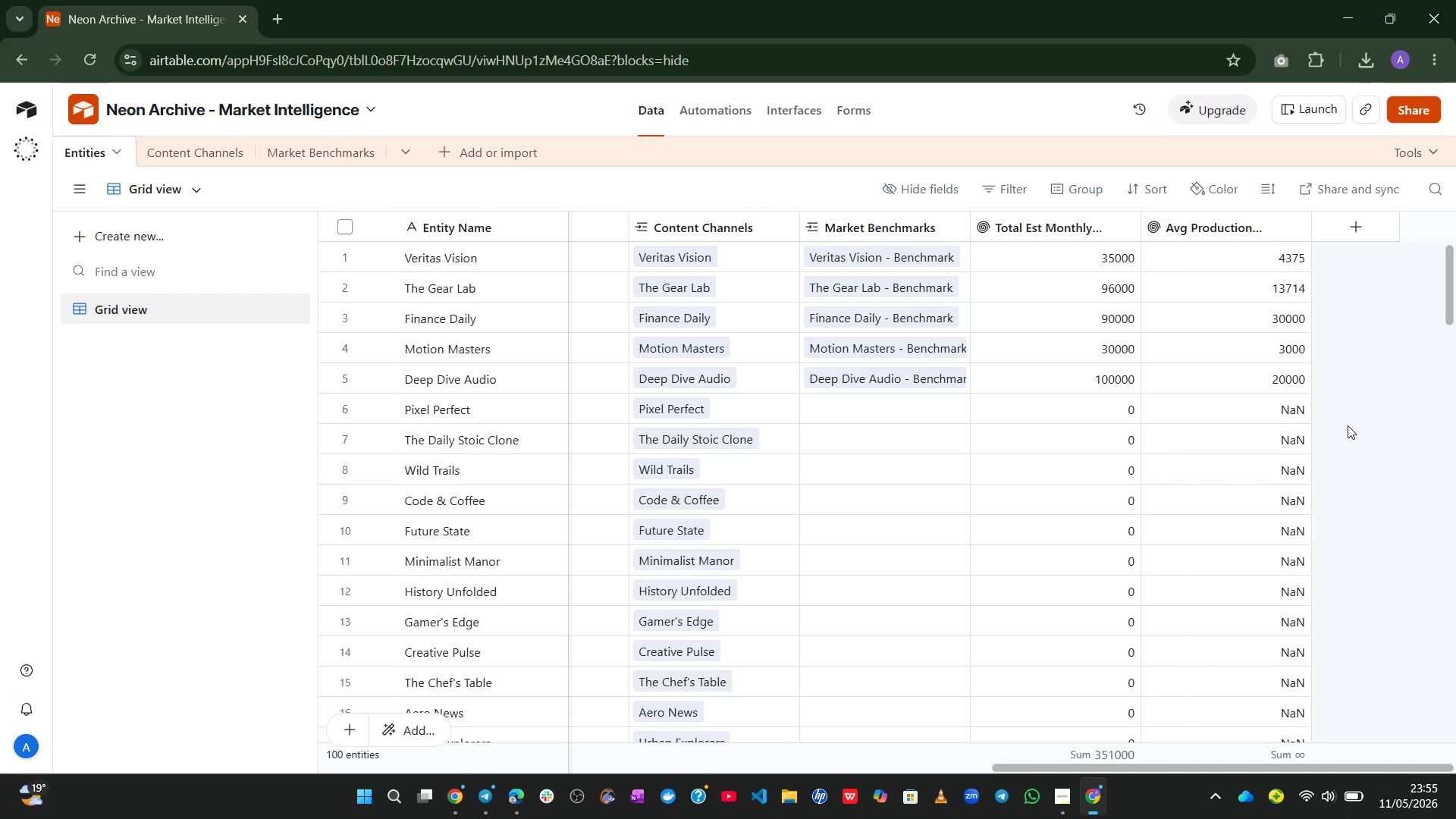 
left_click([228, 155])
 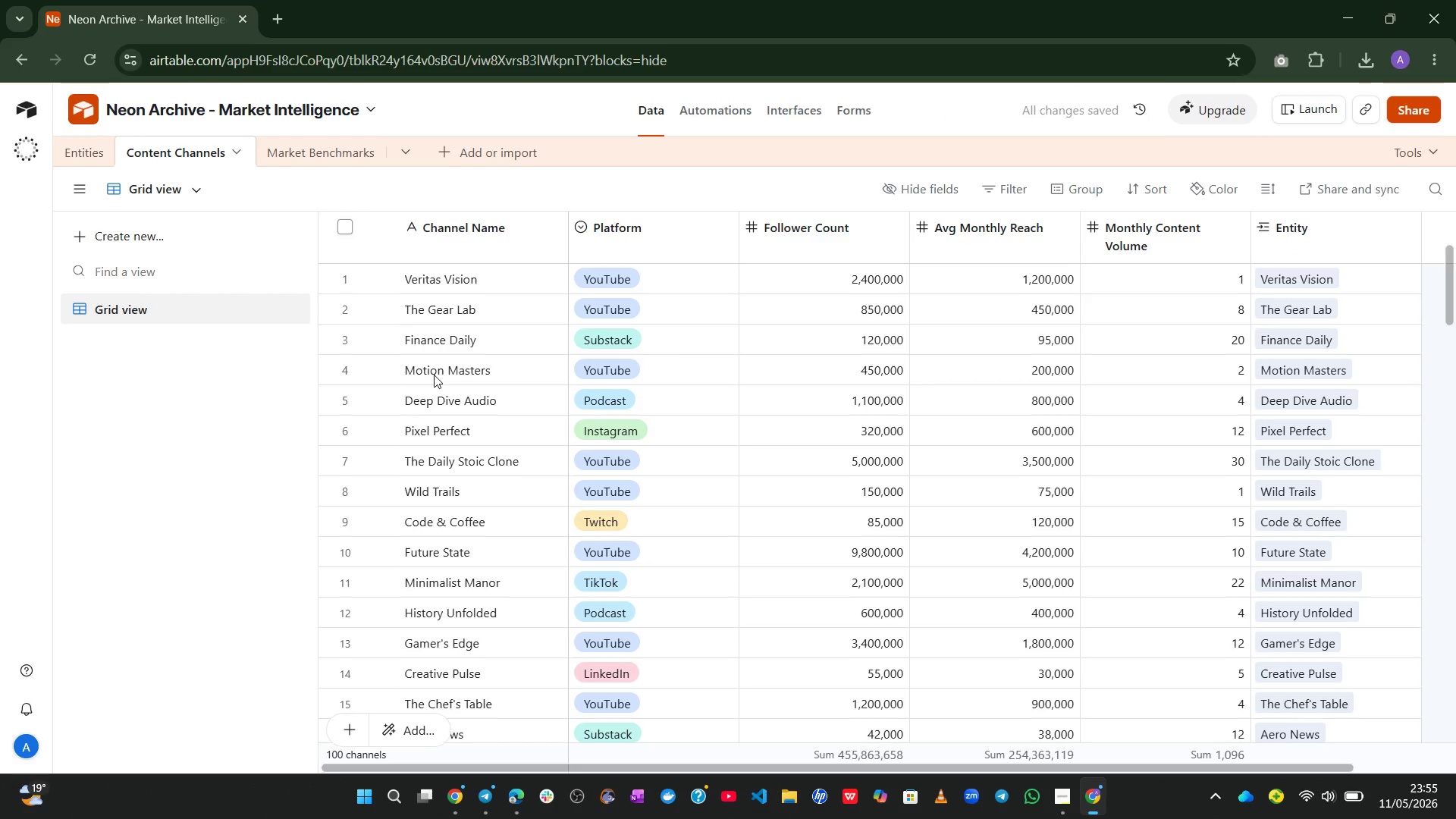 
left_click([469, 237])
 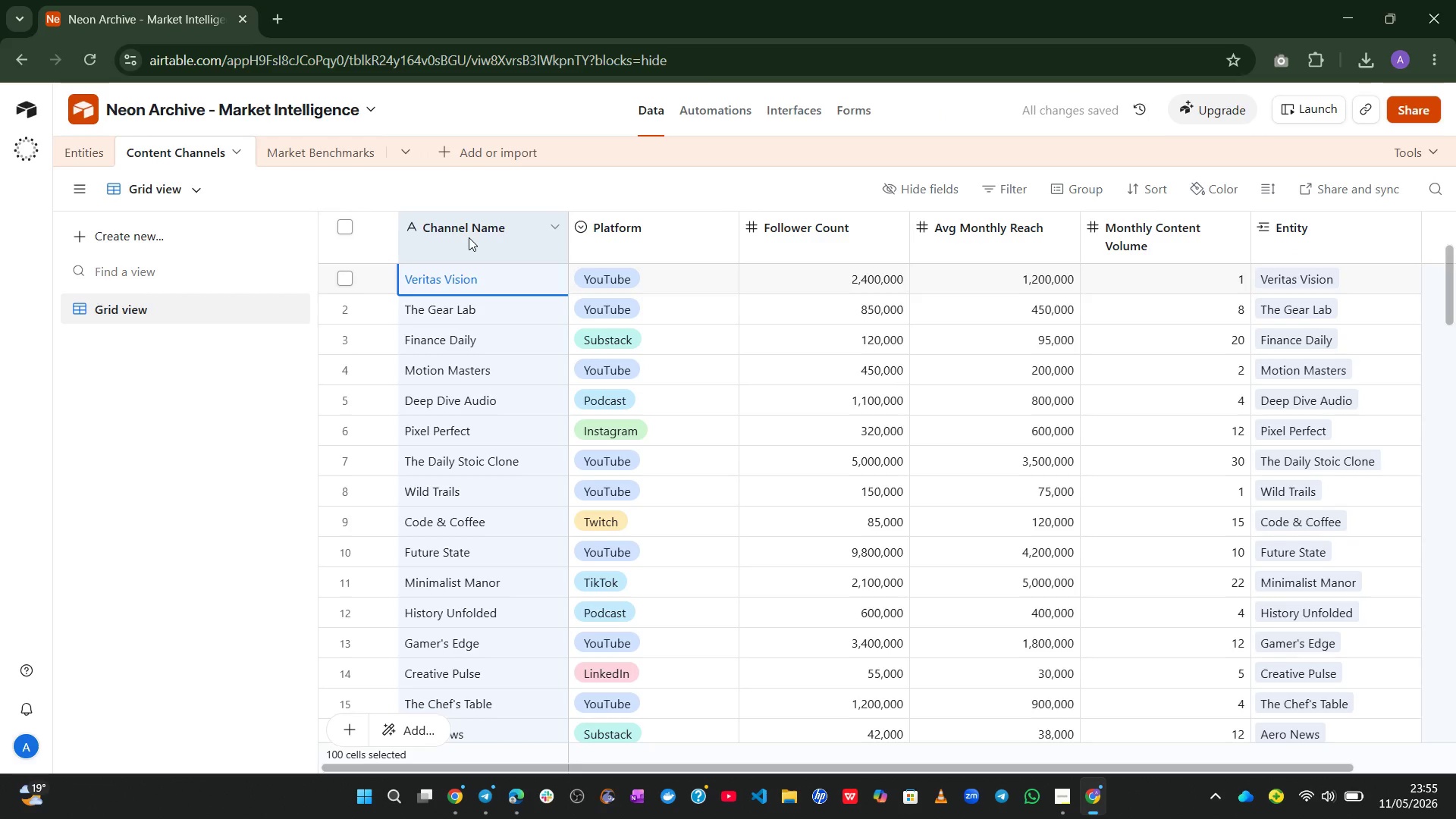 
key(Control+C)
 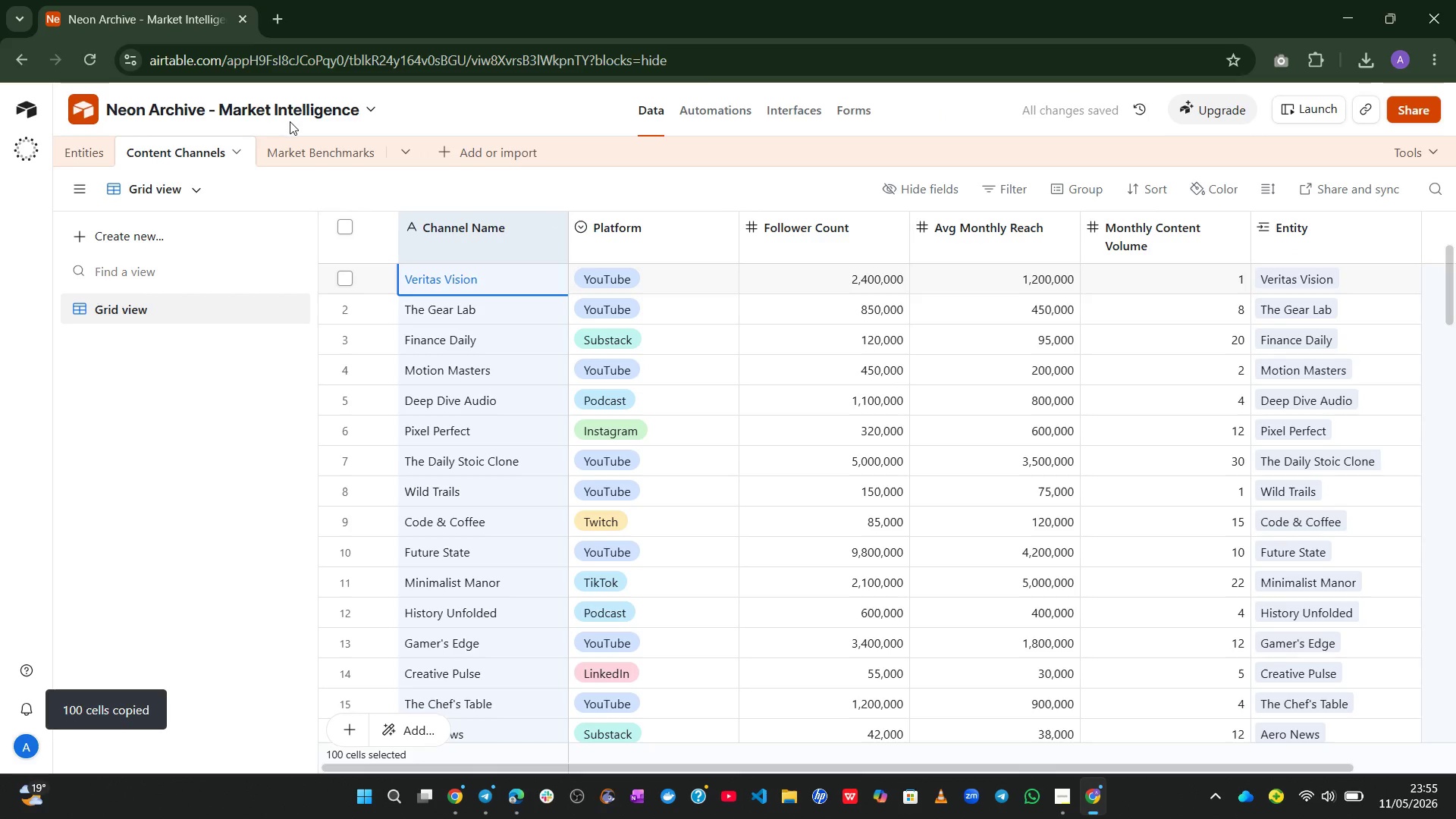 
left_click([309, 143])
 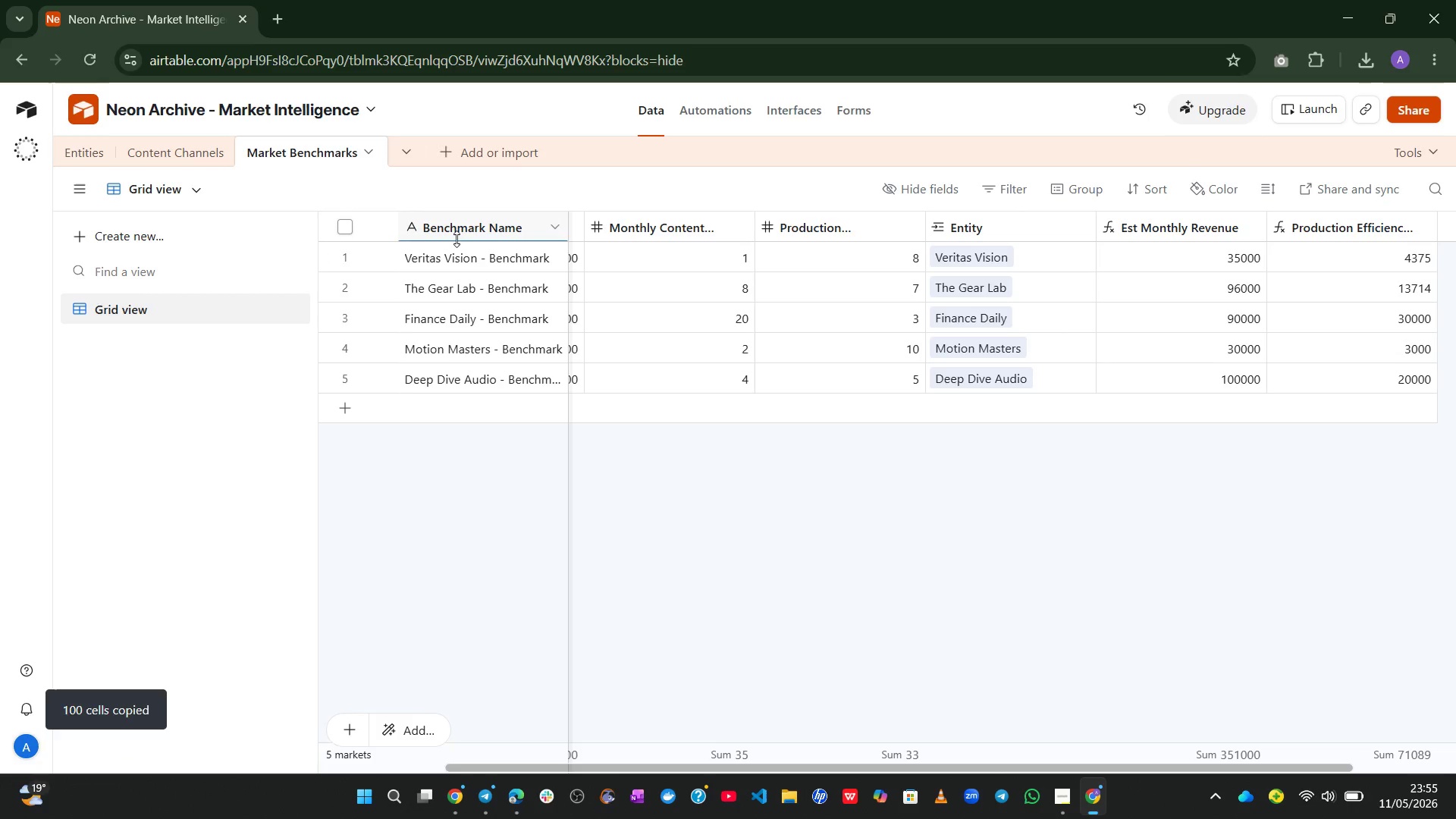 
left_click([453, 232])
 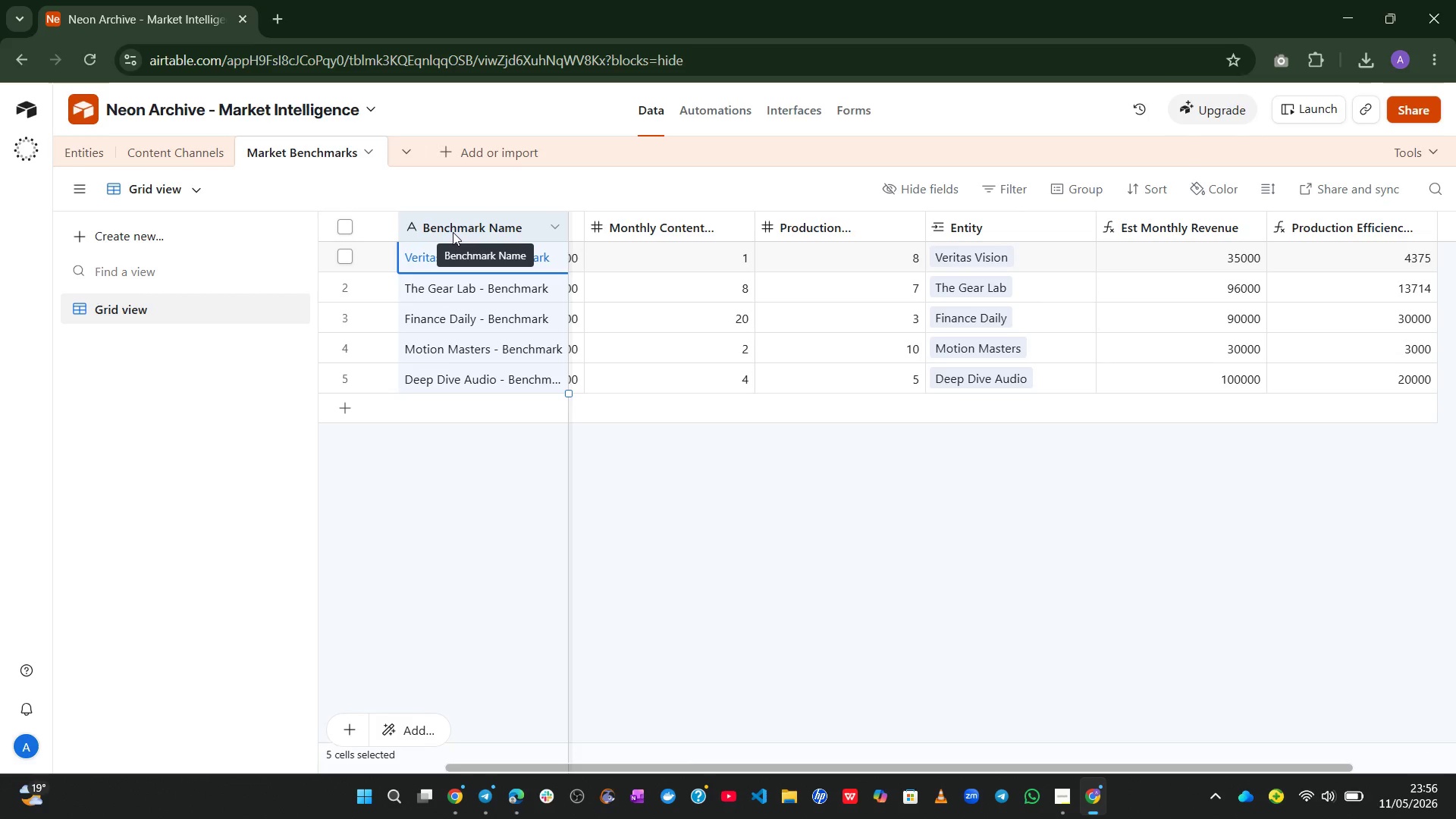 
key(Control+V)
 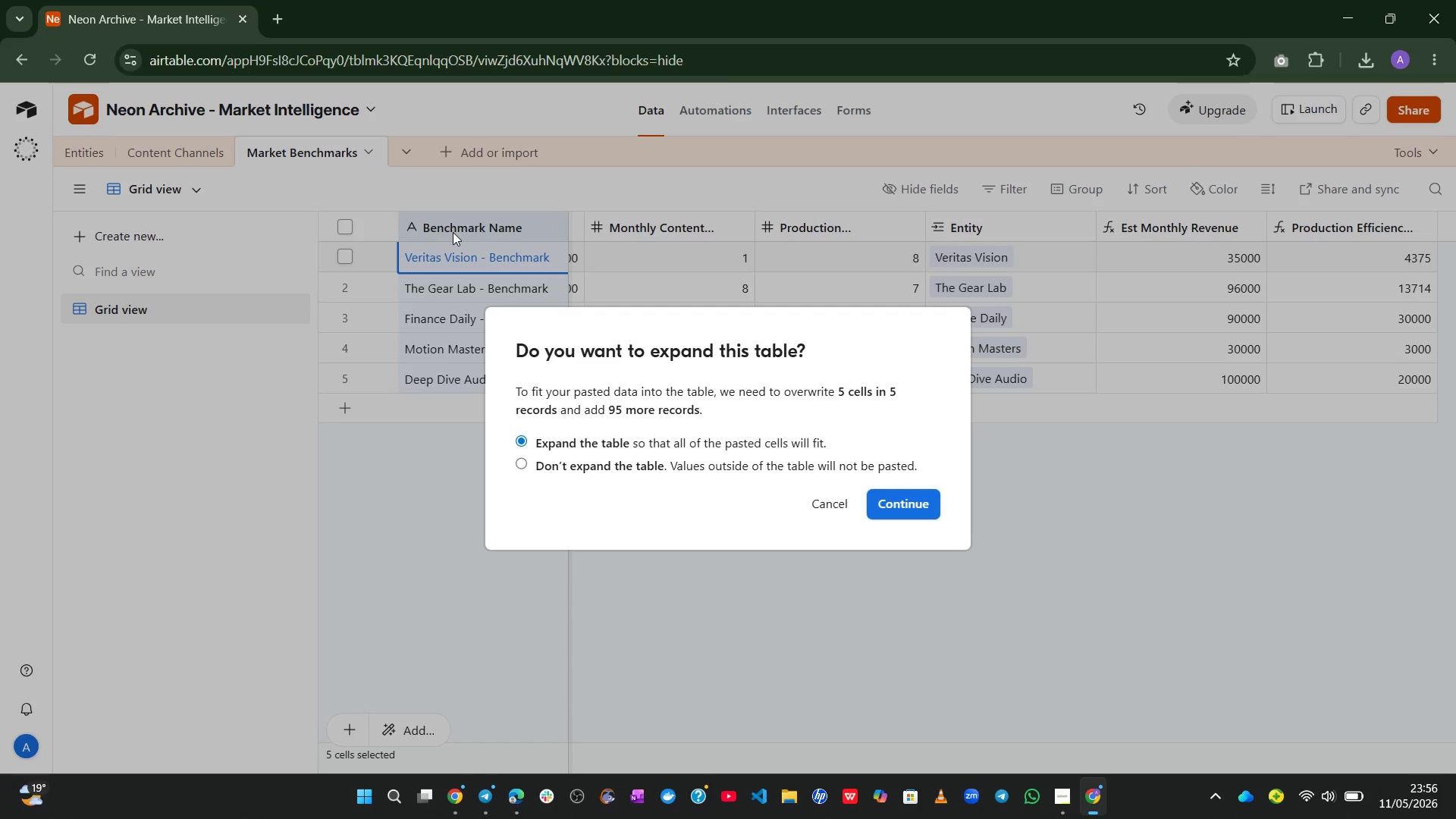 
key(Enter)
 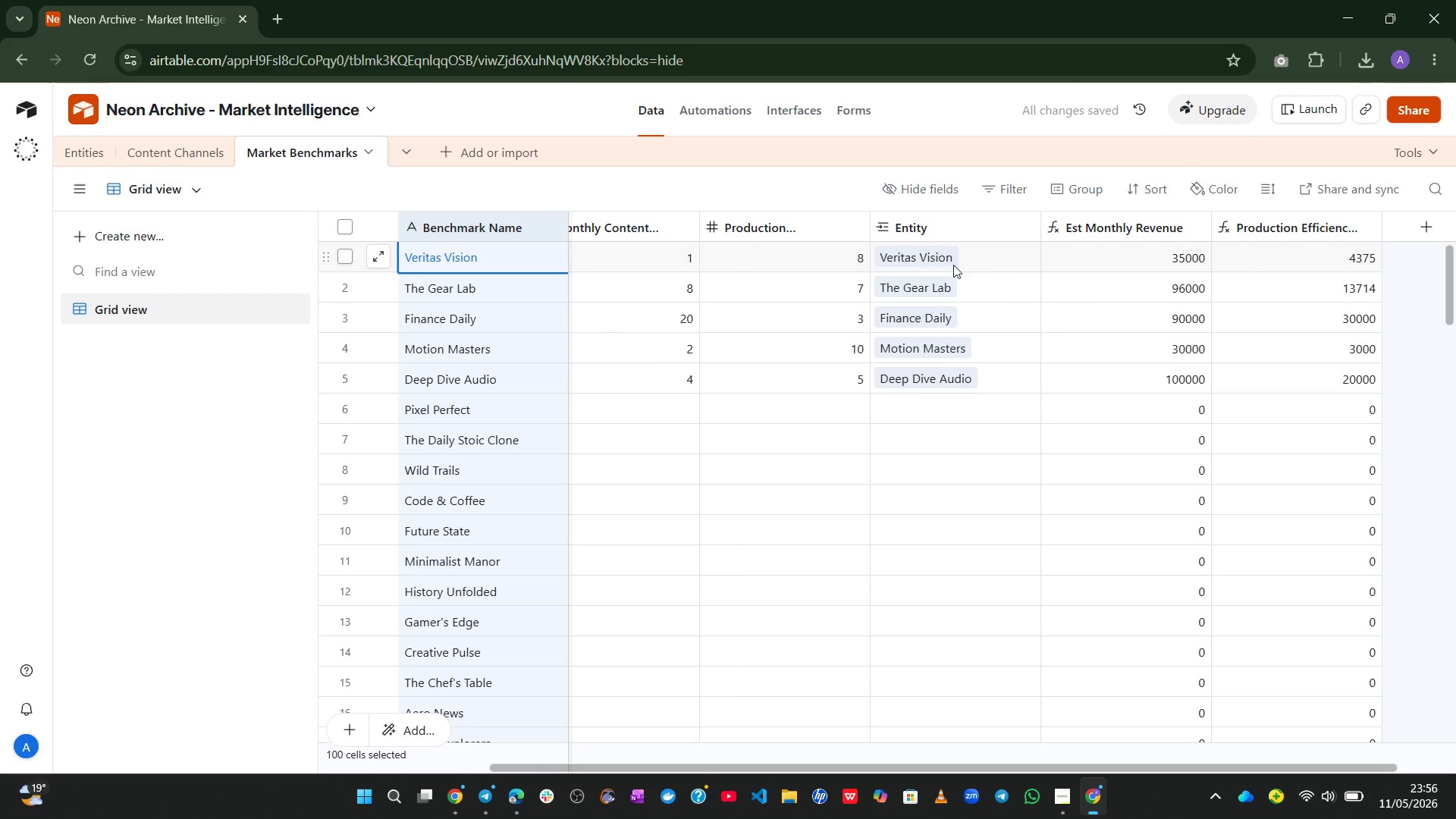 
left_click([937, 231])
 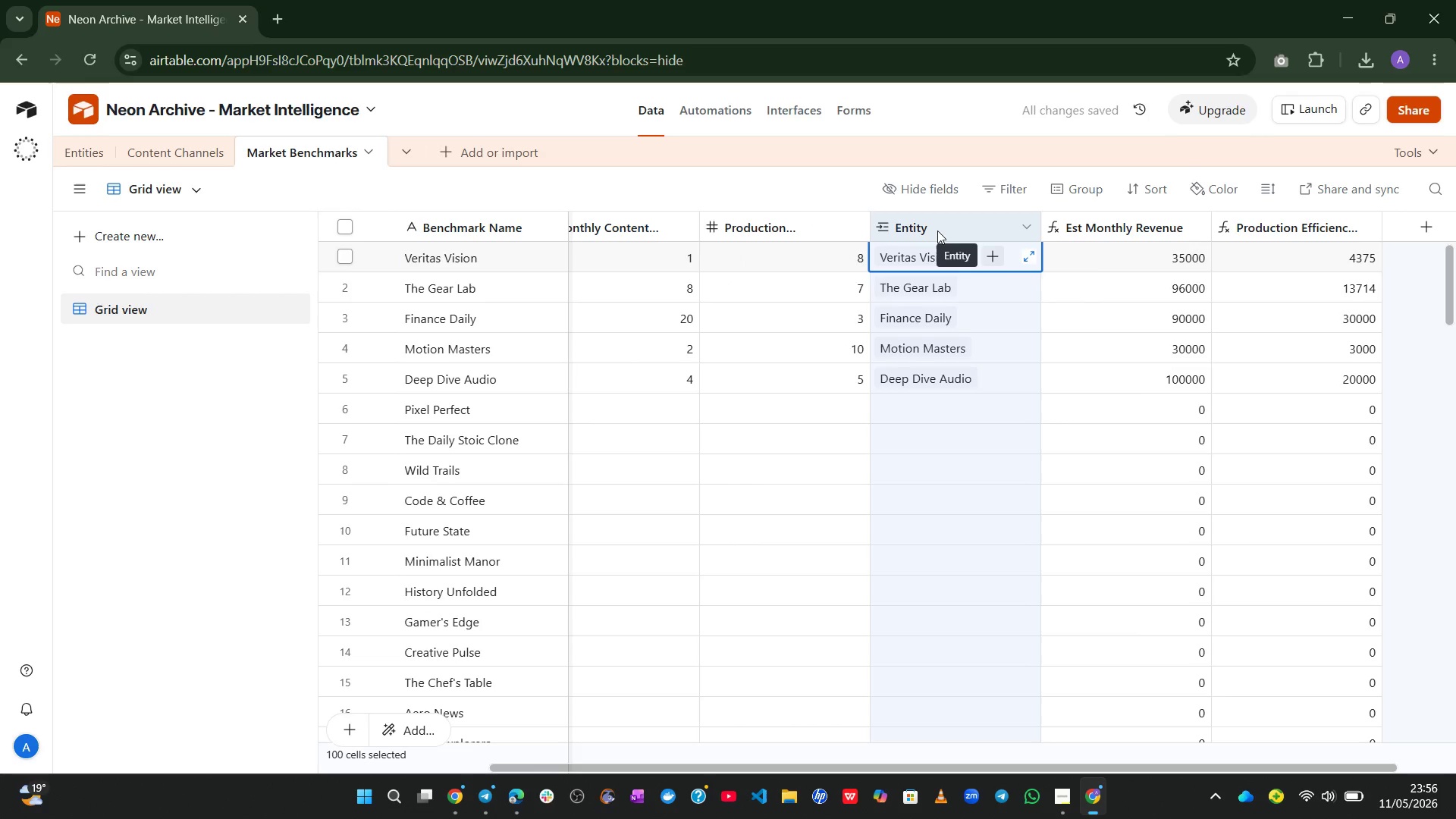 
key(Control+V)
 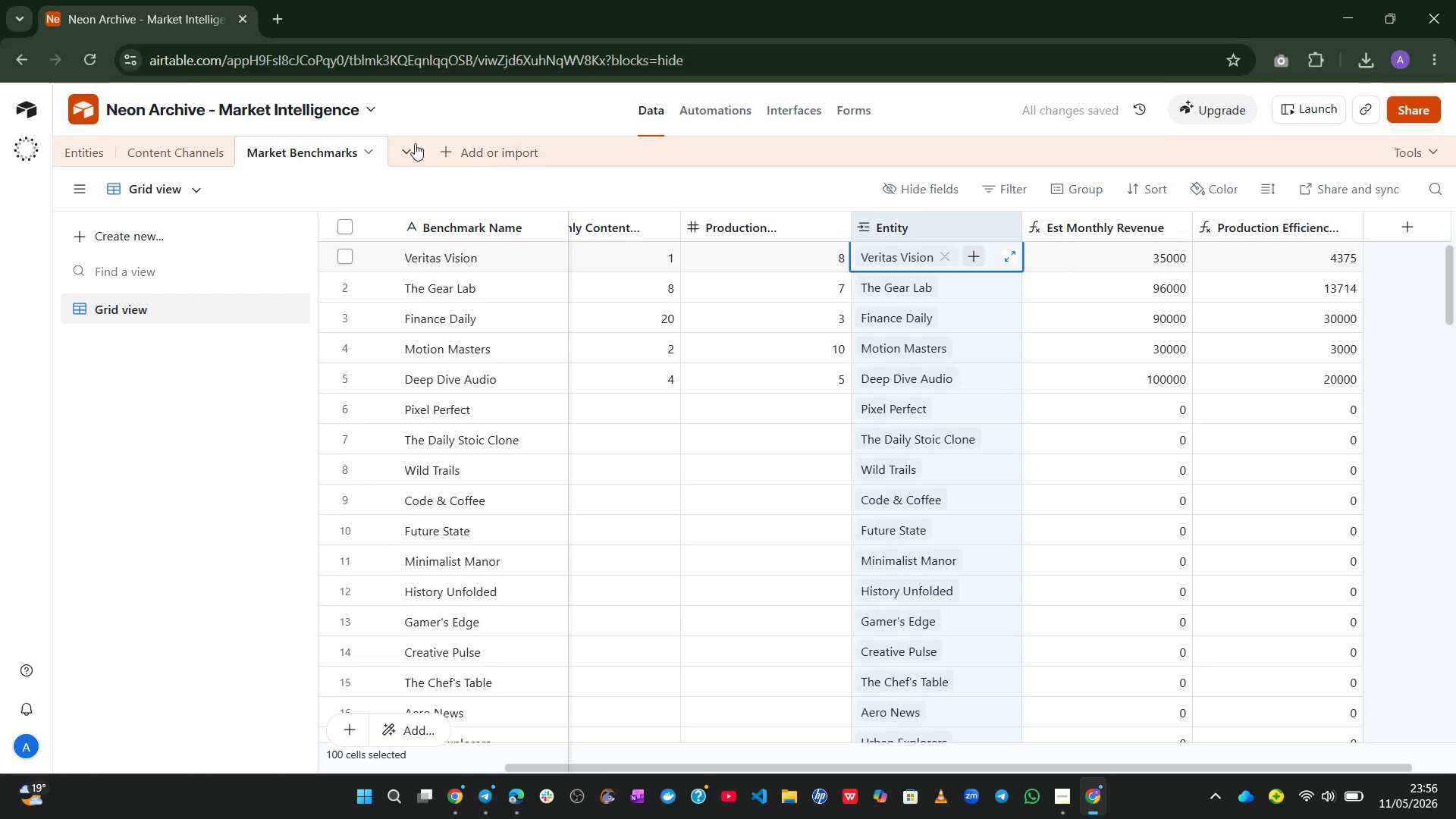 
wait(7.12)
 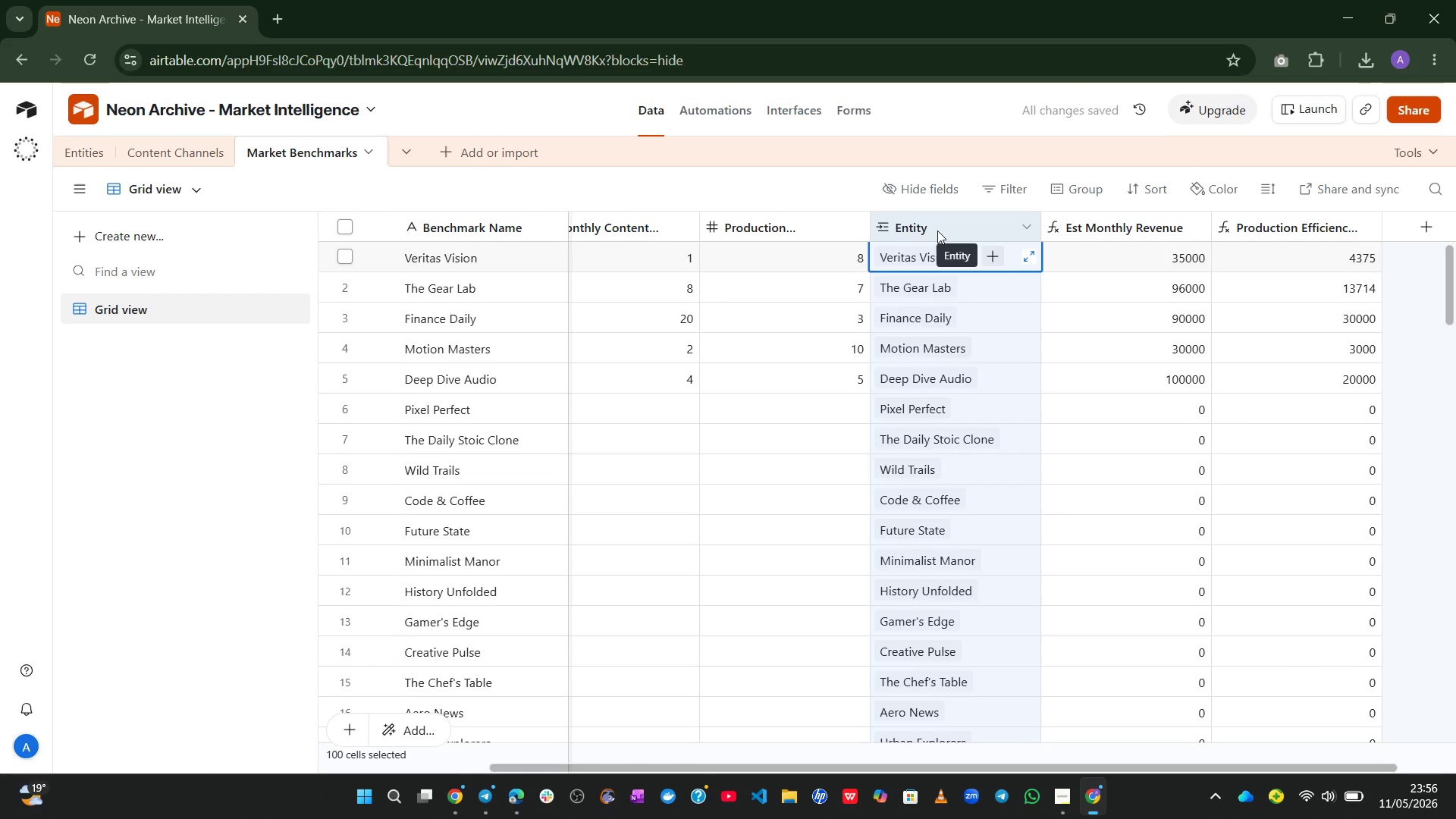 
left_click([72, 150])
 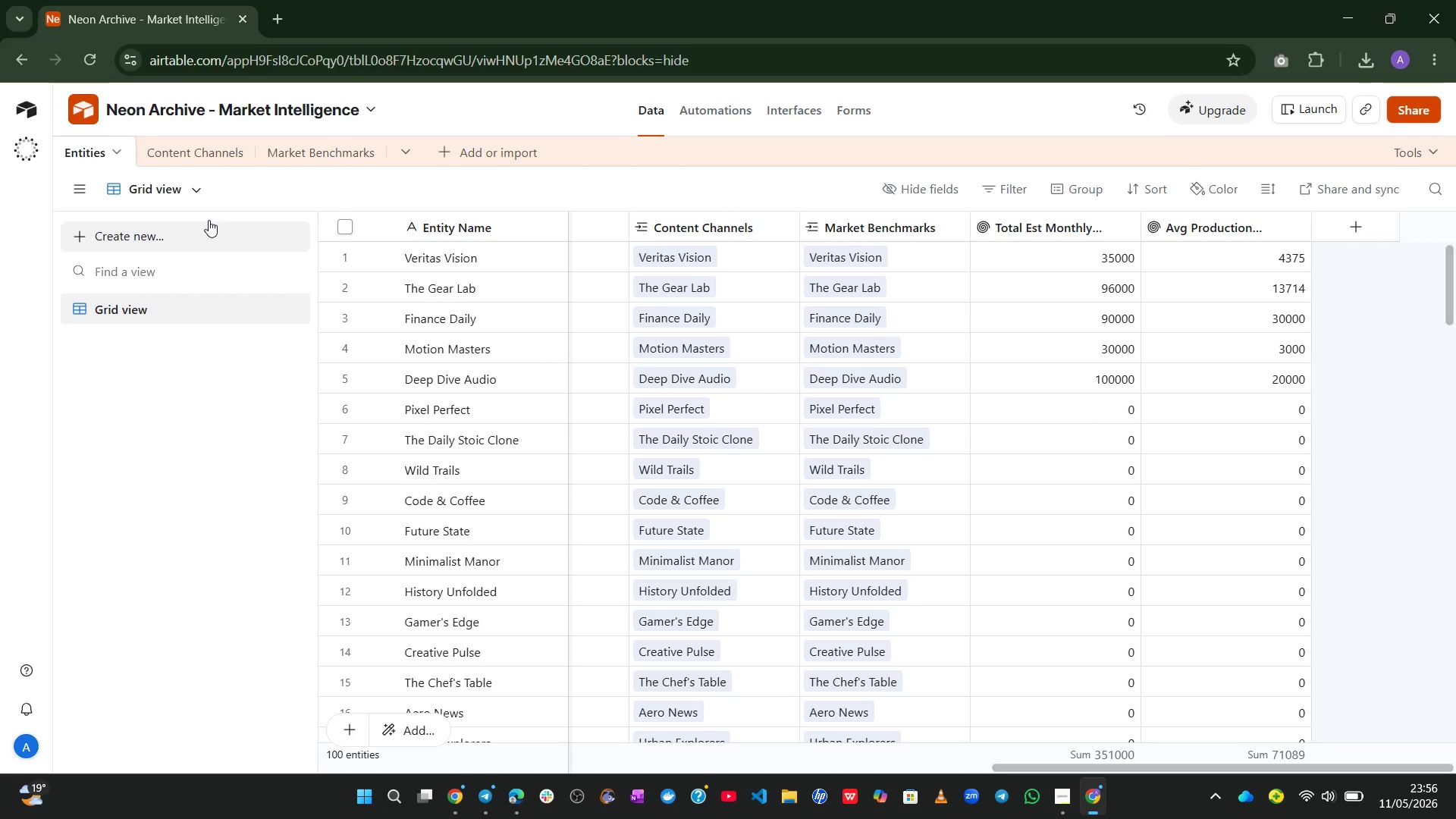 
left_click([297, 162])
 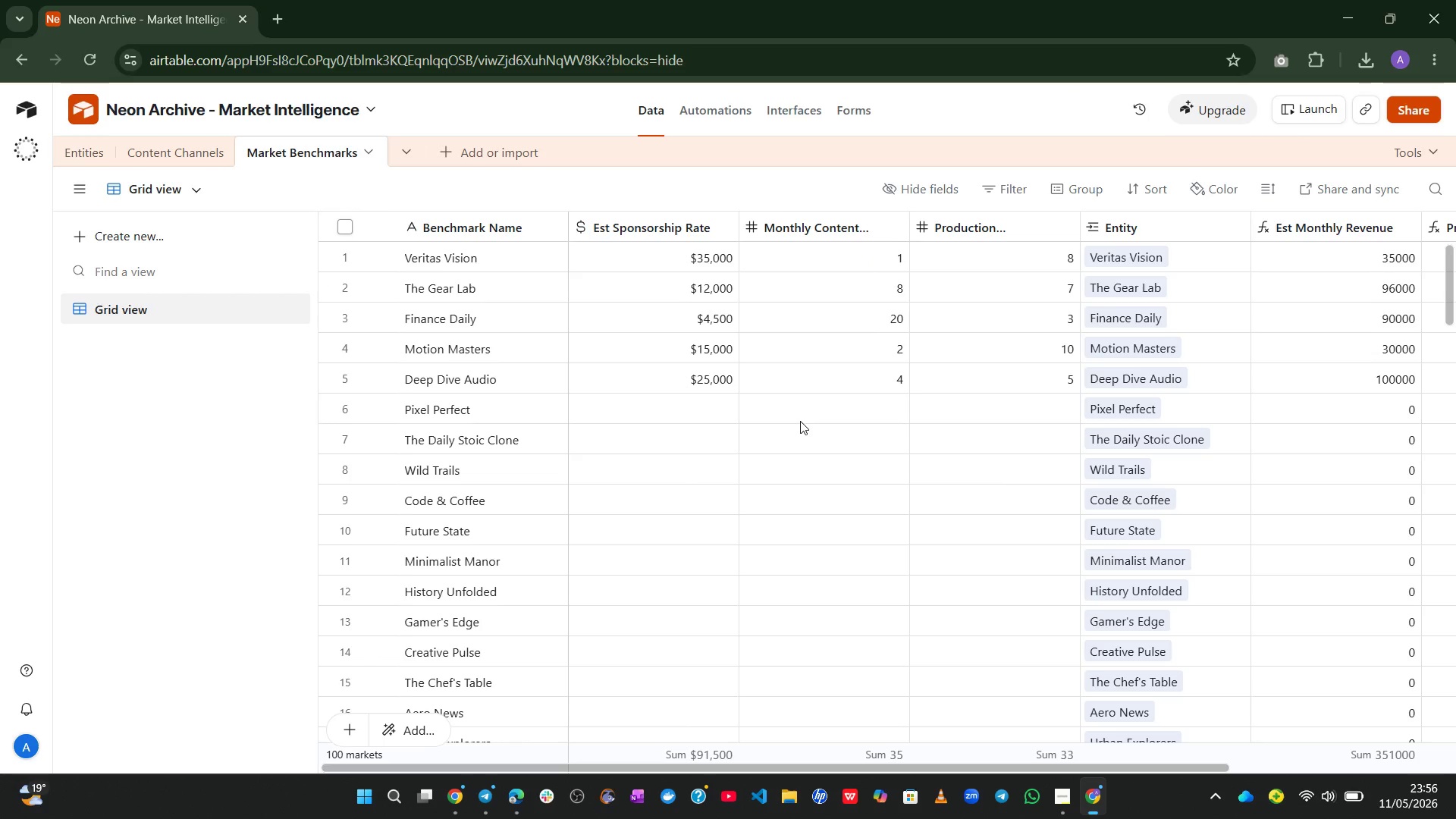 
wait(8.11)
 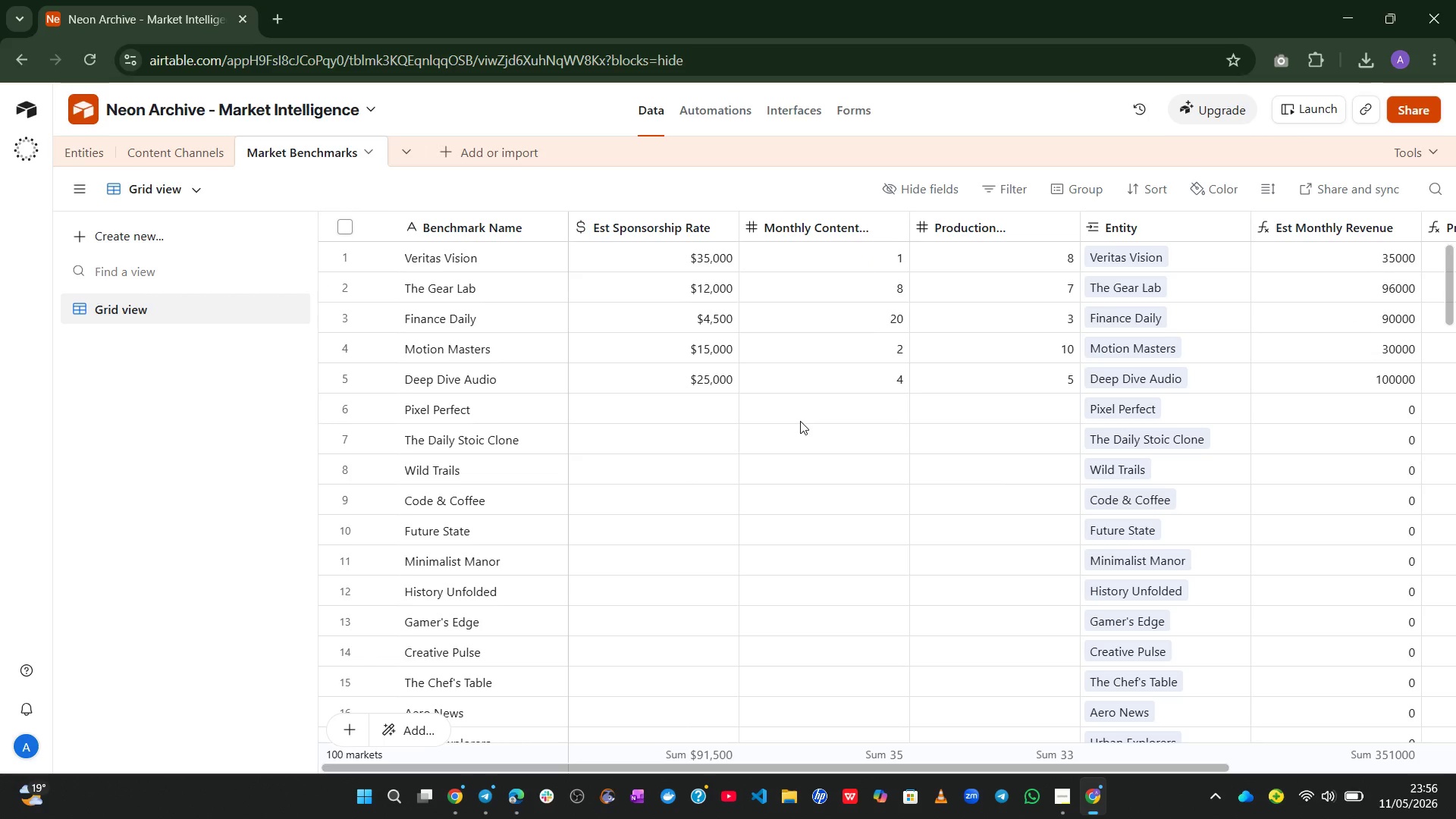 
left_click([94, 144])
 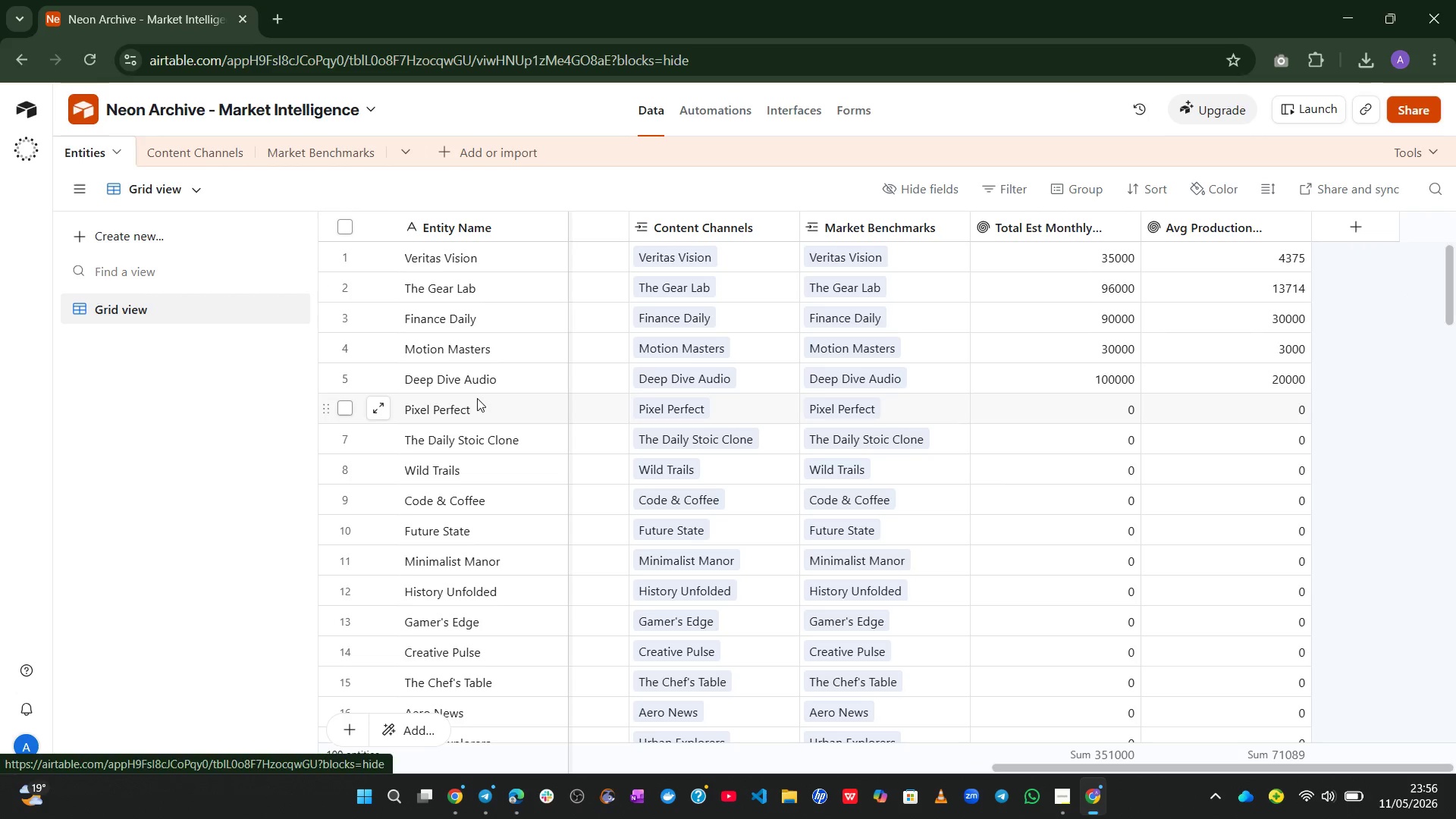 
mouse_move([557, 429])
 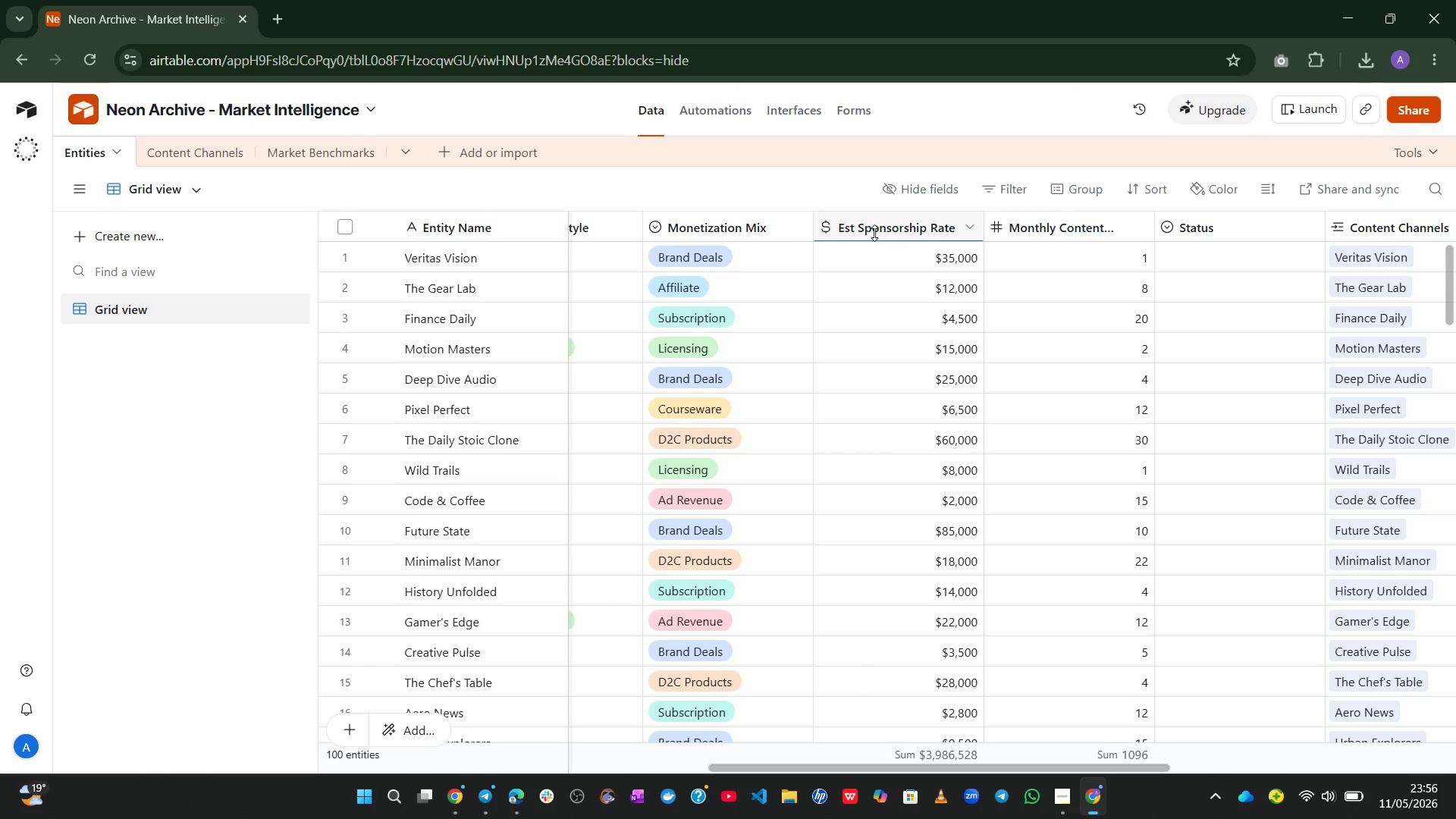 
left_click([877, 225])
 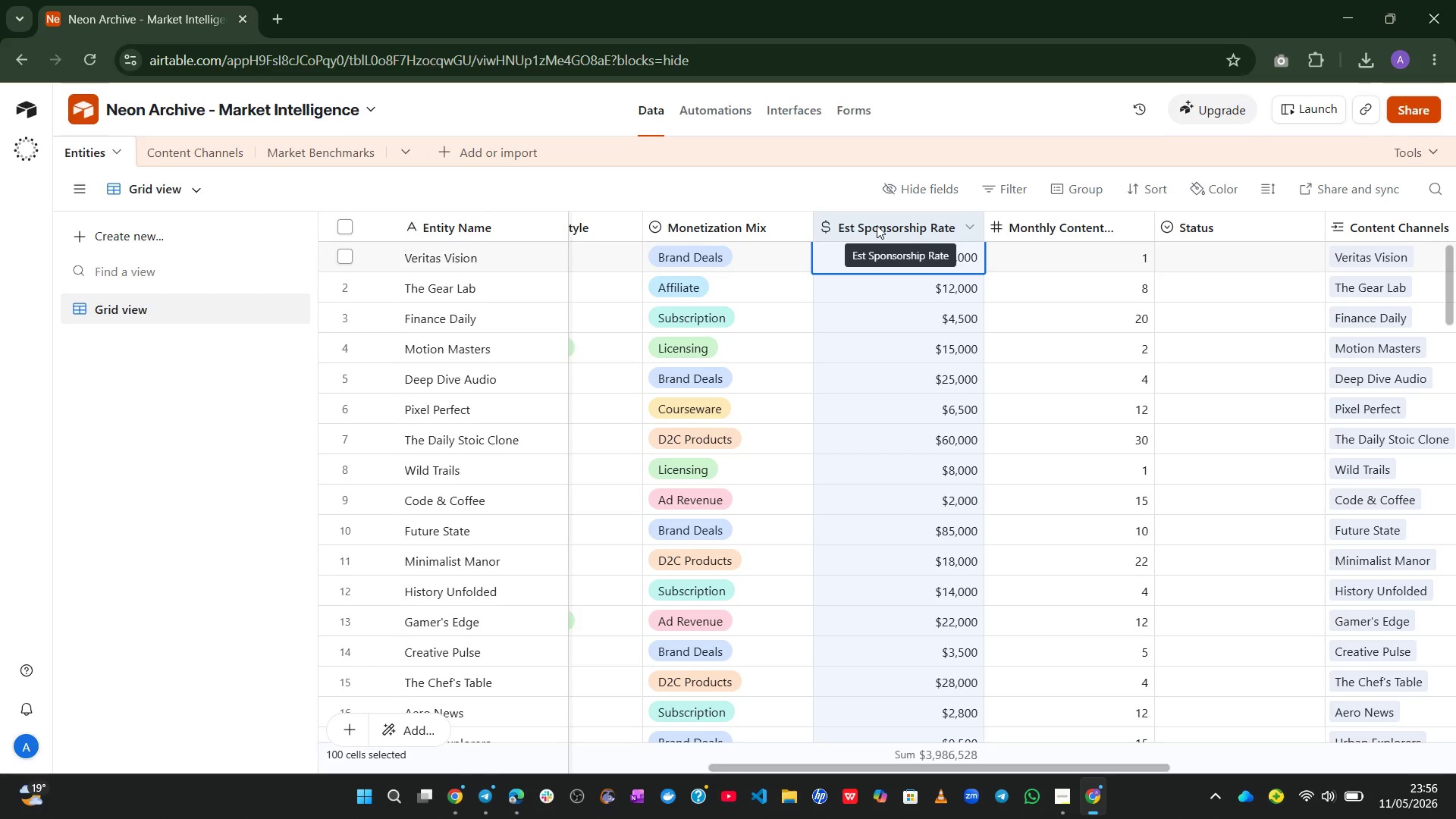 
key(Control+C)
 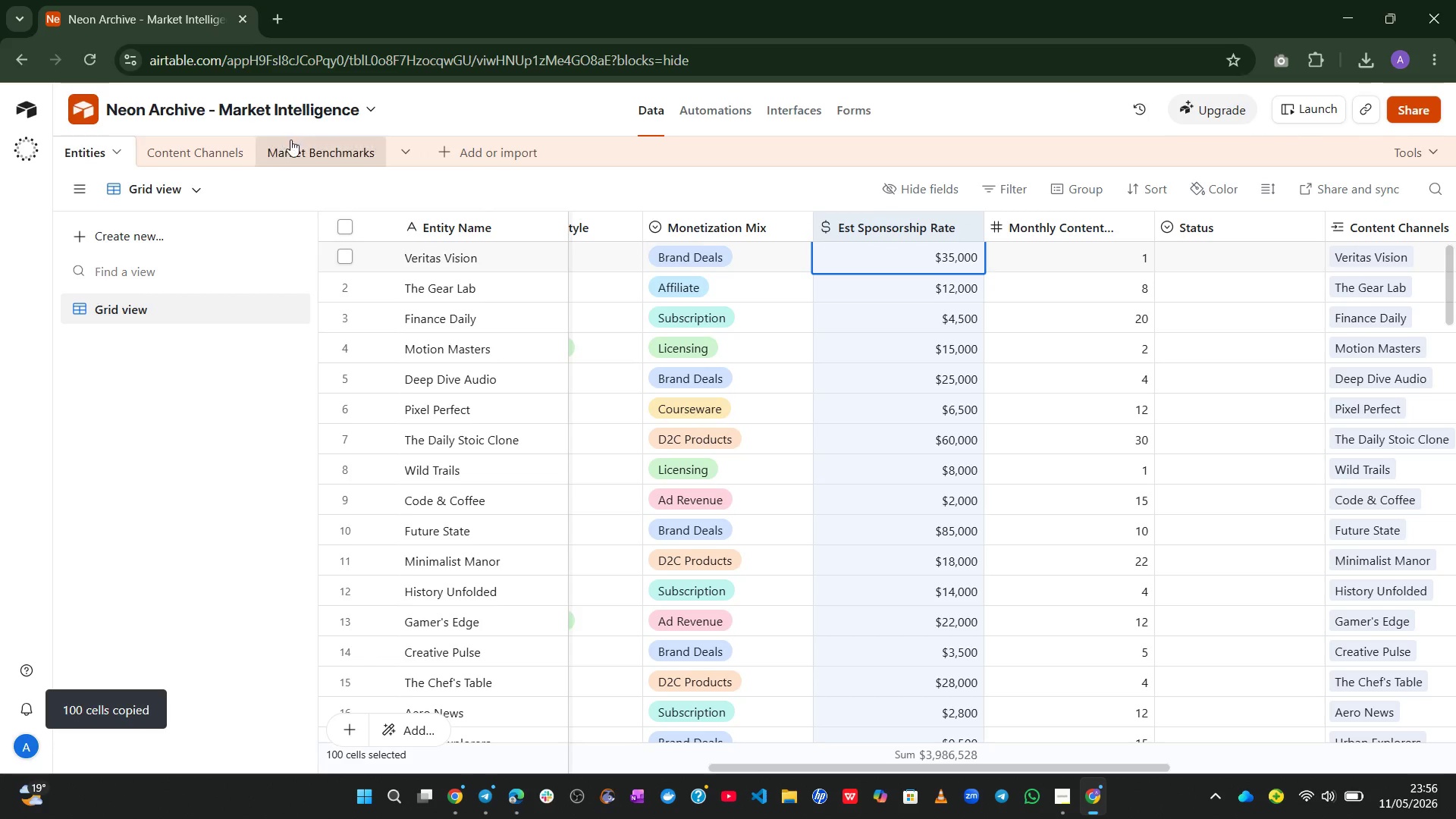 
left_click([290, 140])
 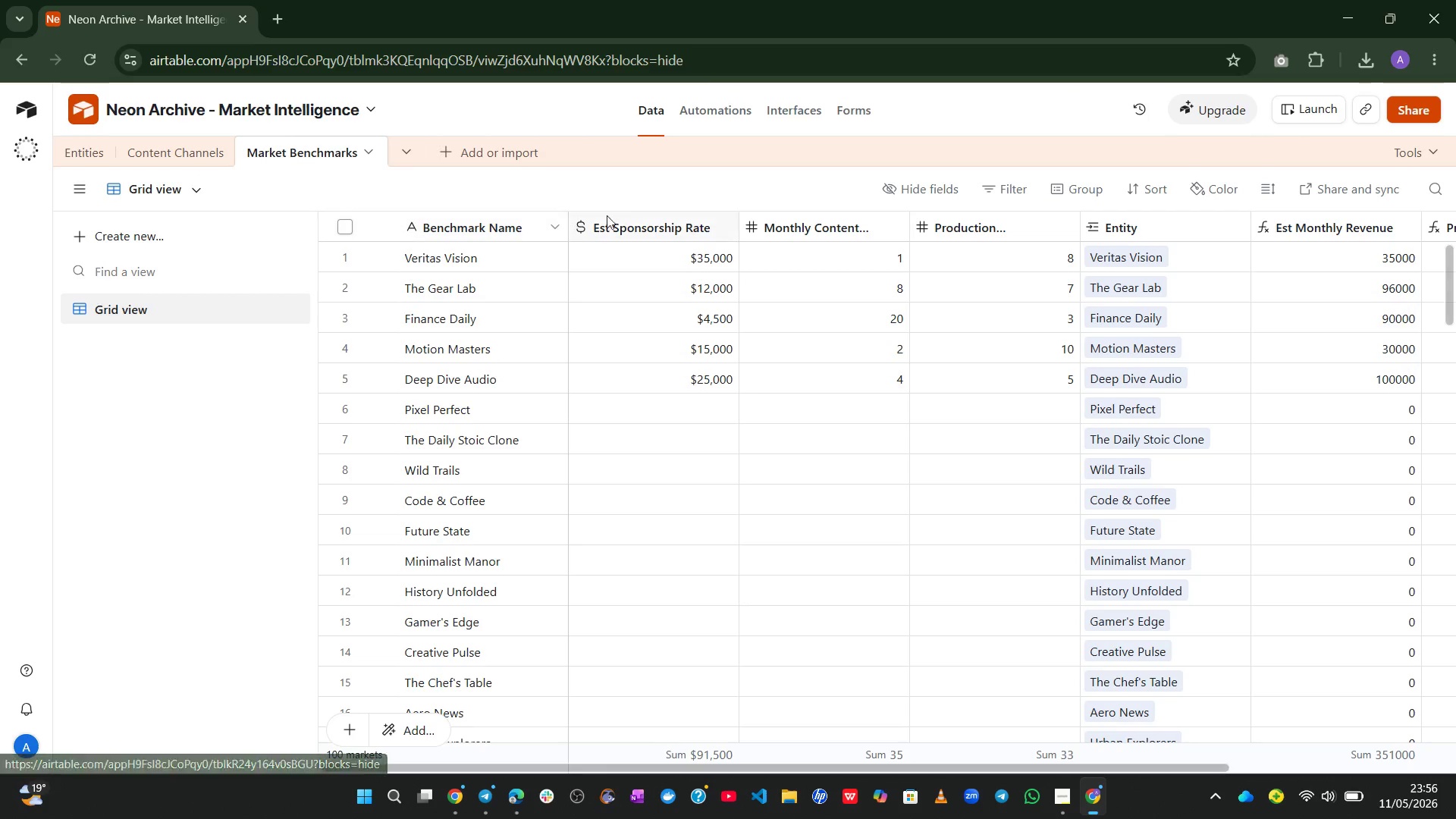 
left_click([649, 219])
 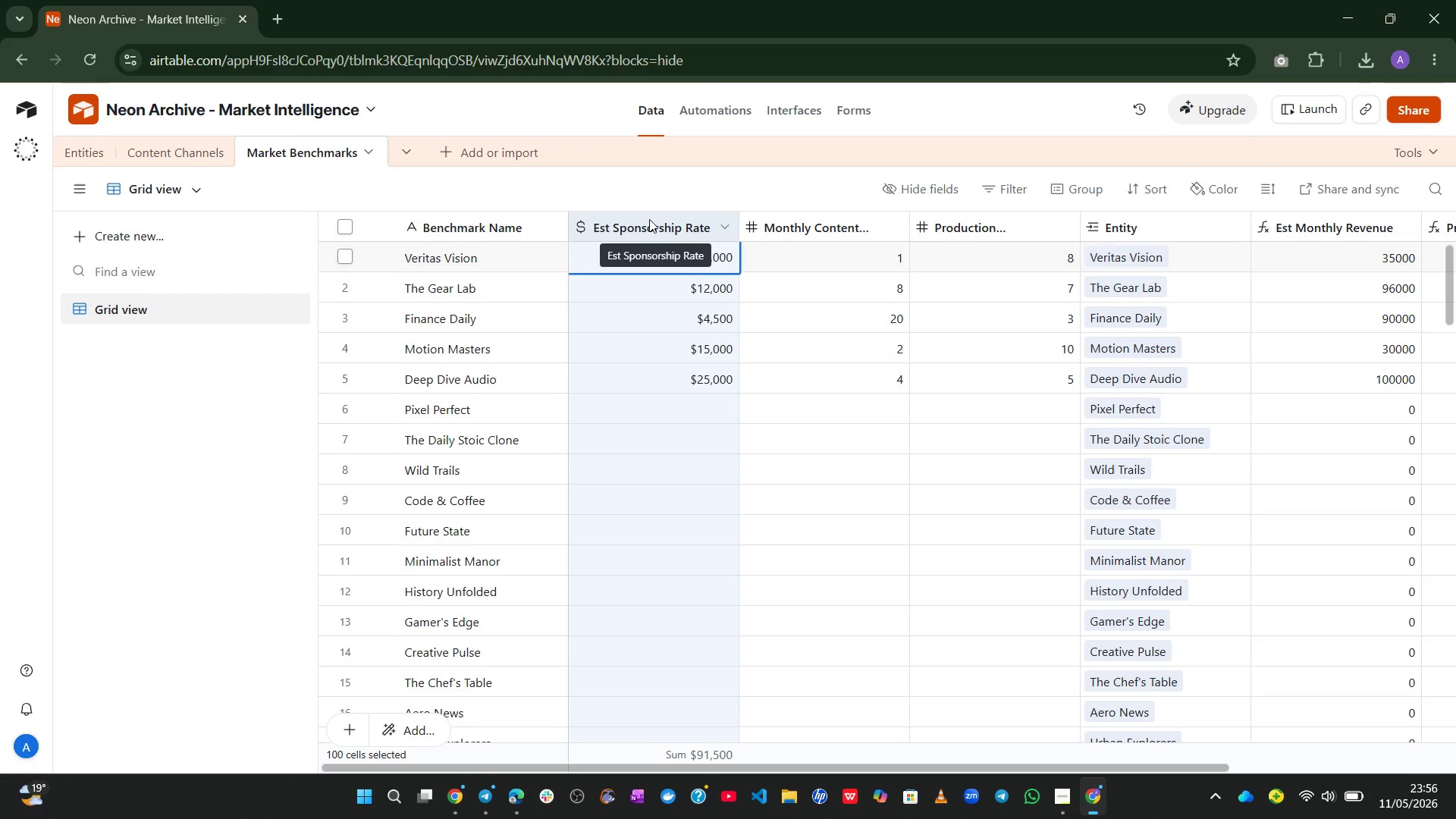 
key(Control+V)
 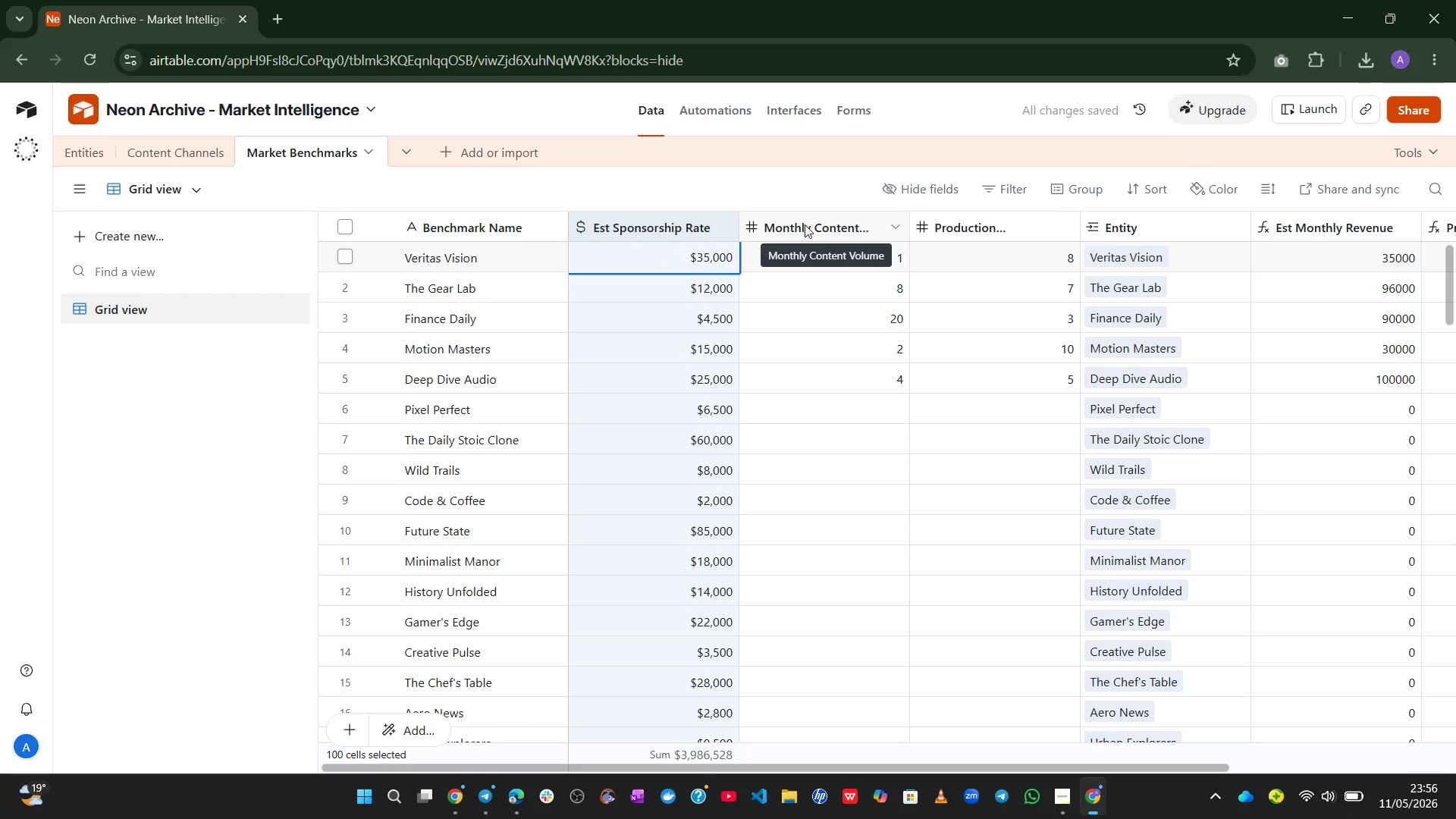 
wait(7.24)
 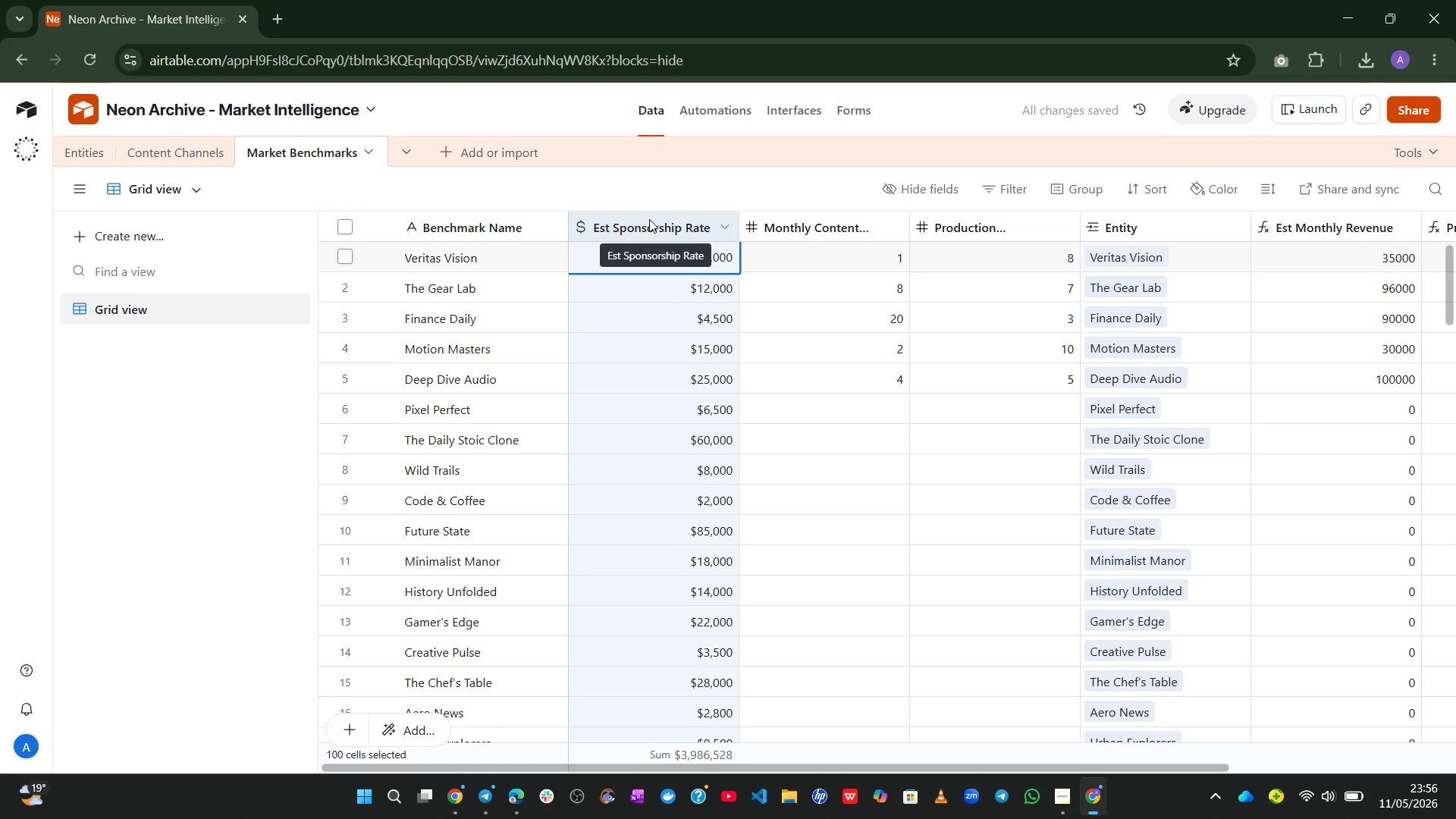 
left_click([87, 157])
 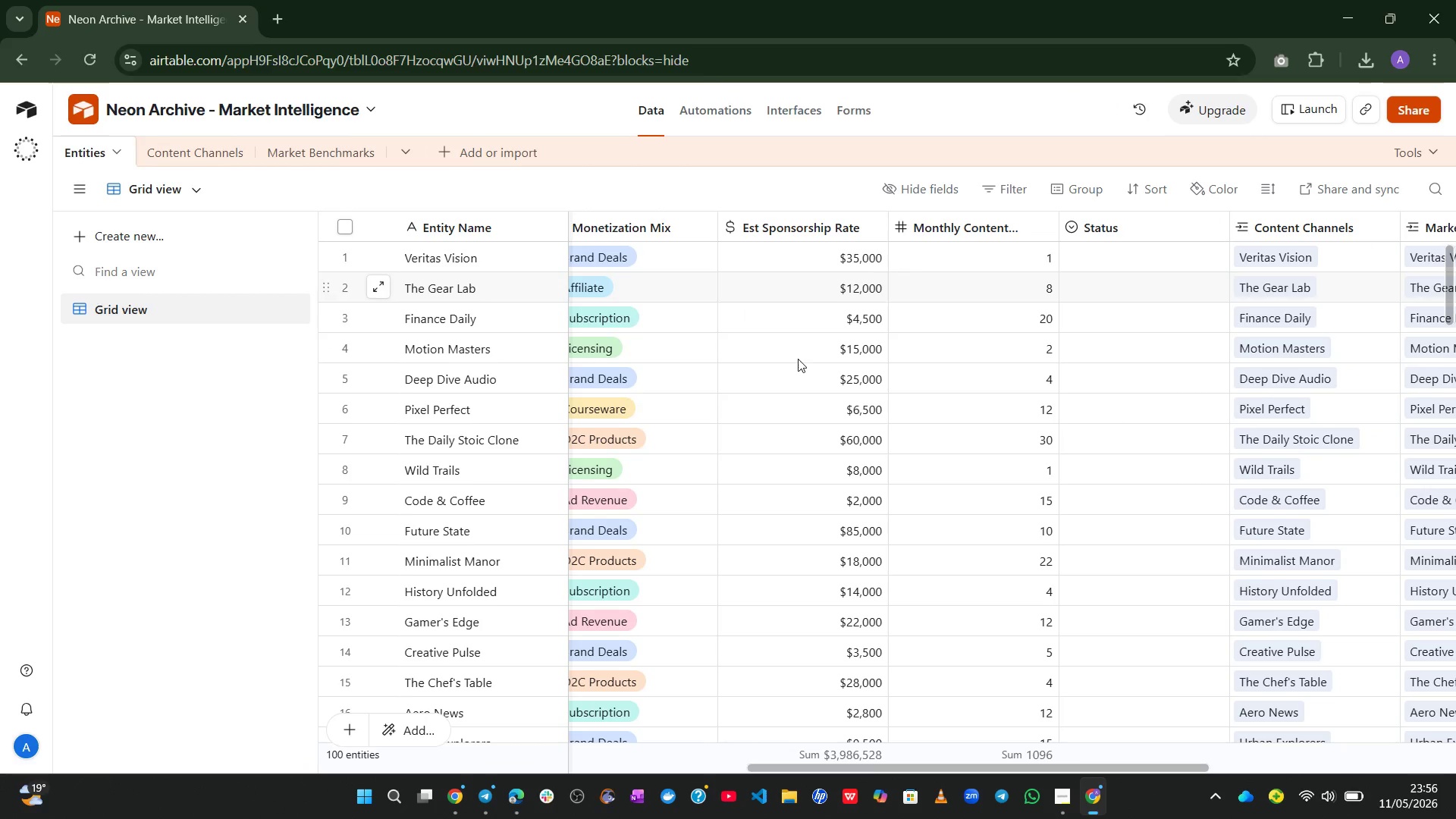 
mouse_move([958, 231])
 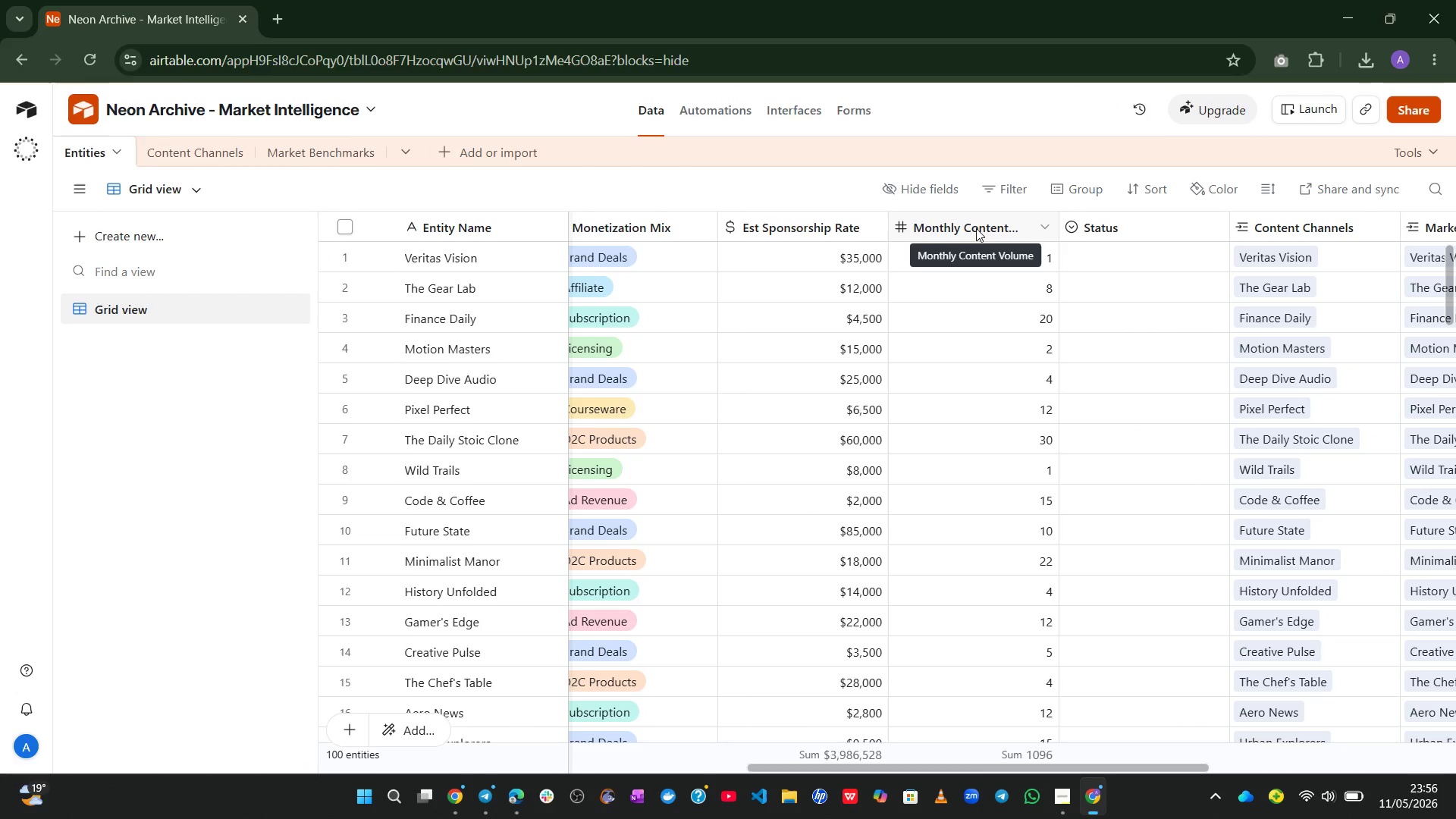 
left_click([976, 228])
 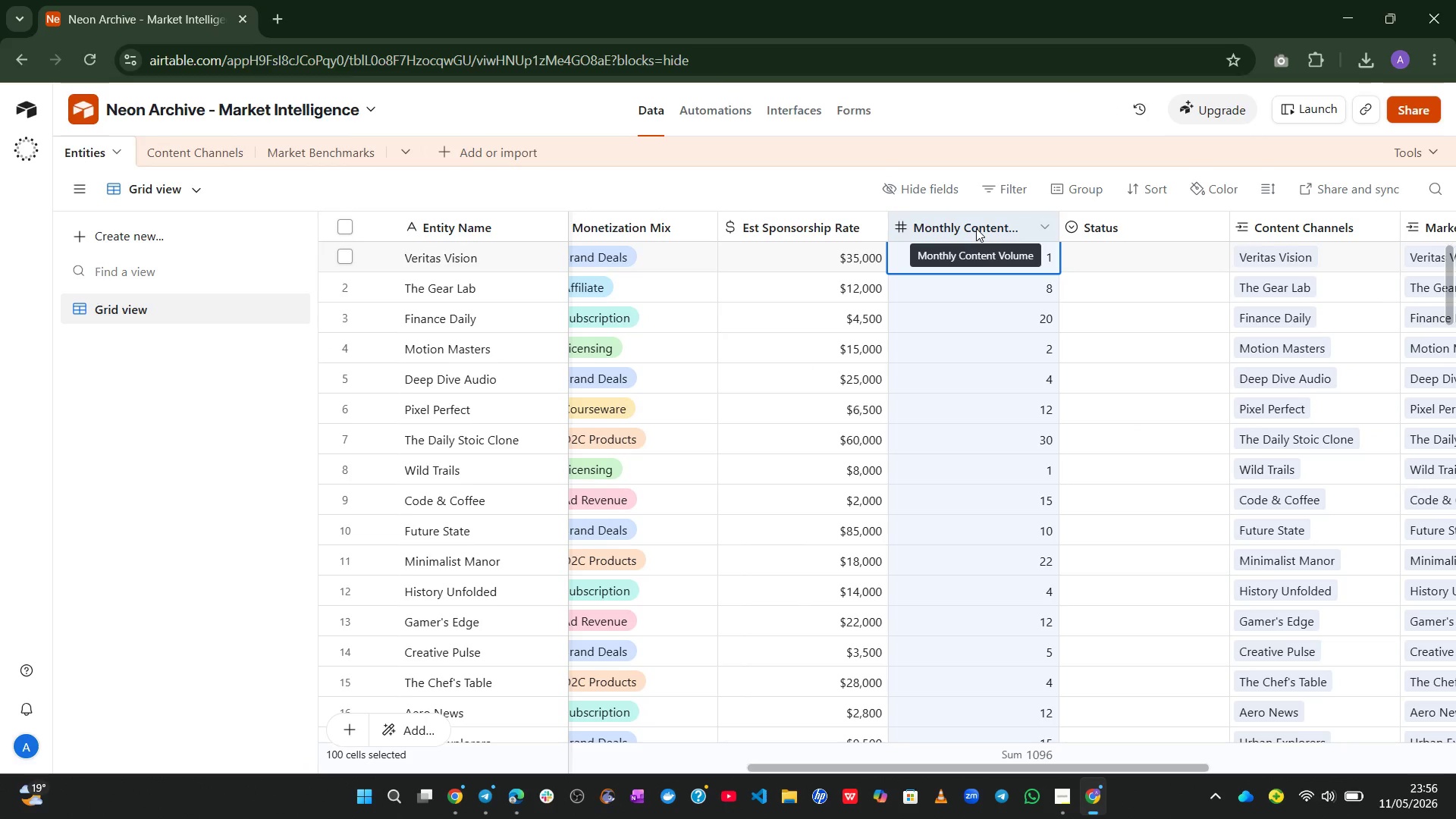 
key(Control+C)
 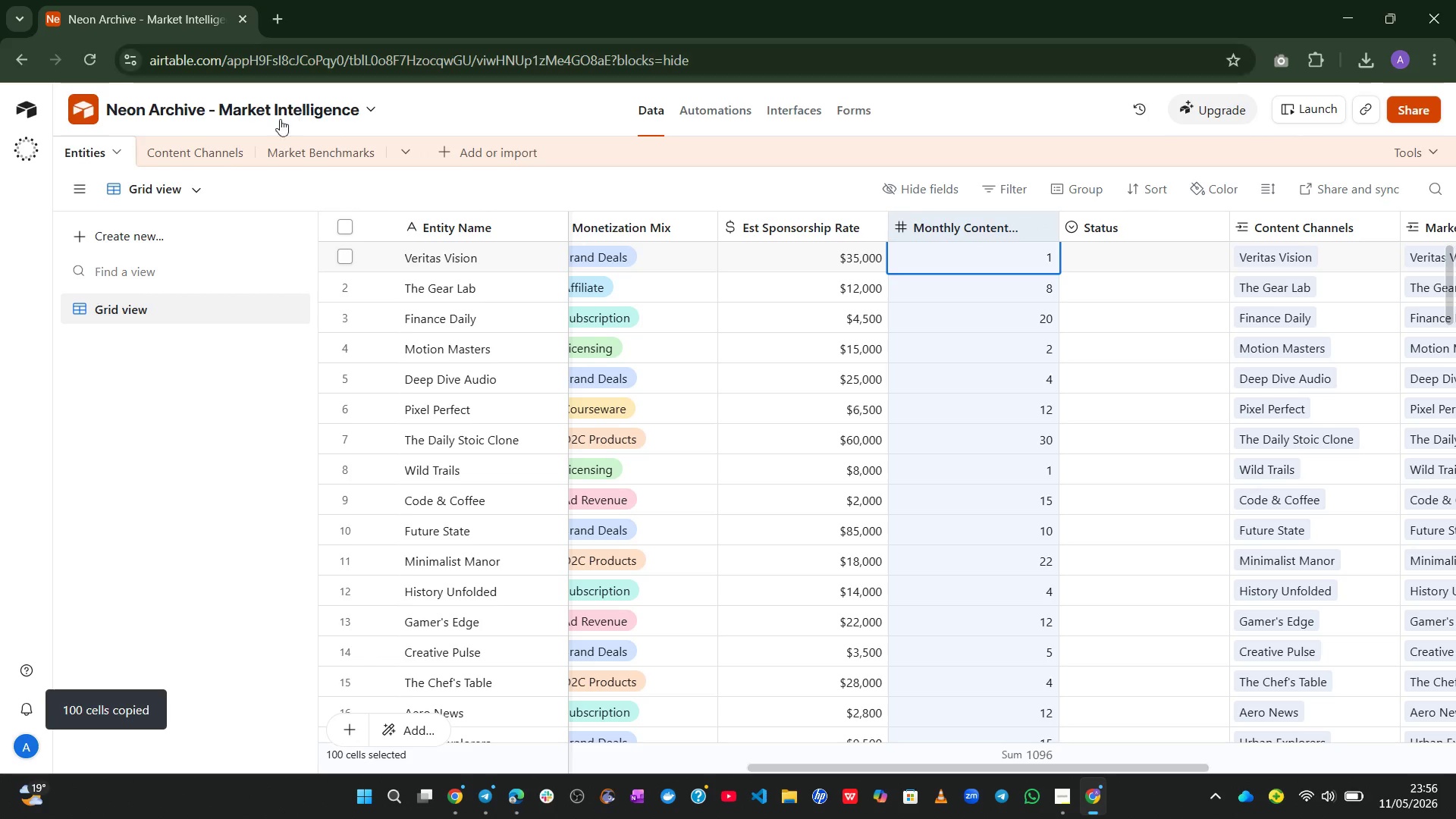 
left_click([207, 150])
 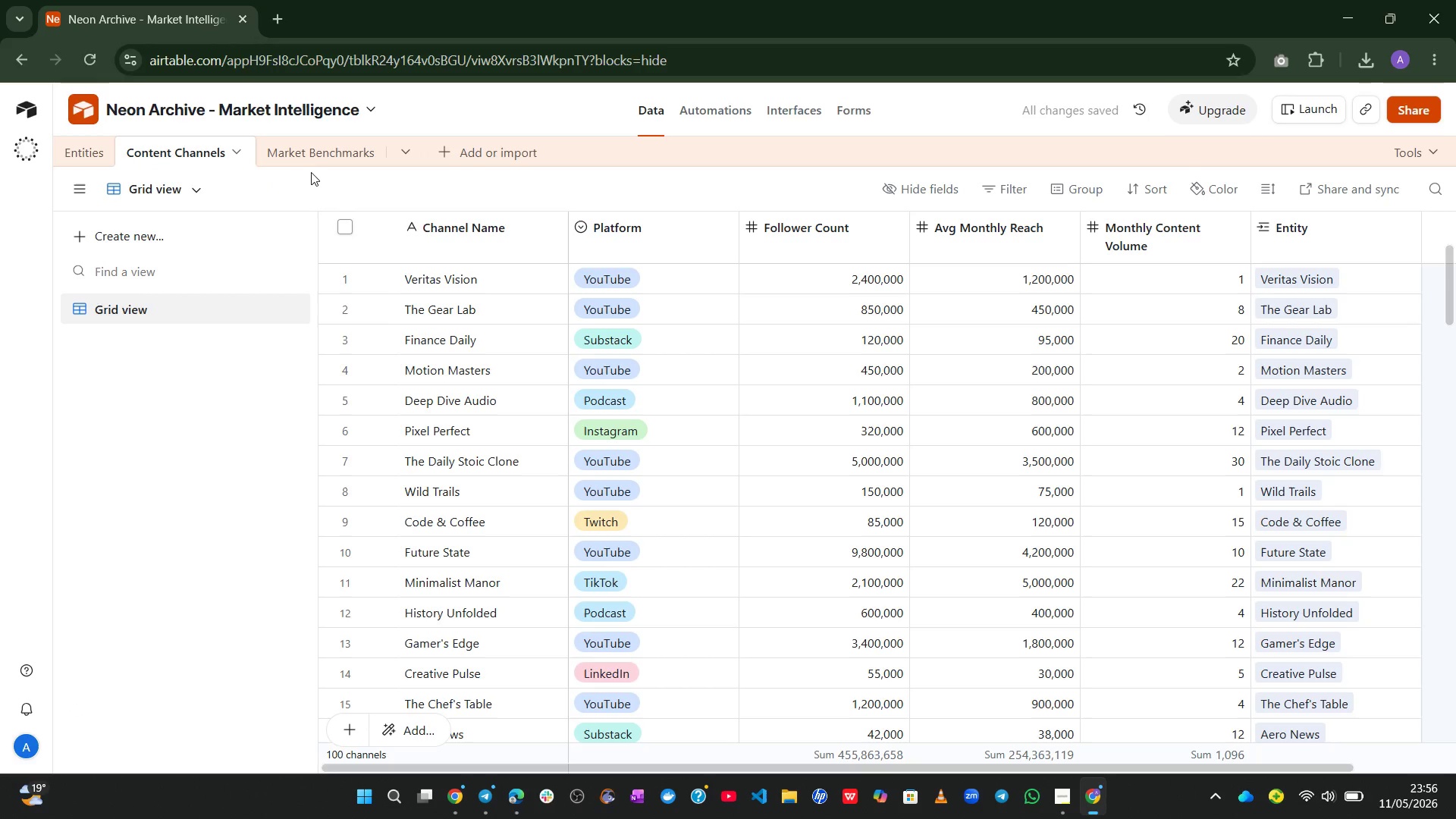 
left_click([339, 160])
 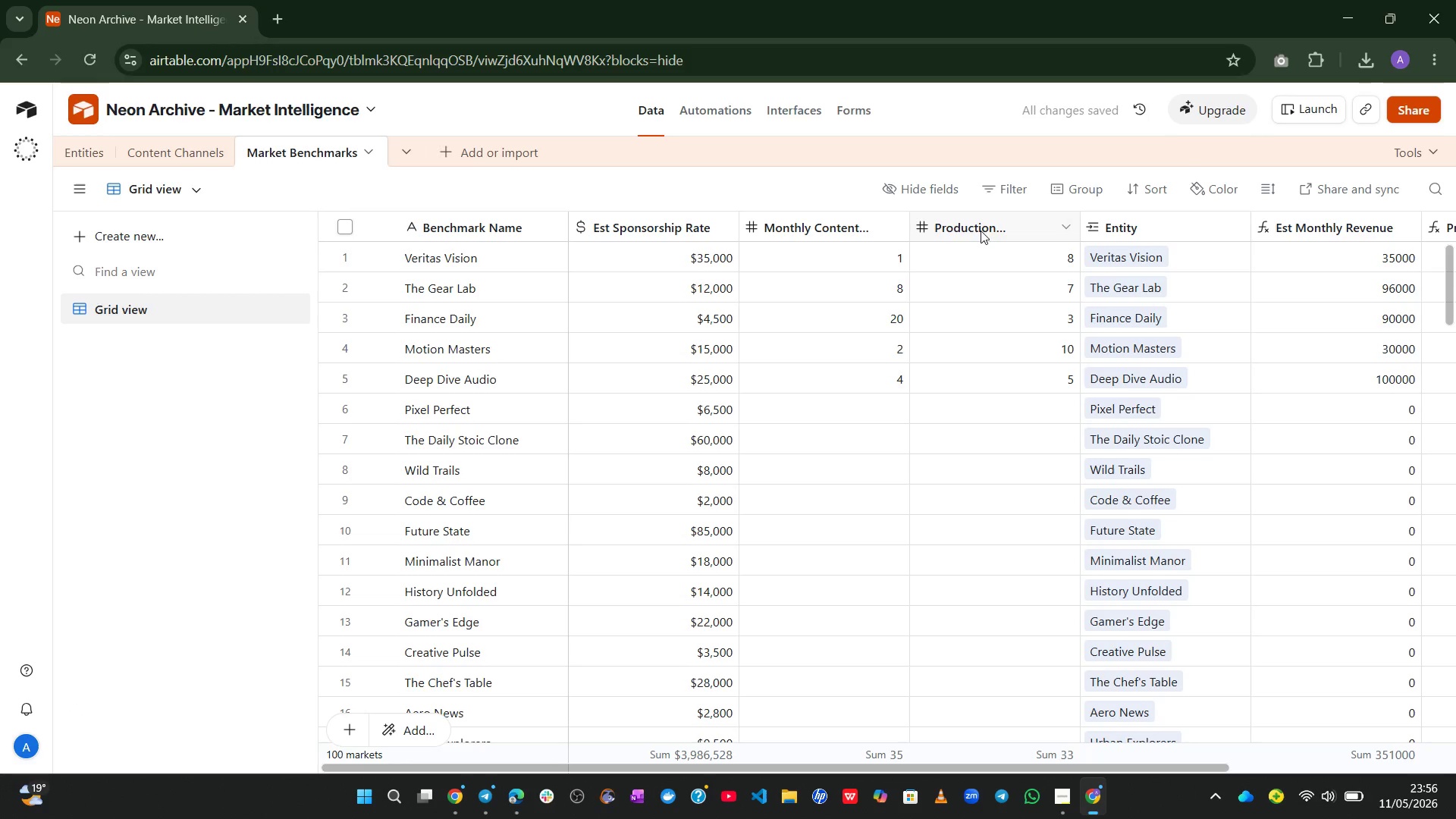 
left_click([853, 231])
 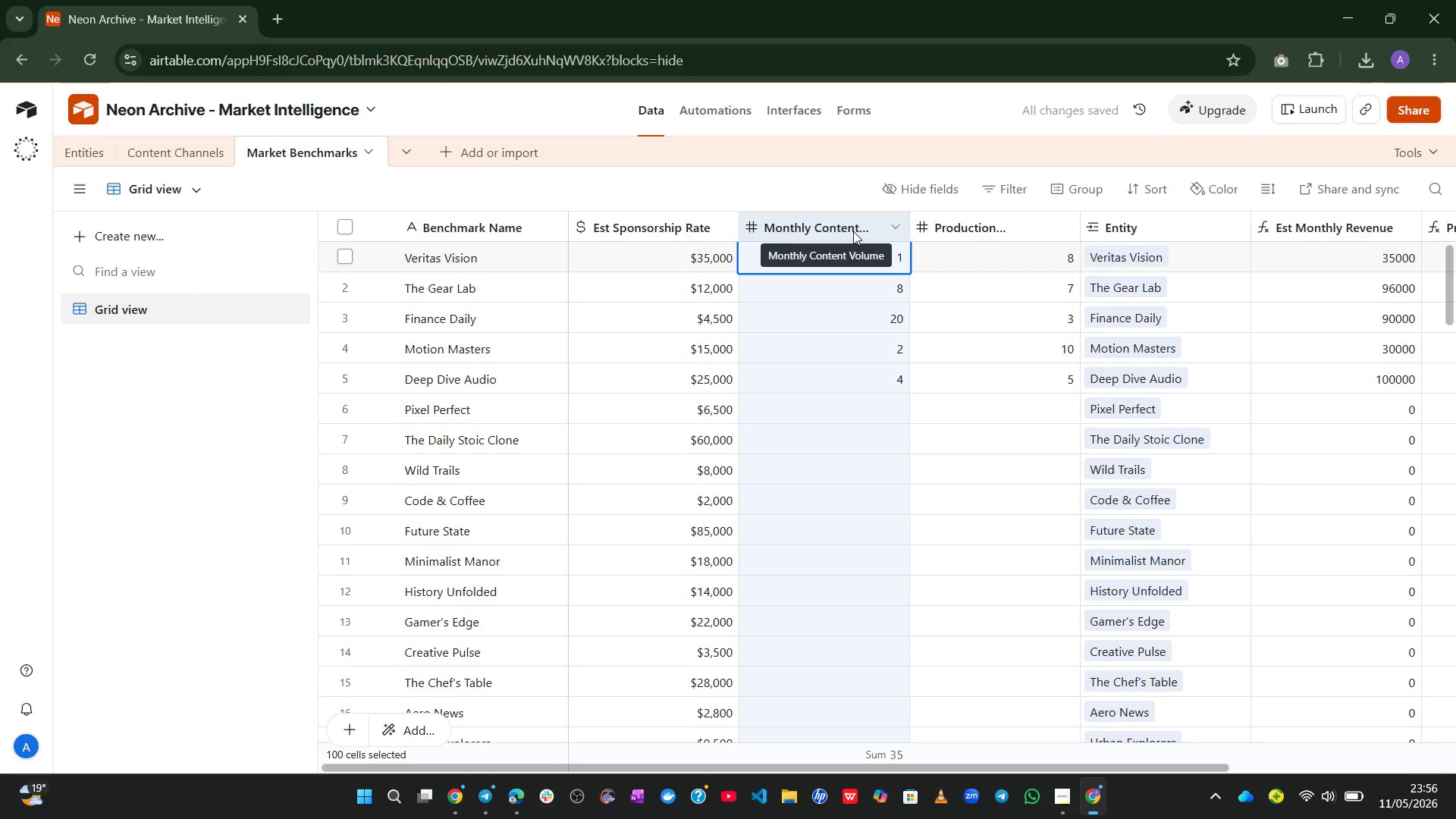 
key(Control+V)
 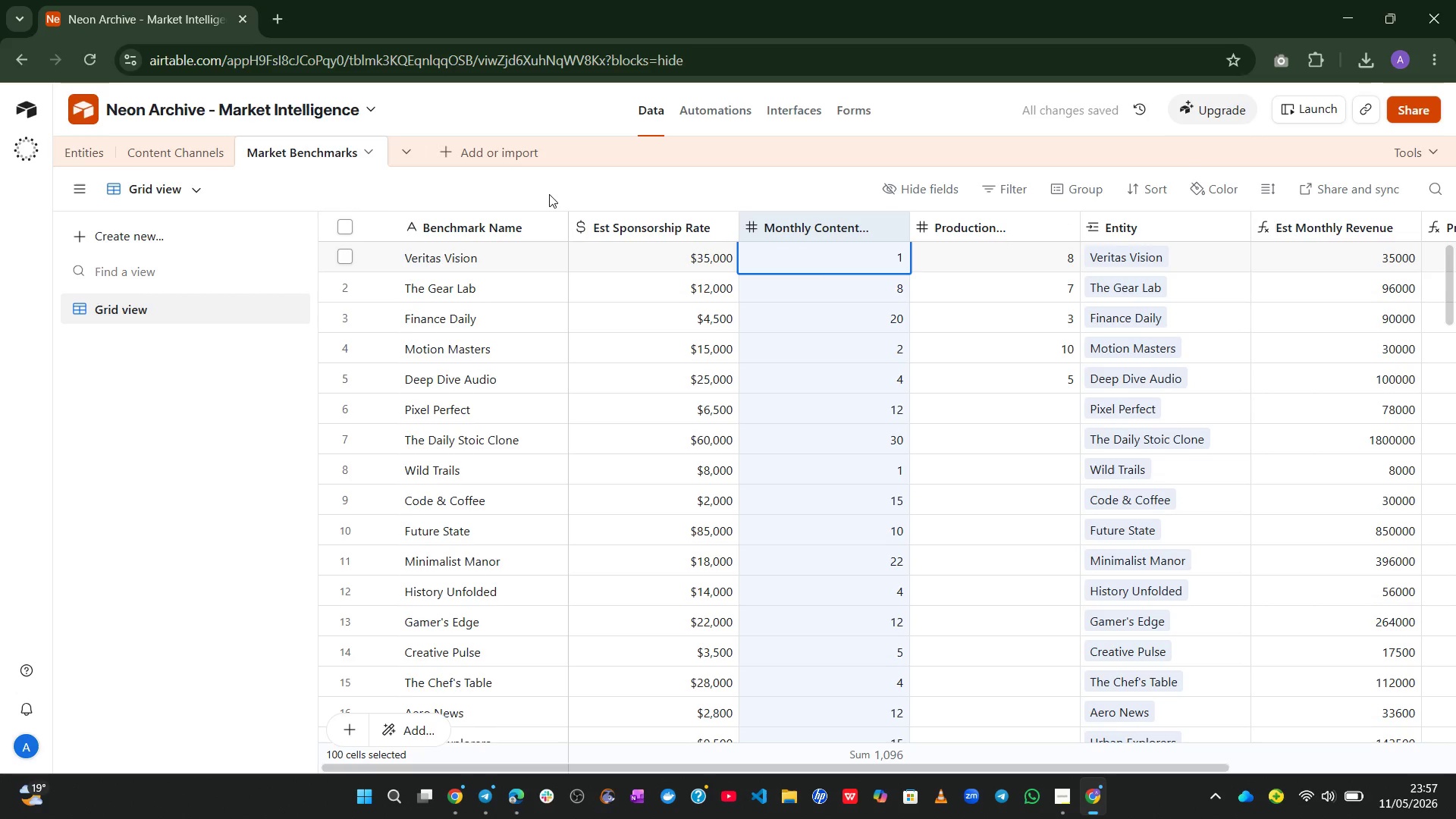 
left_click([73, 159])
 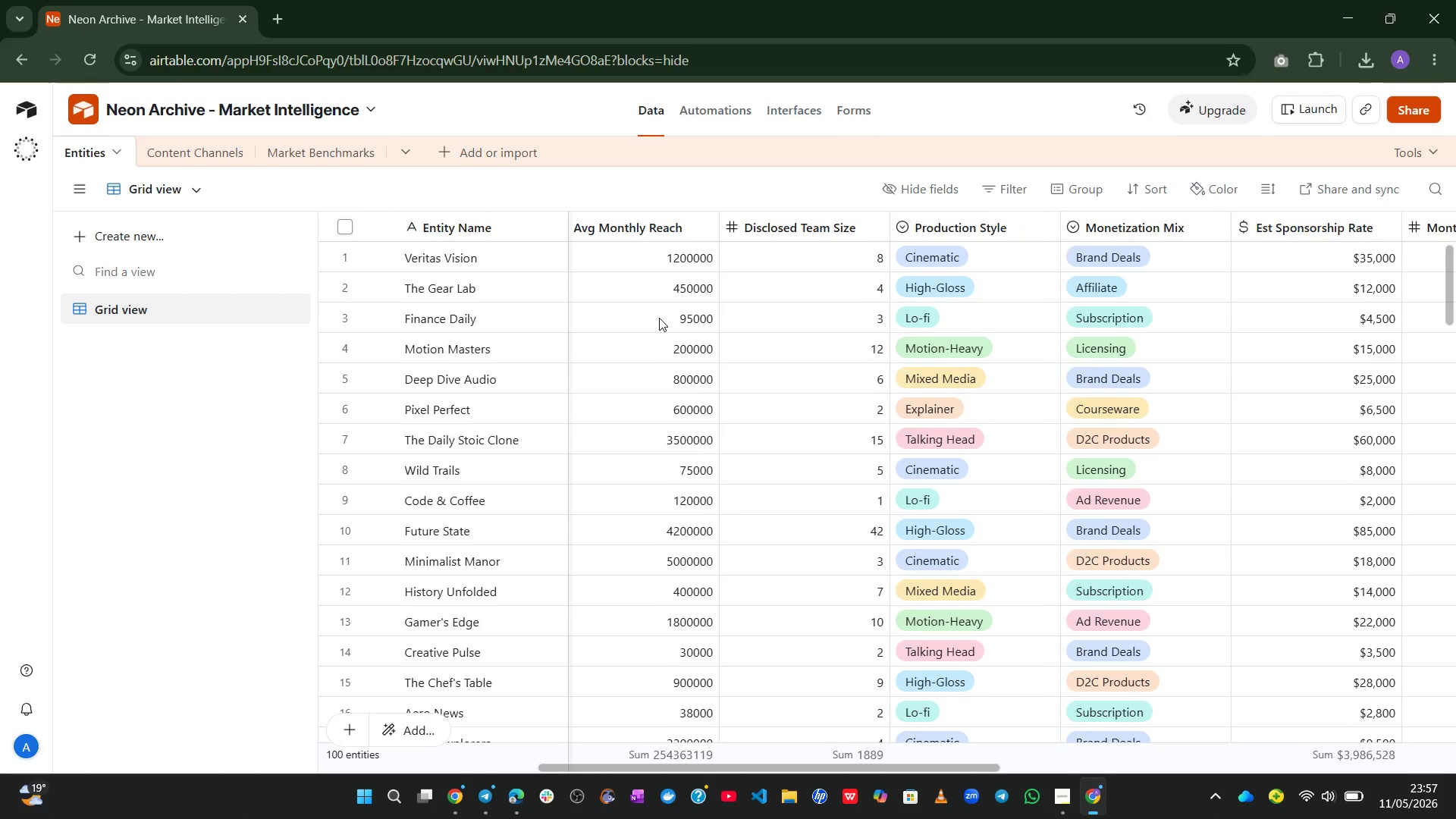 
wait(16.06)
 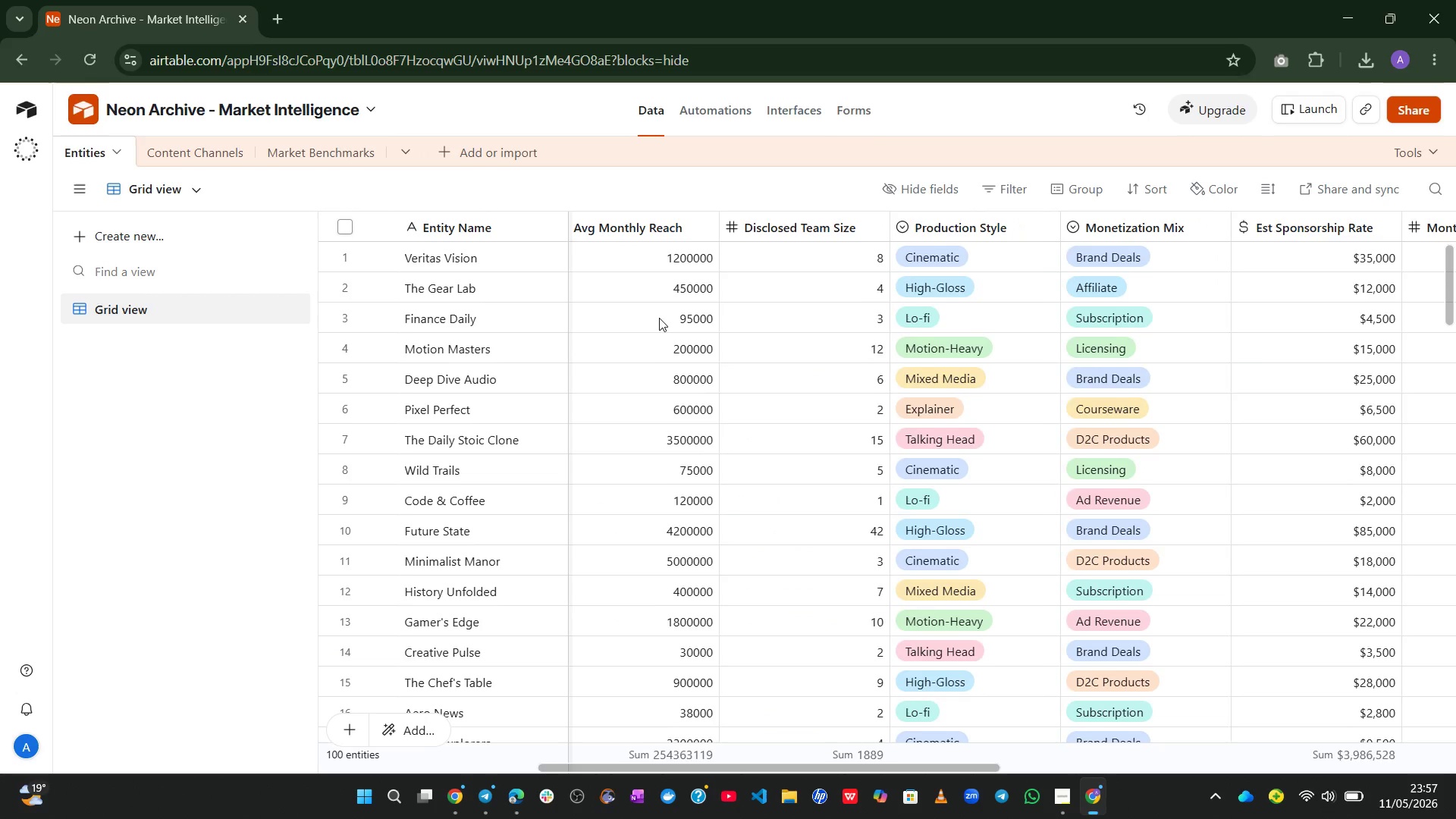 
left_click([174, 162])
 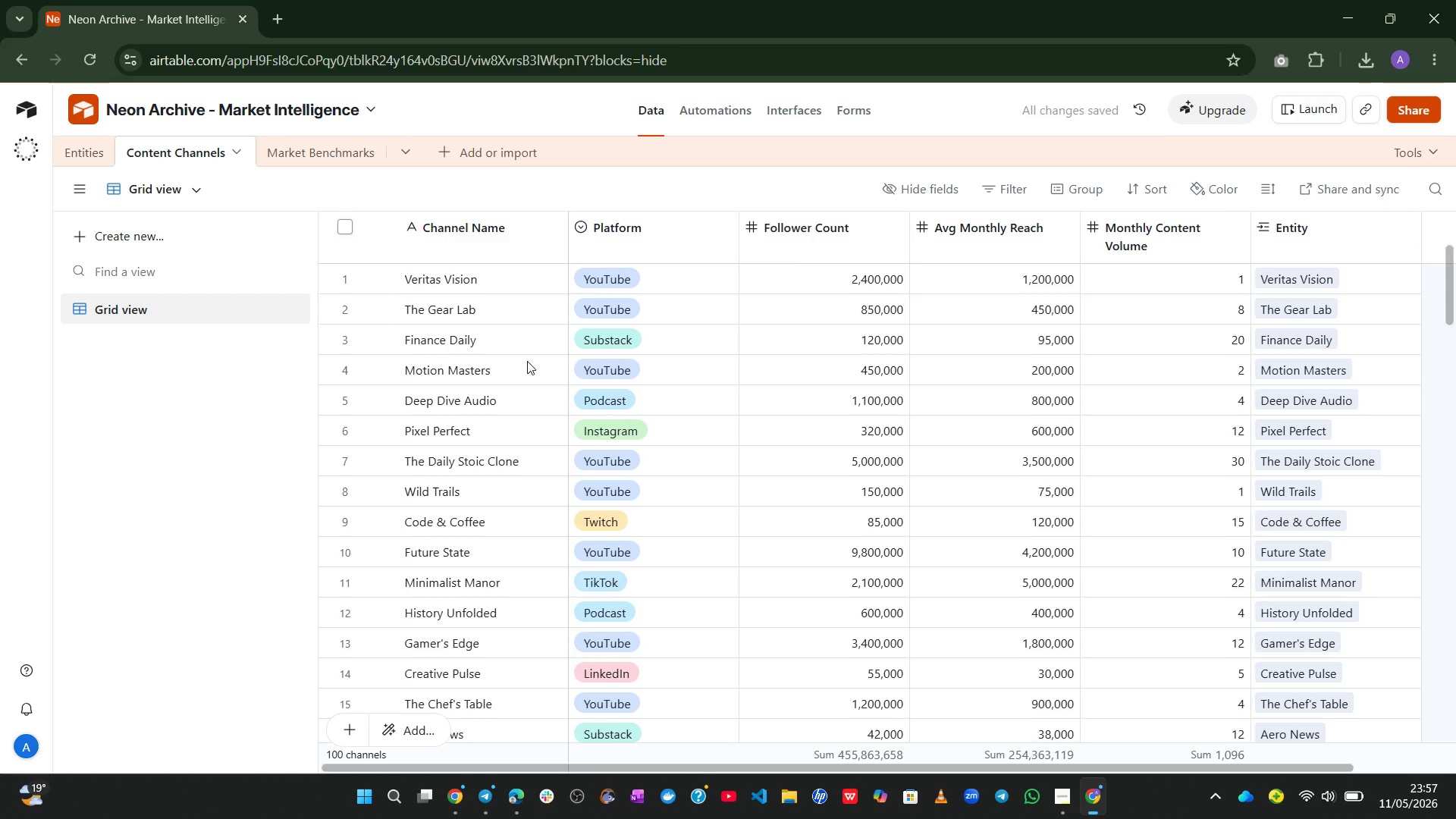 
wait(6.83)
 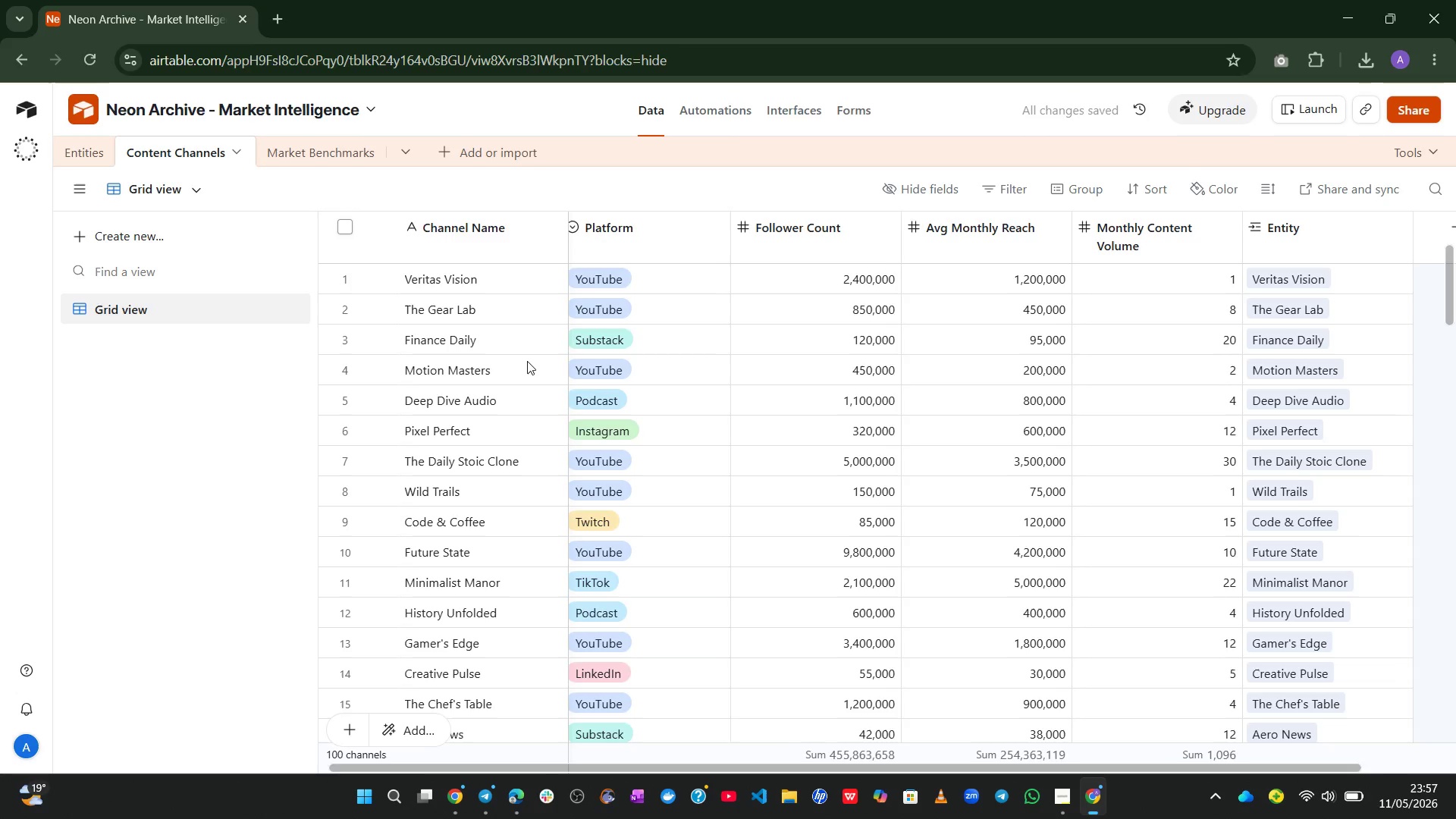 
left_click([320, 144])
 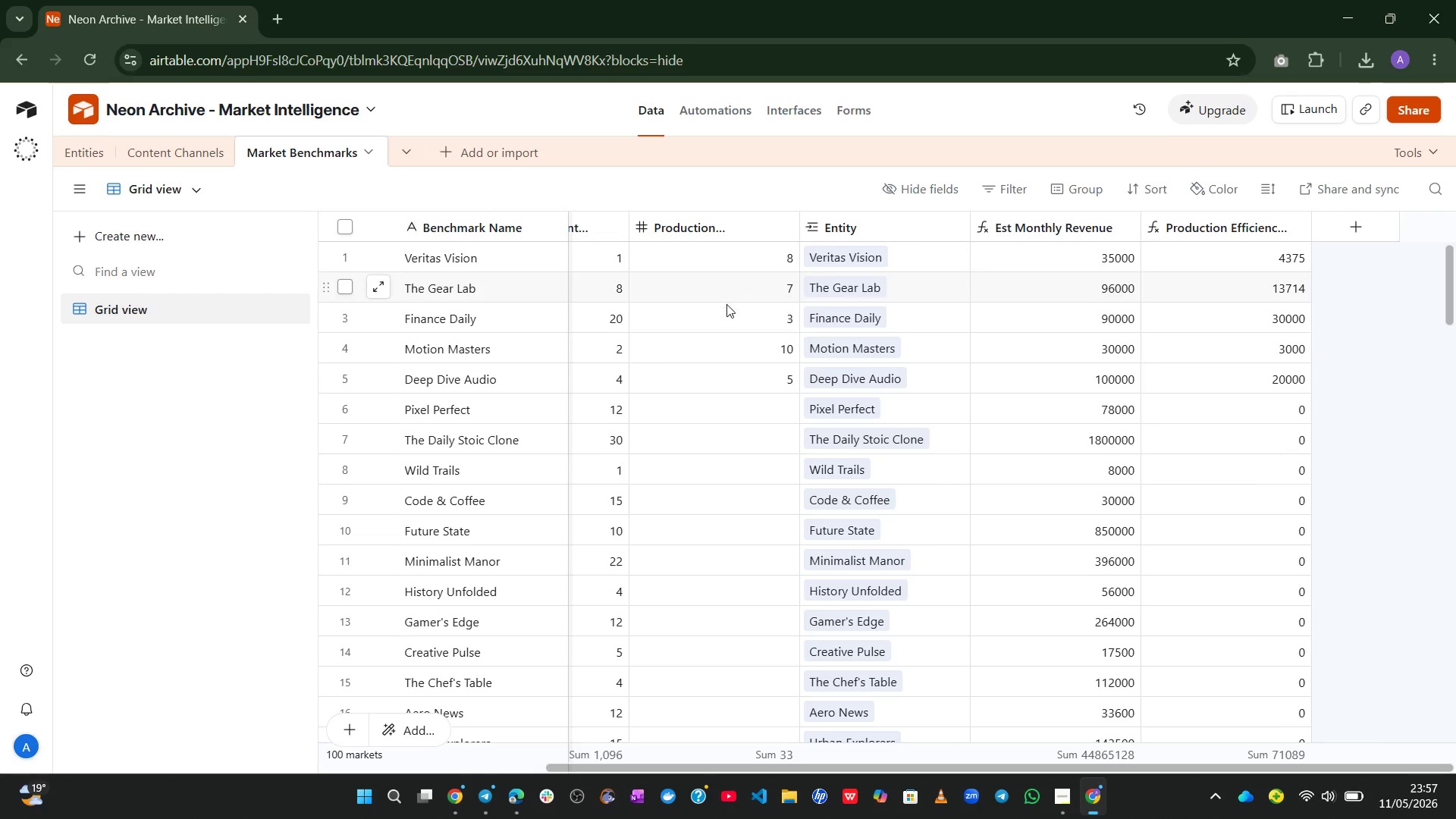 
wait(14.12)
 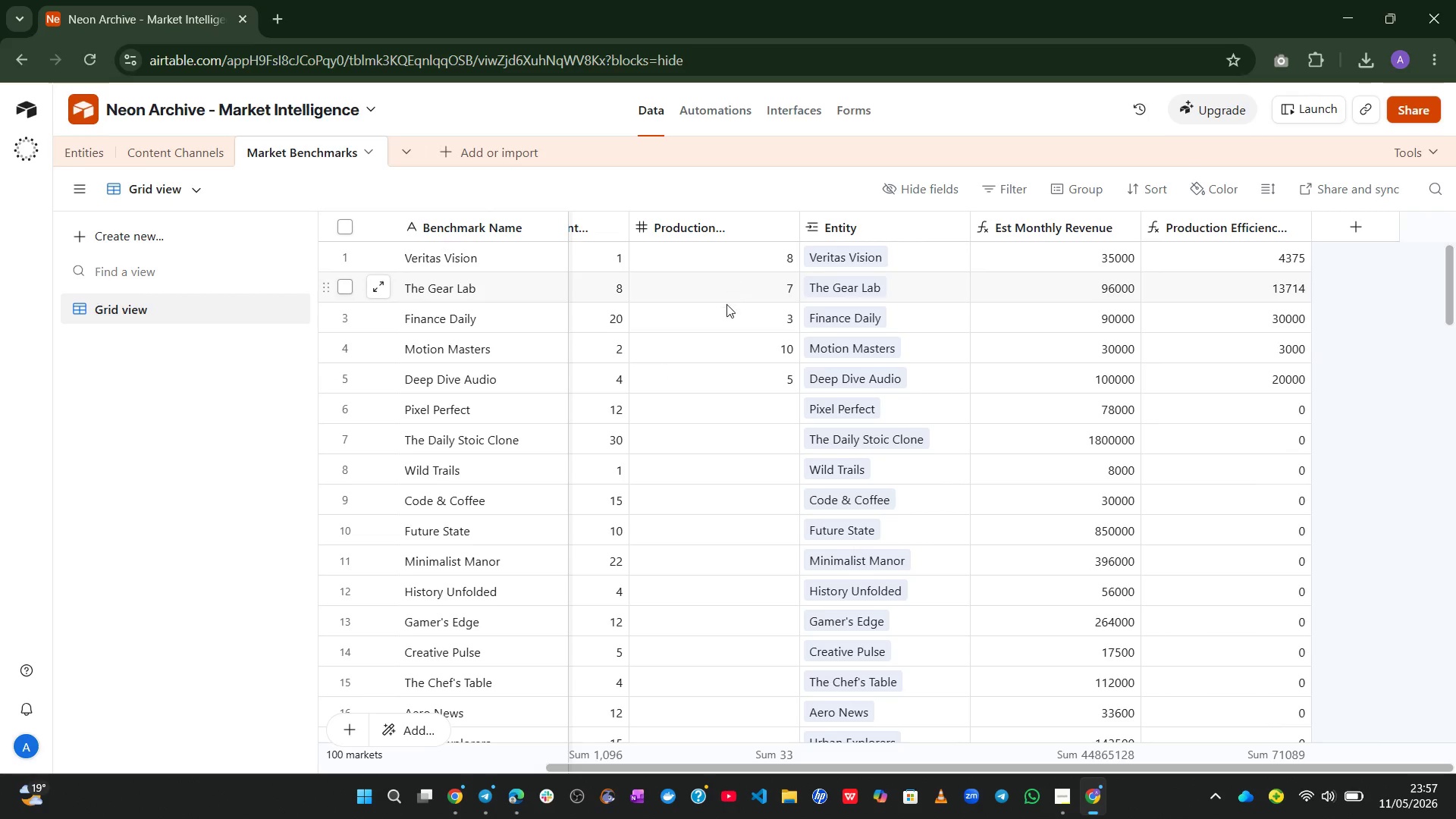 
left_click([768, 393])
 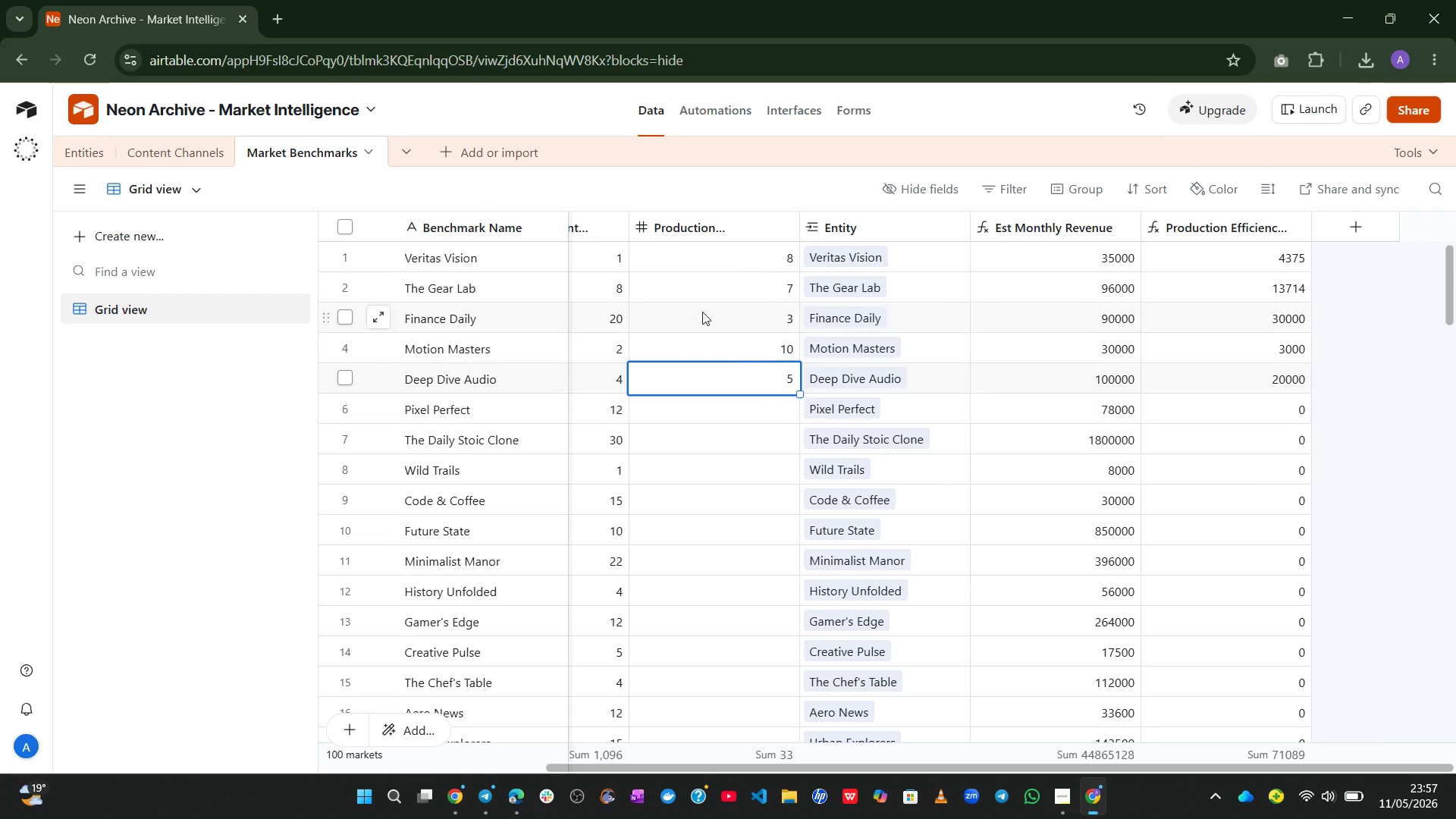 
mouse_move([708, 237])
 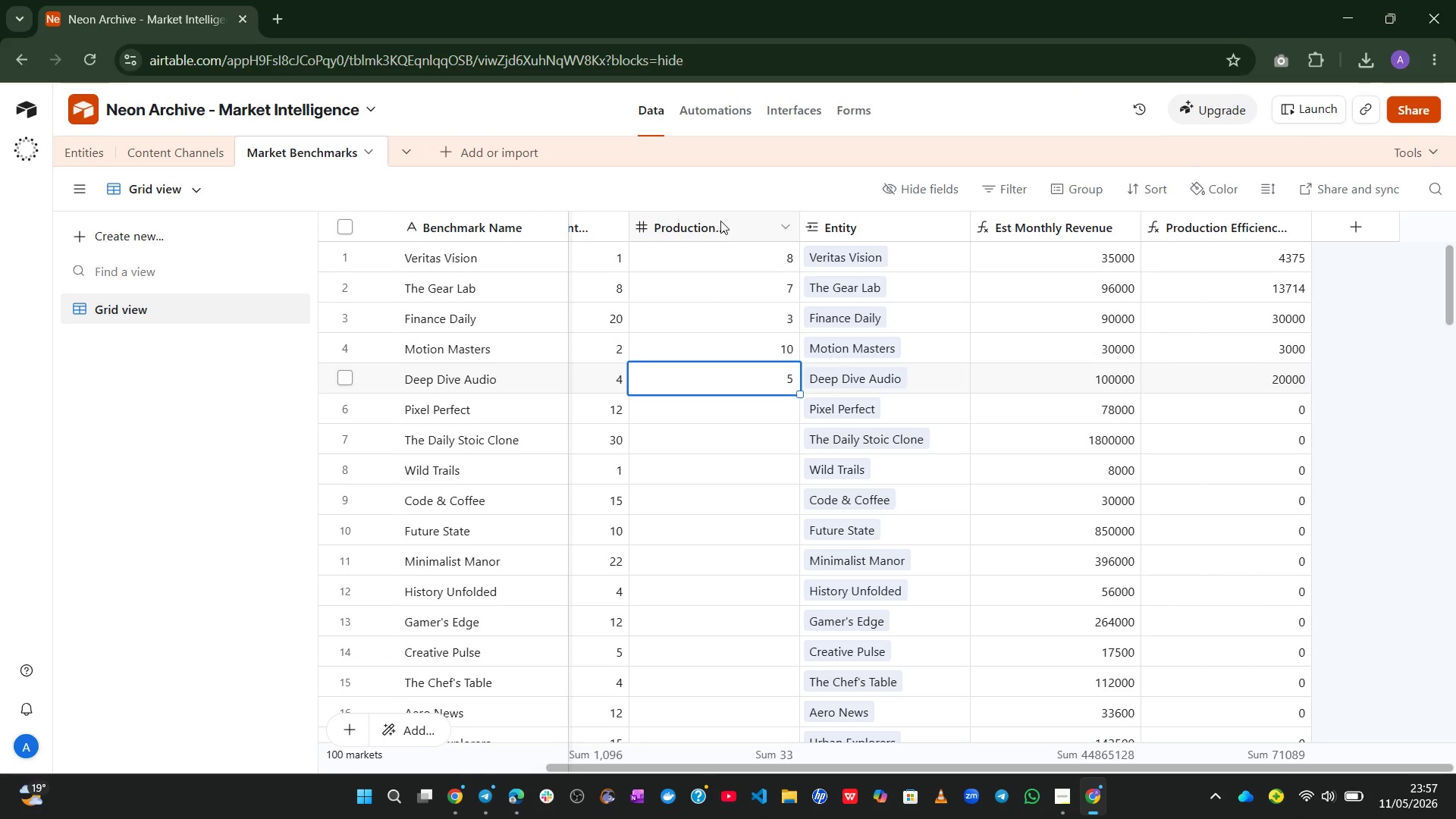 
mouse_move([729, 249])
 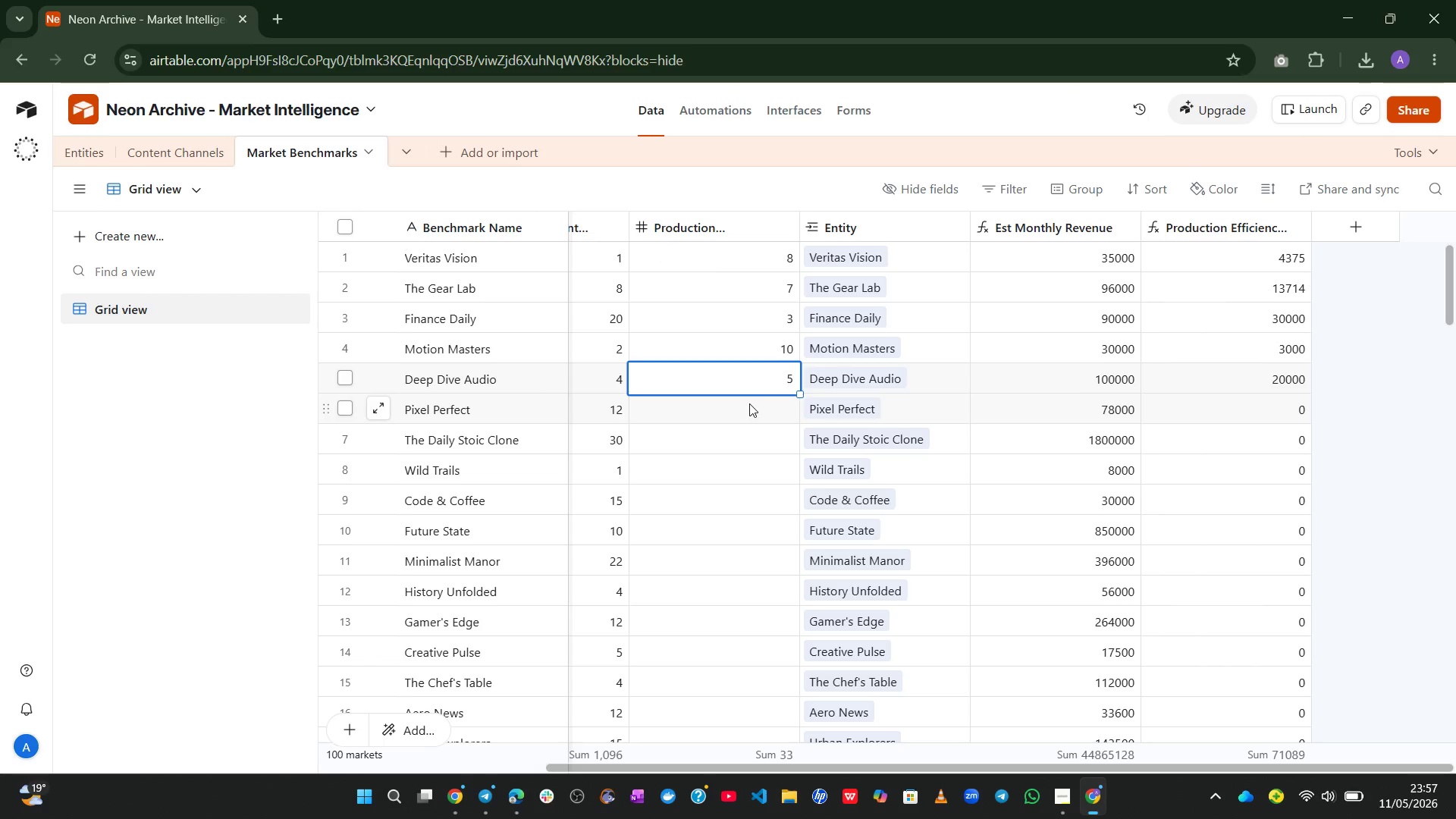 
left_click([750, 403])
 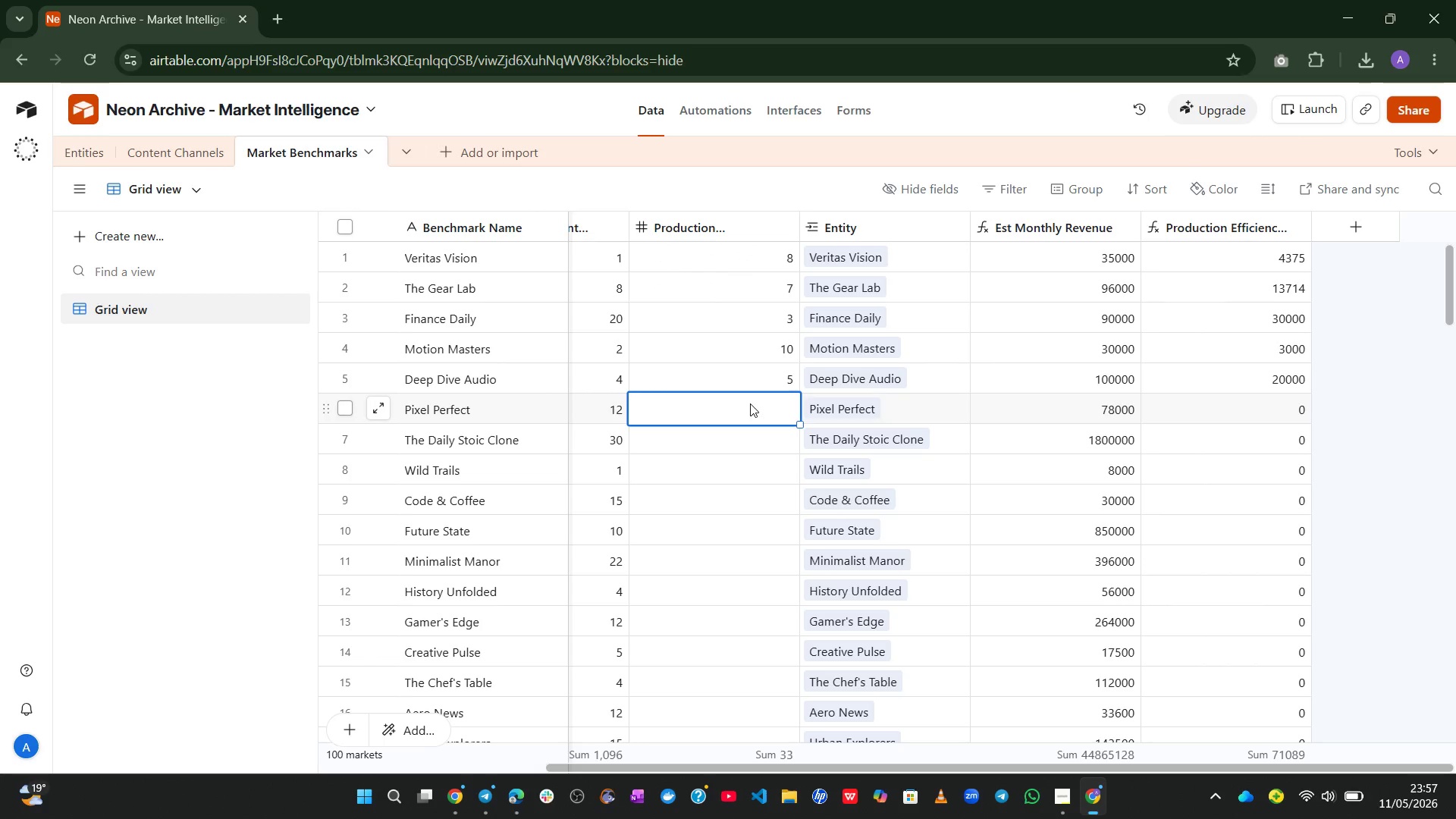 
wait(7.27)
 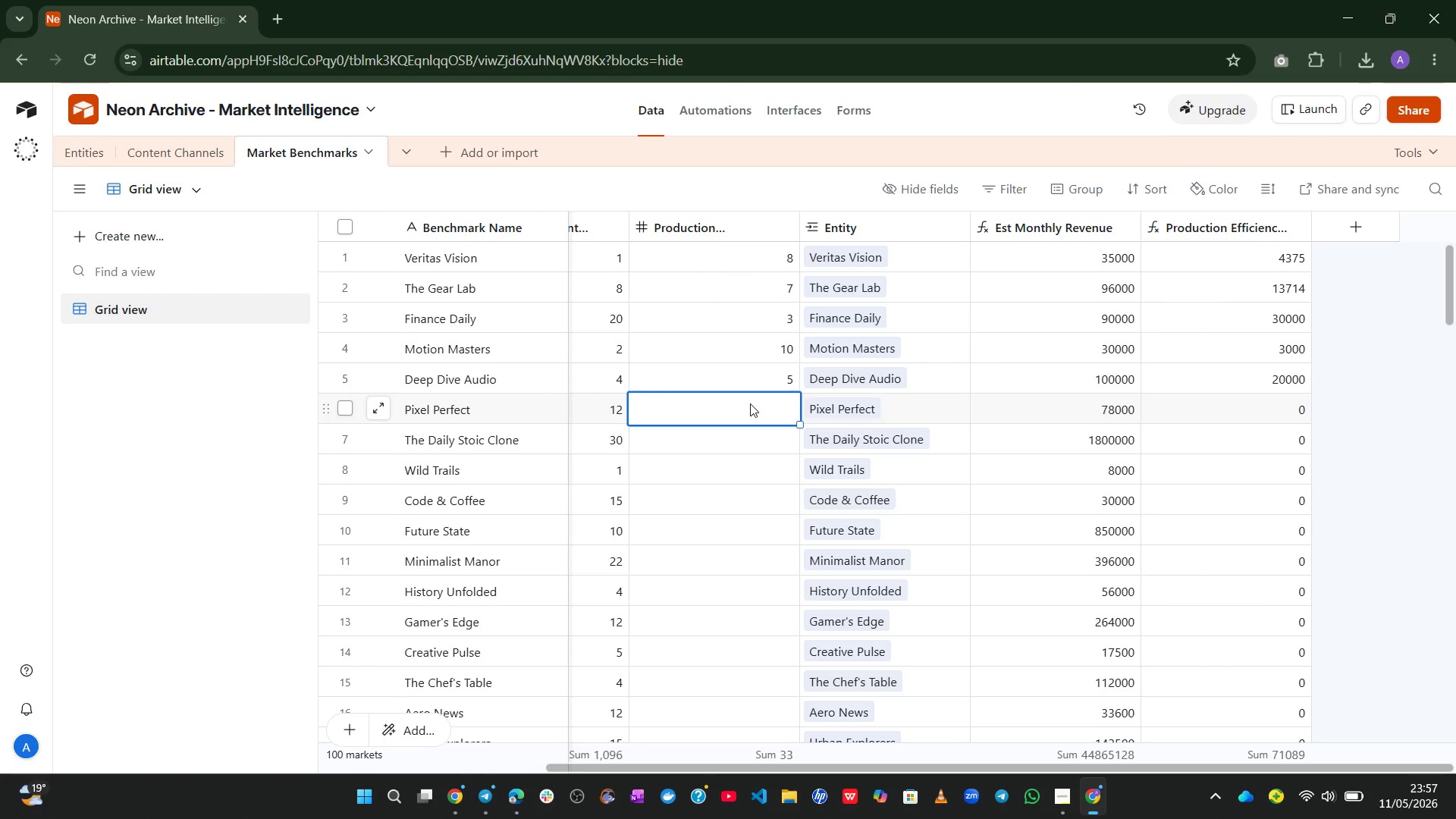 
key(2)
 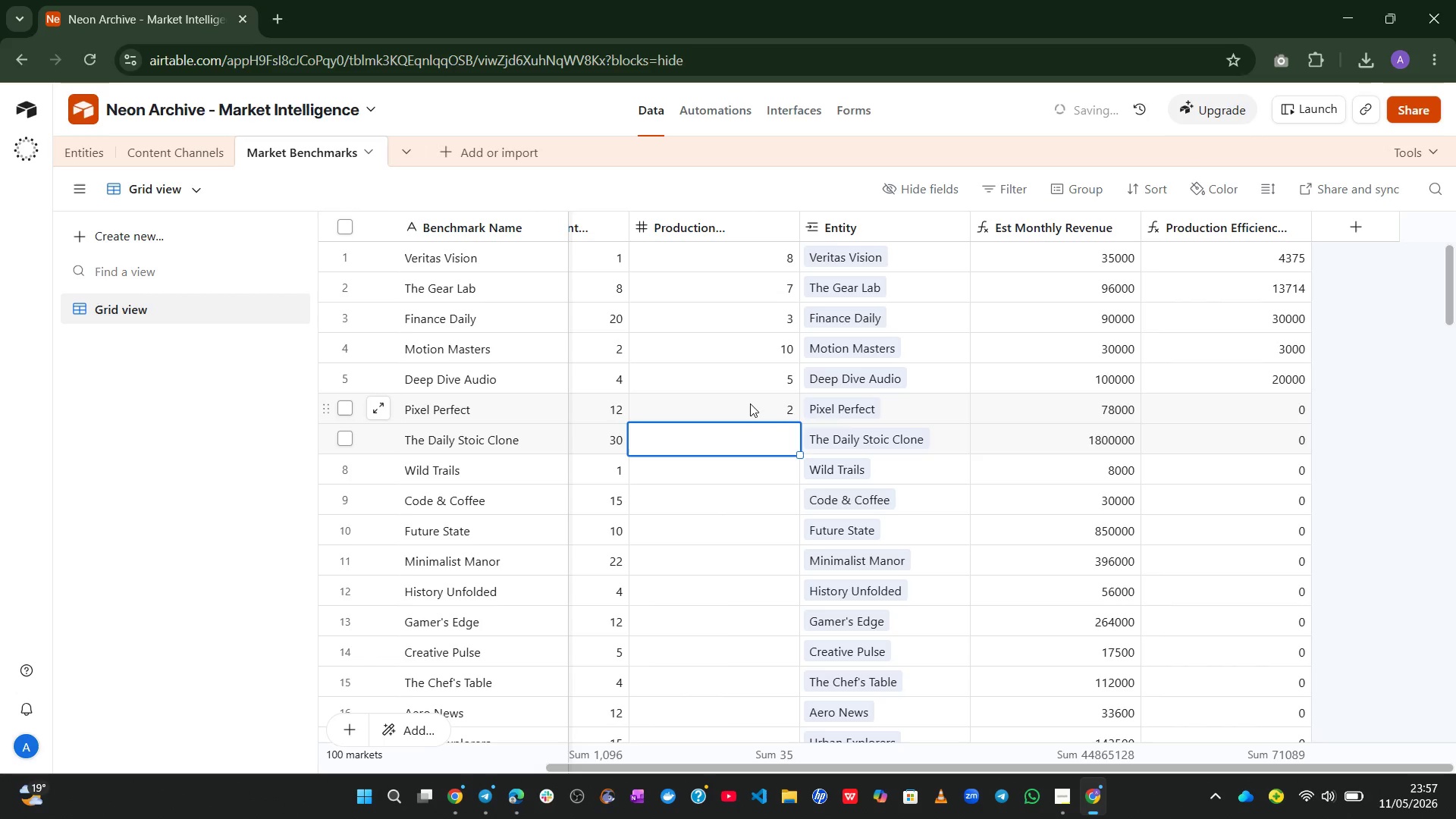 
key(Enter)
 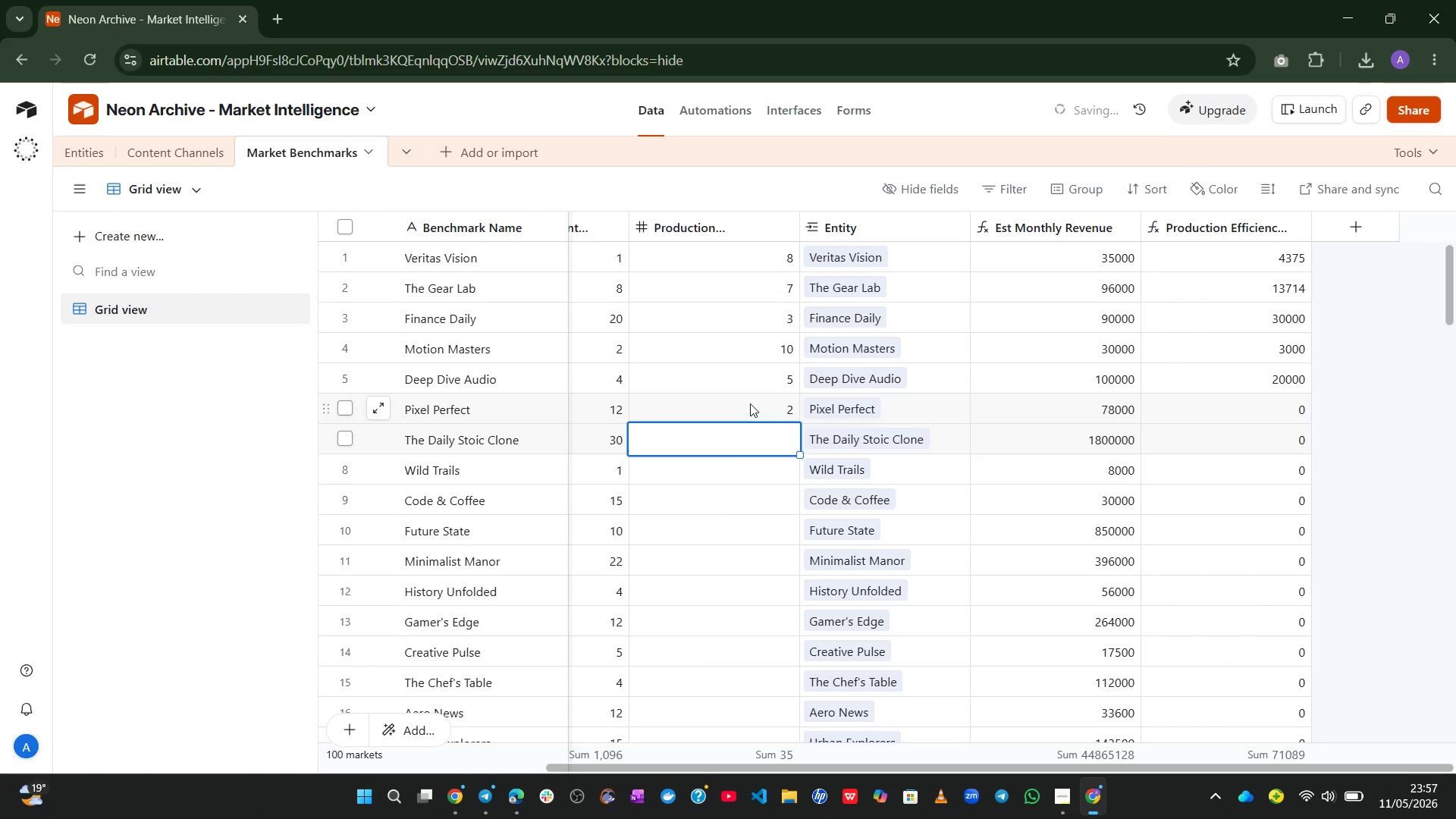 
type(456)
 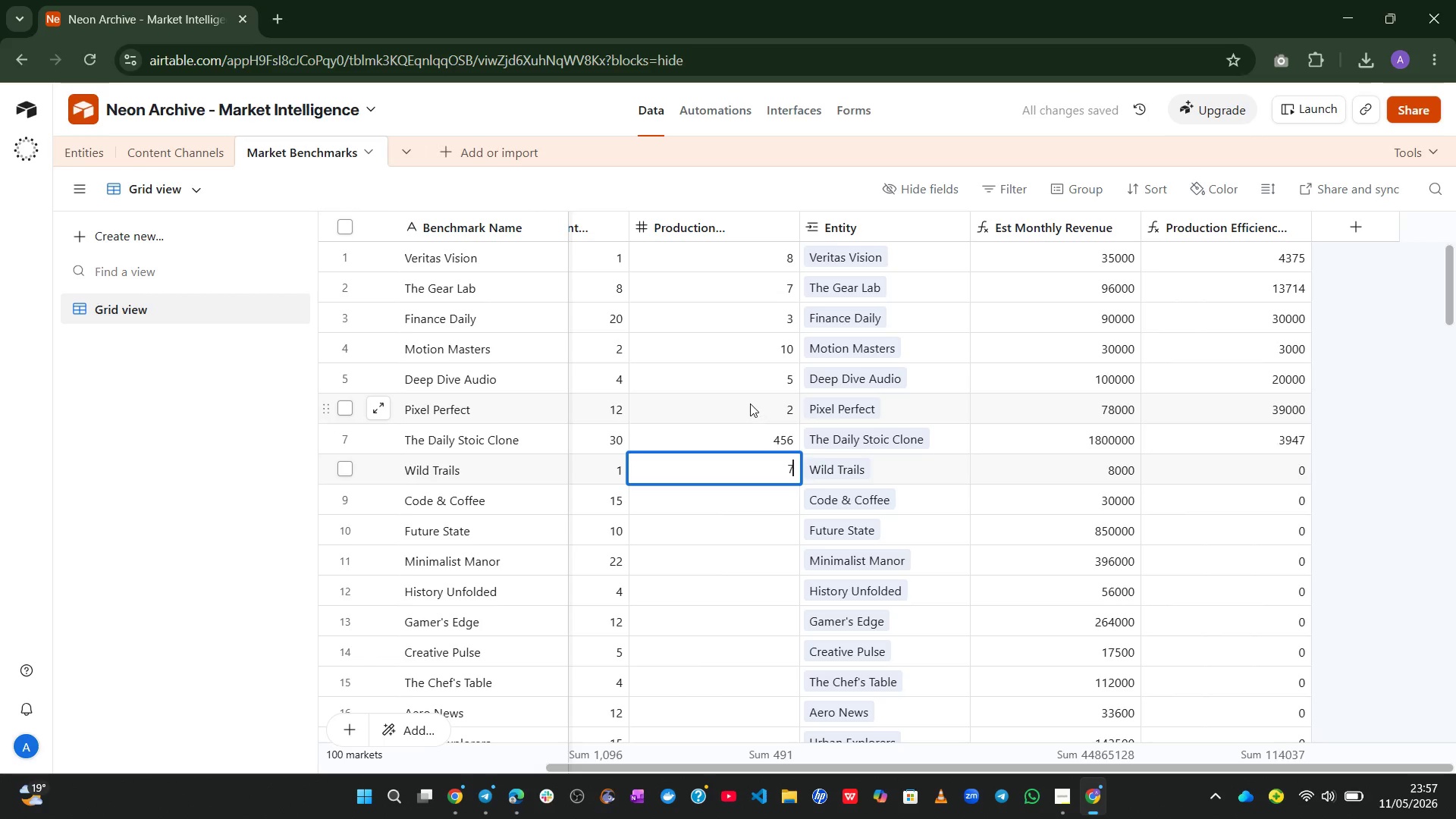 
key(Enter)
 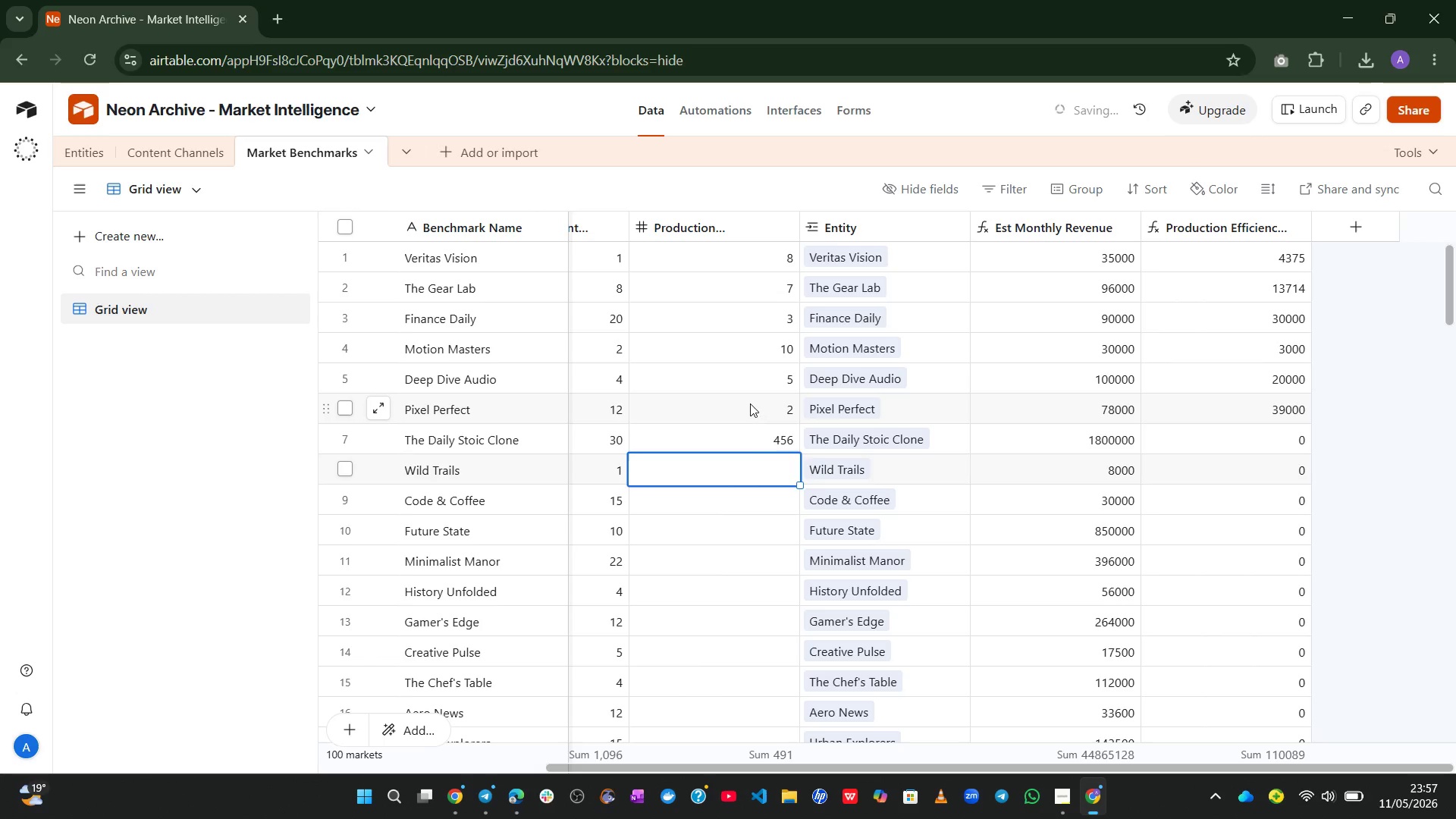 
key(7)
 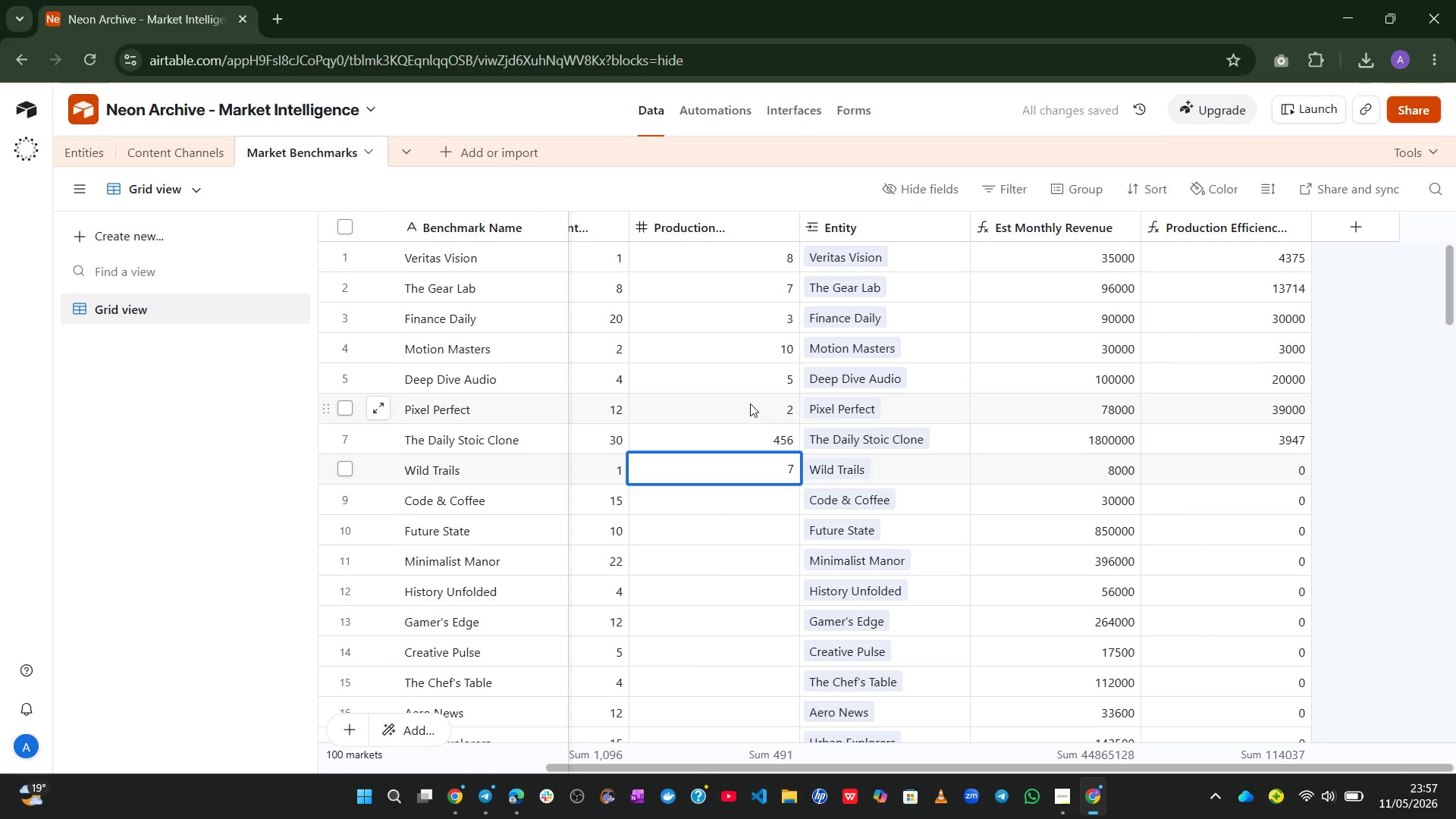 
key(Backspace)
 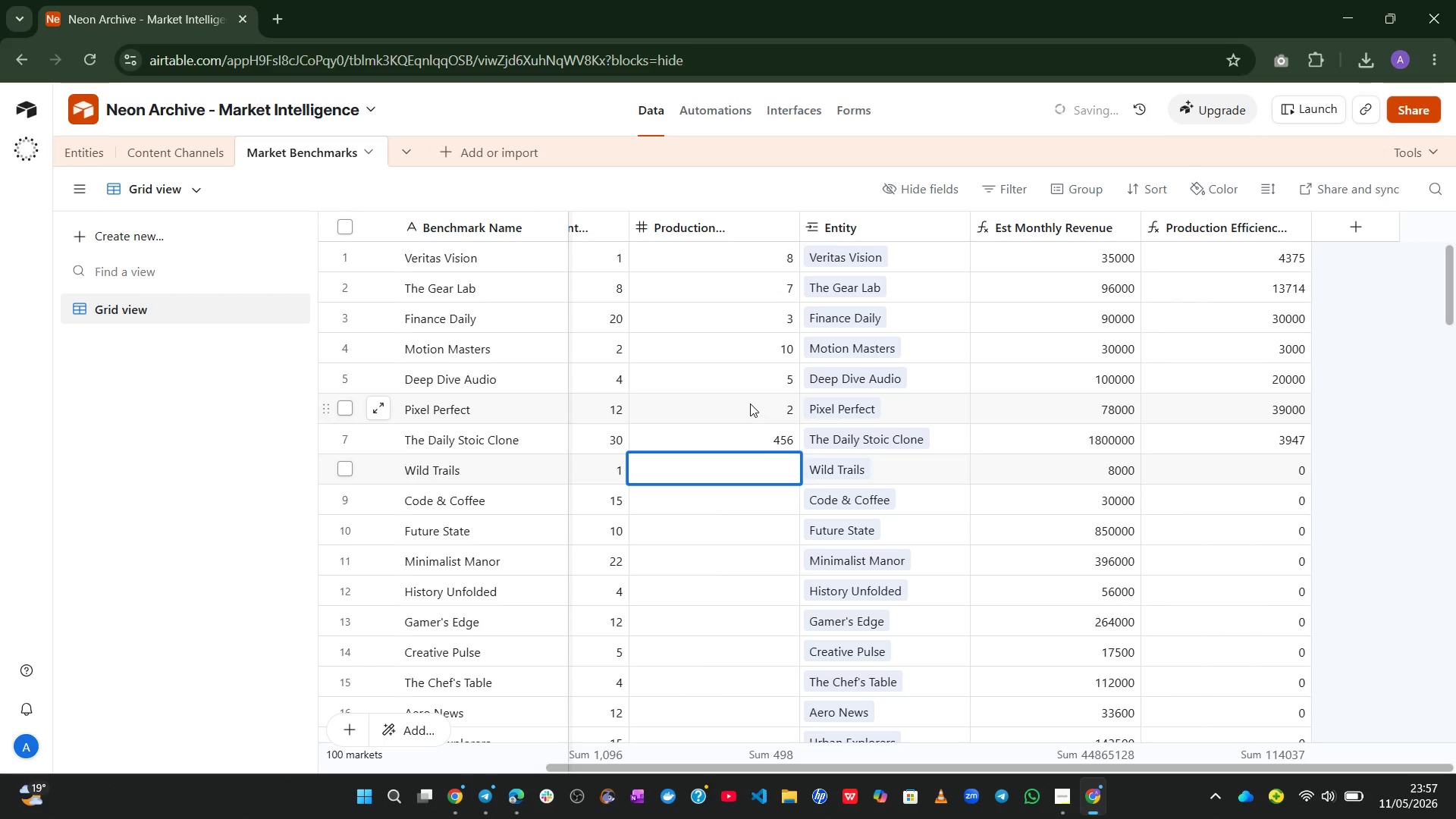 
key(Backspace)
 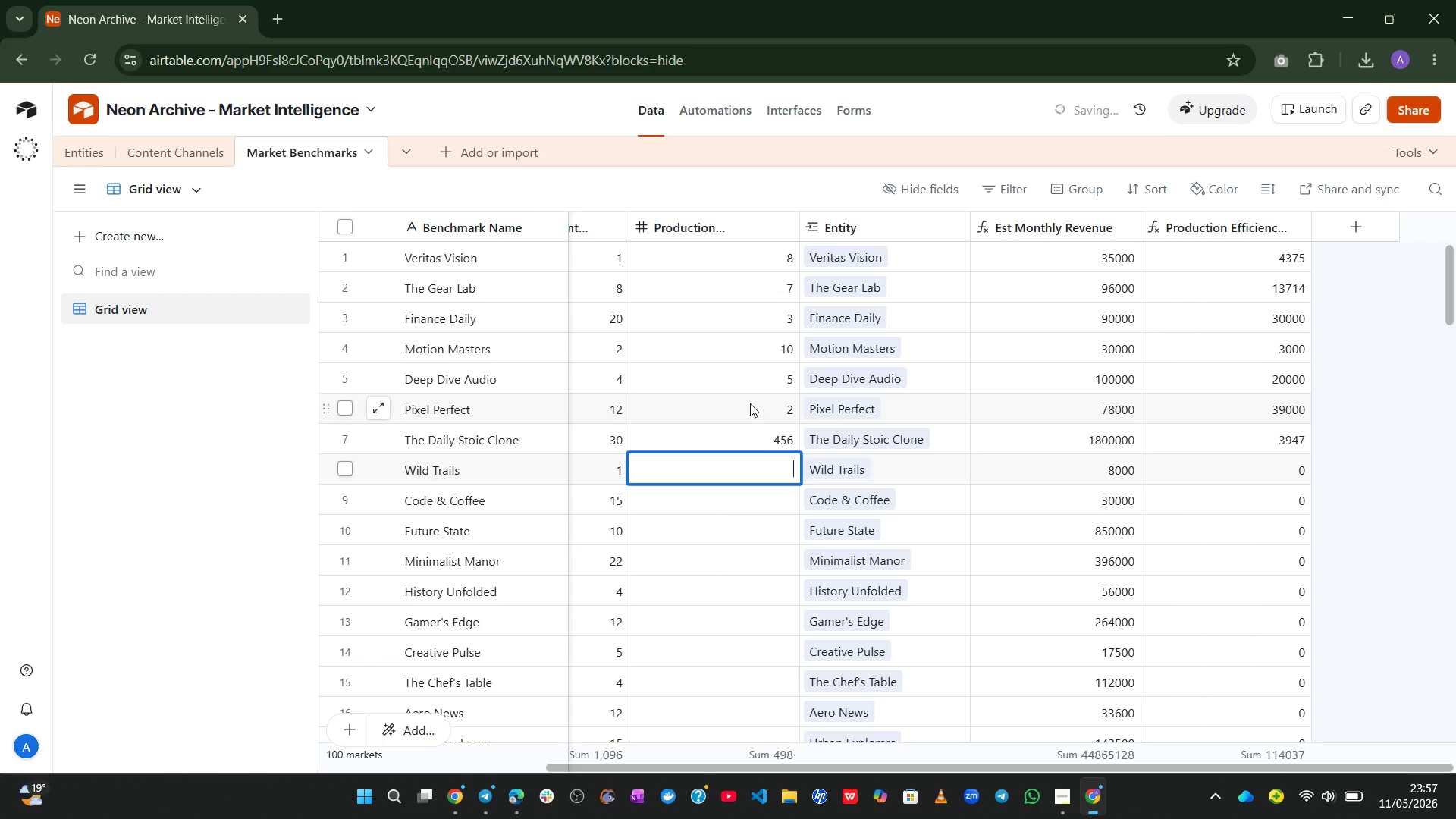 
key(Backspace)
 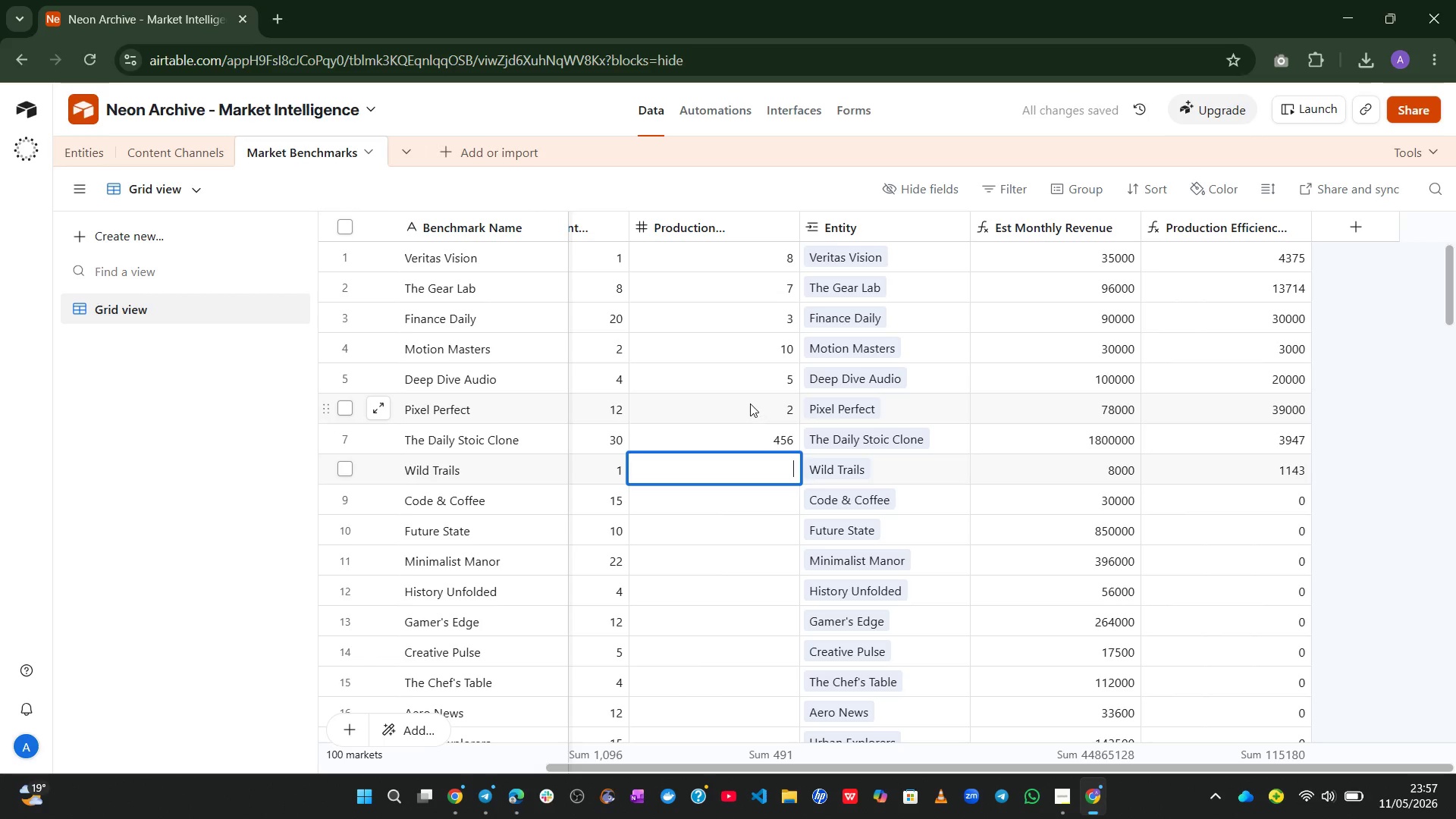 
key(ArrowUp)
 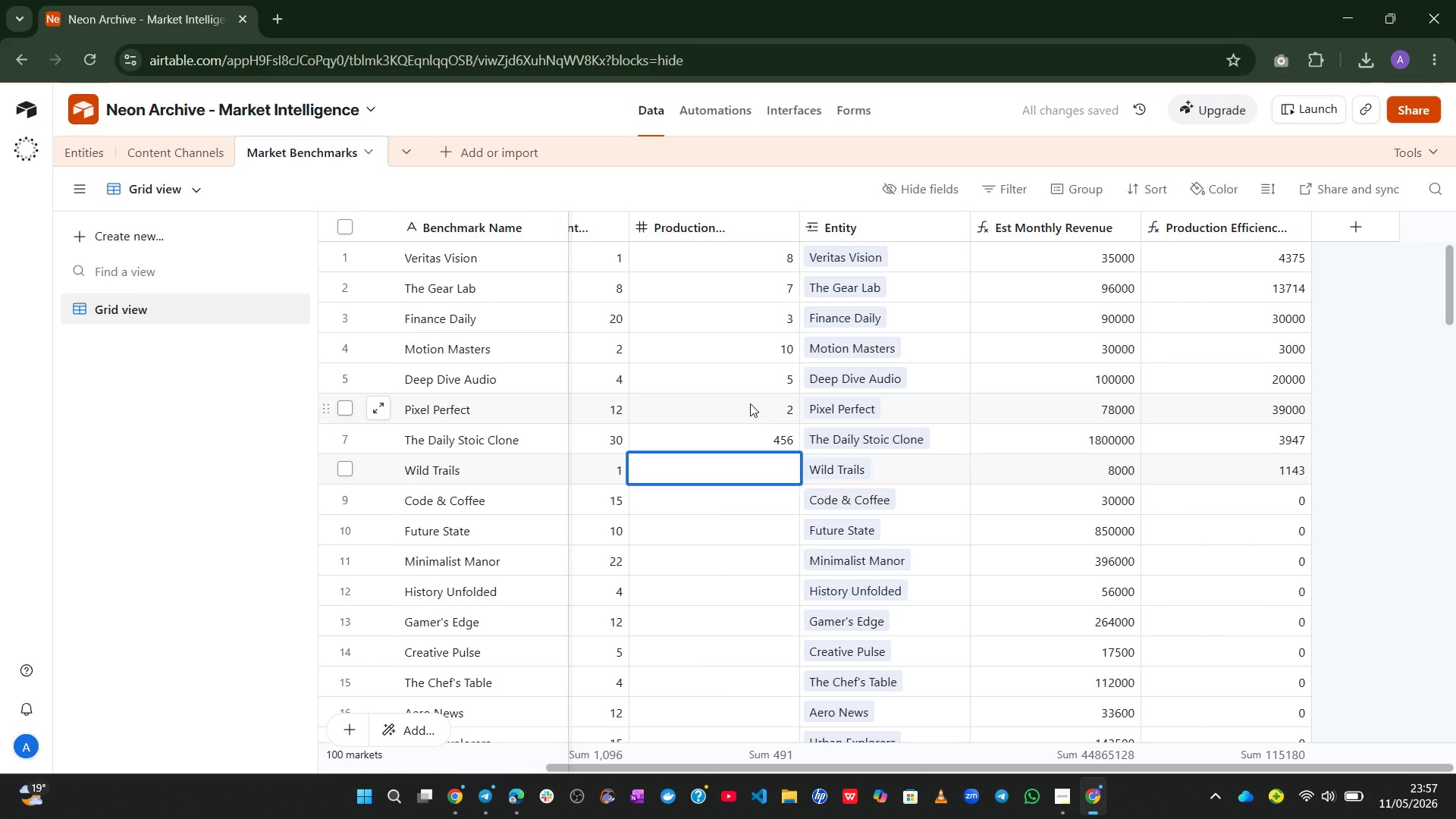 
key(ArrowUp)
 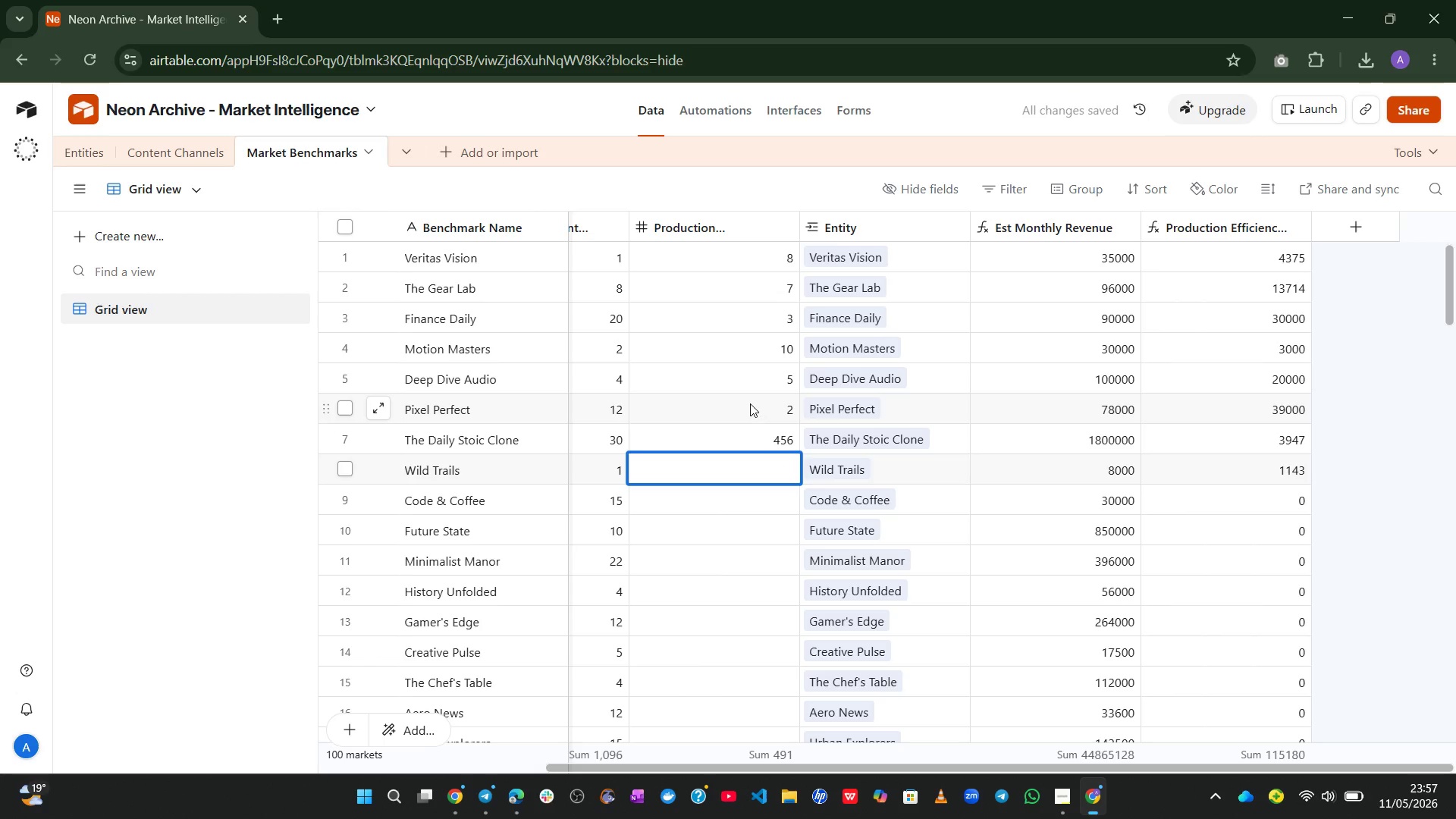 
key(ArrowUp)
 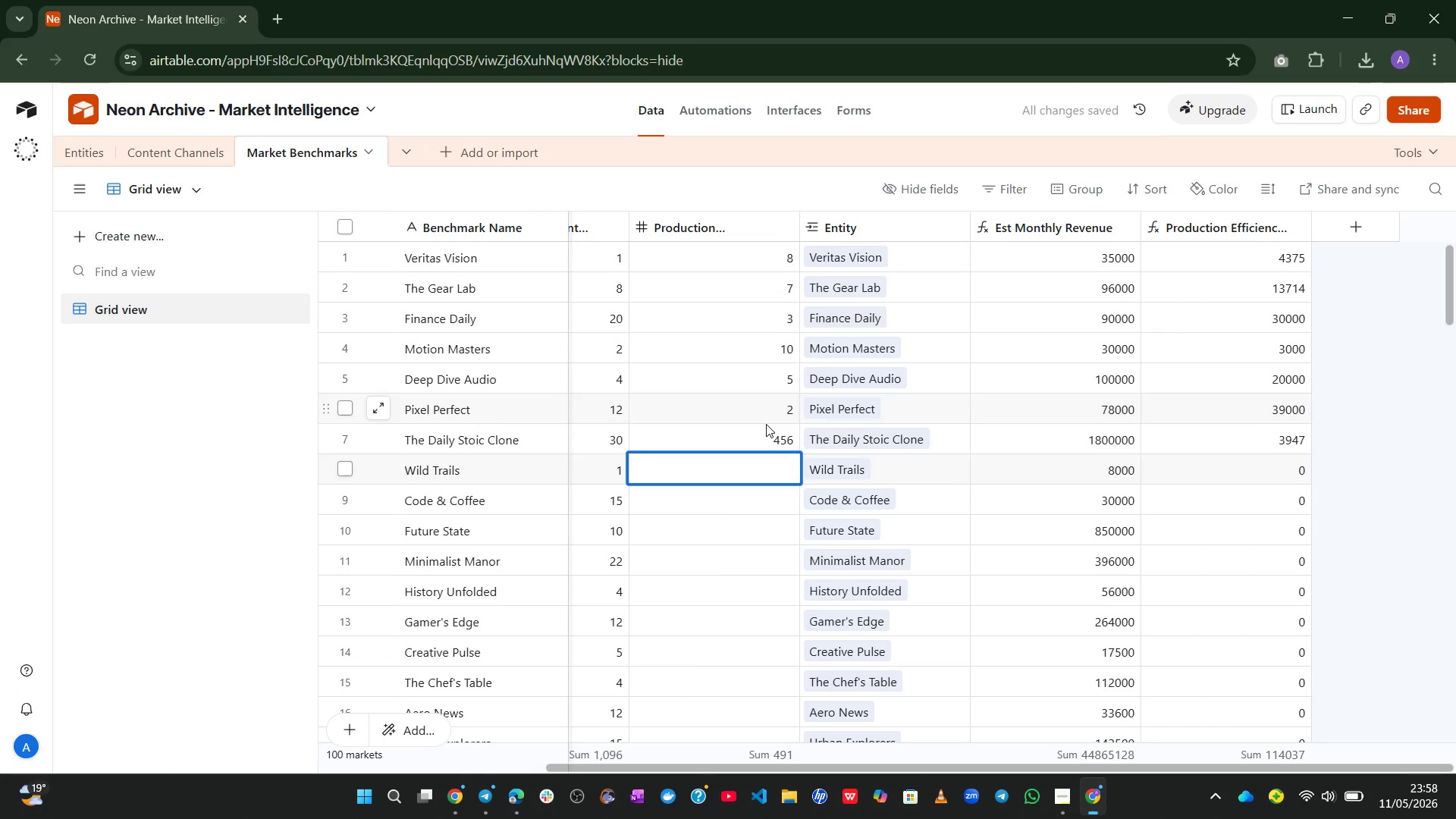 
left_click([770, 431])
 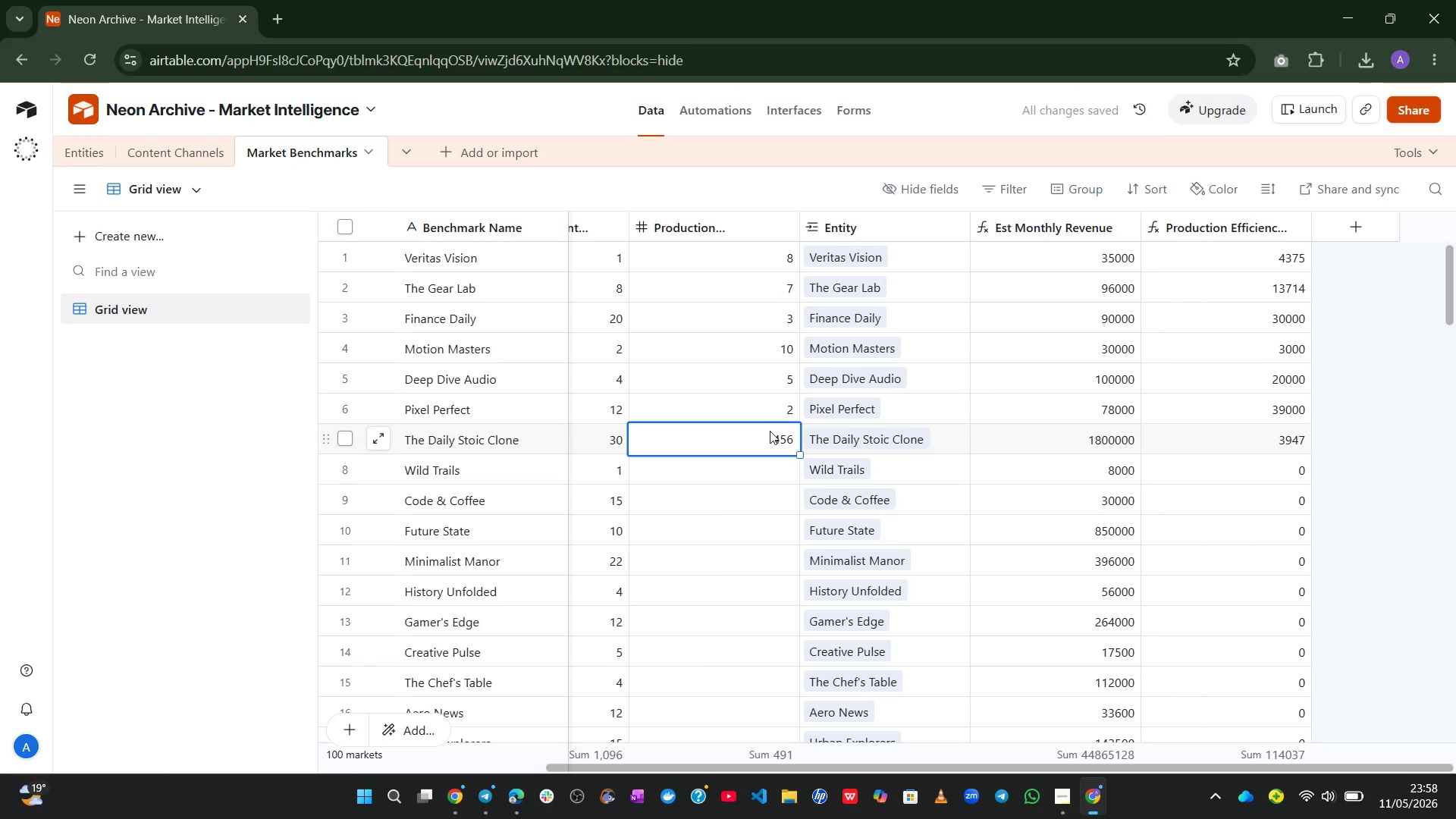 
key(Backspace)
 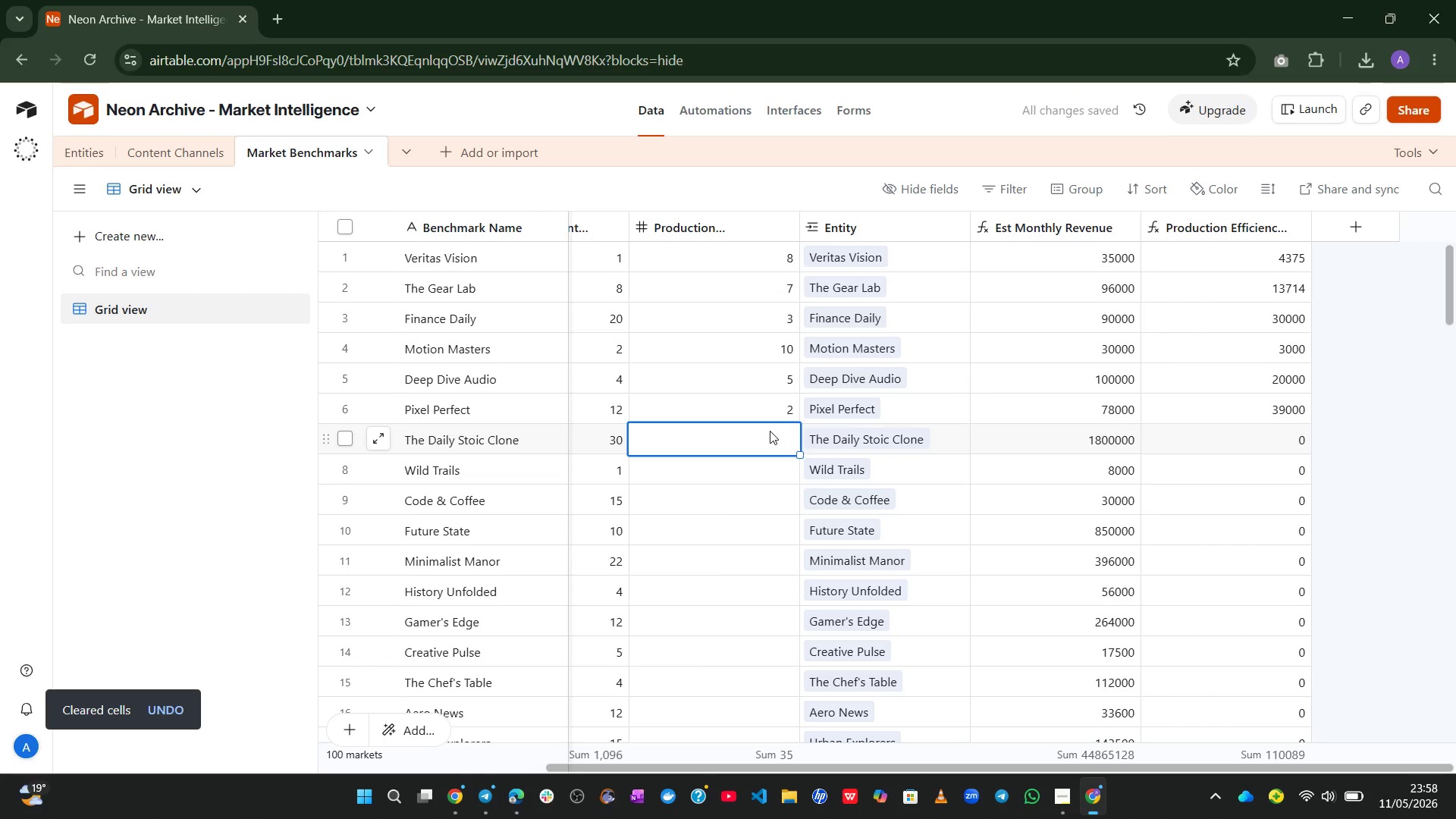 
key(7)
 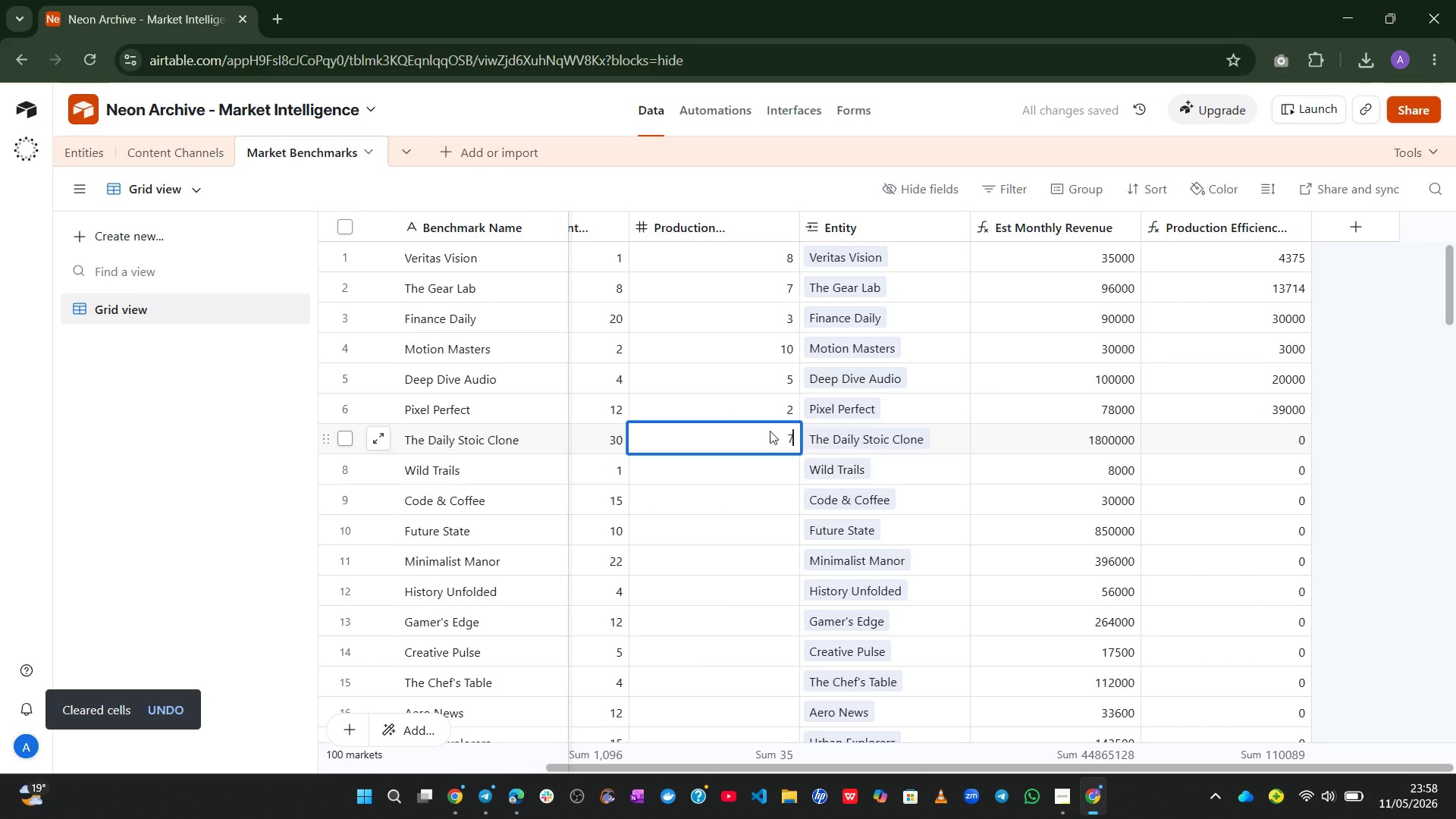 
key(Enter)
 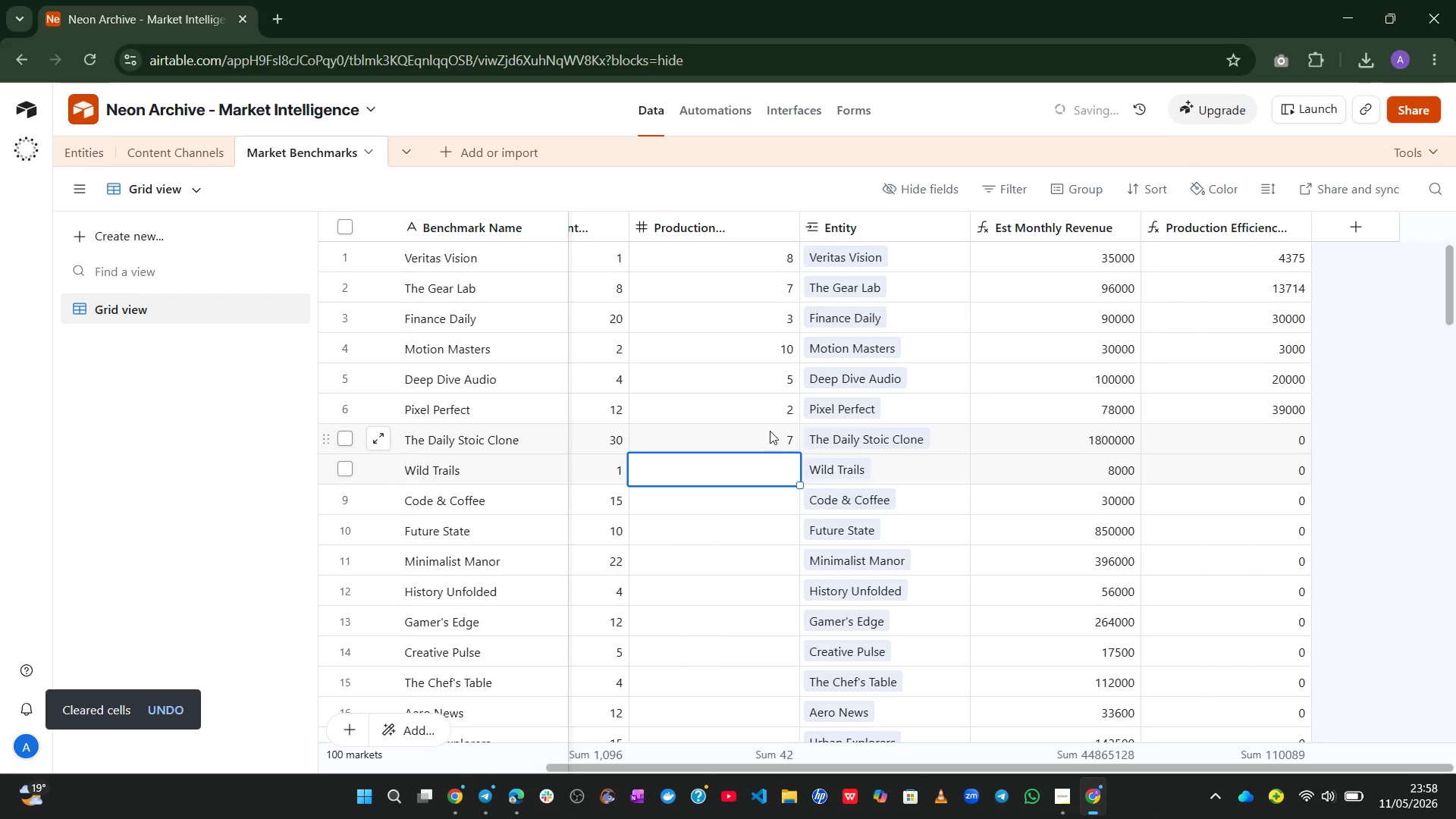 
key(5)
 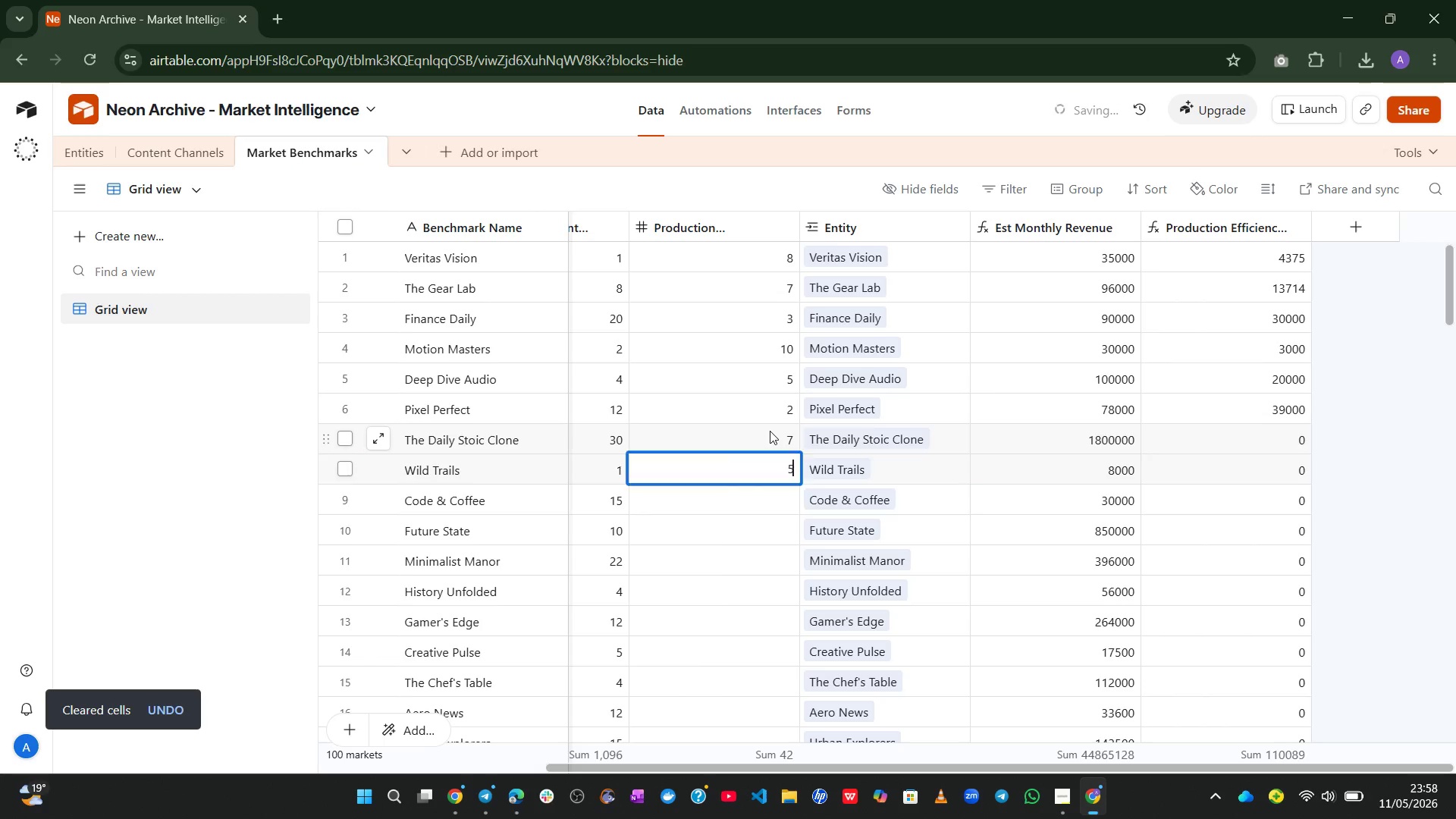 
key(Enter)
 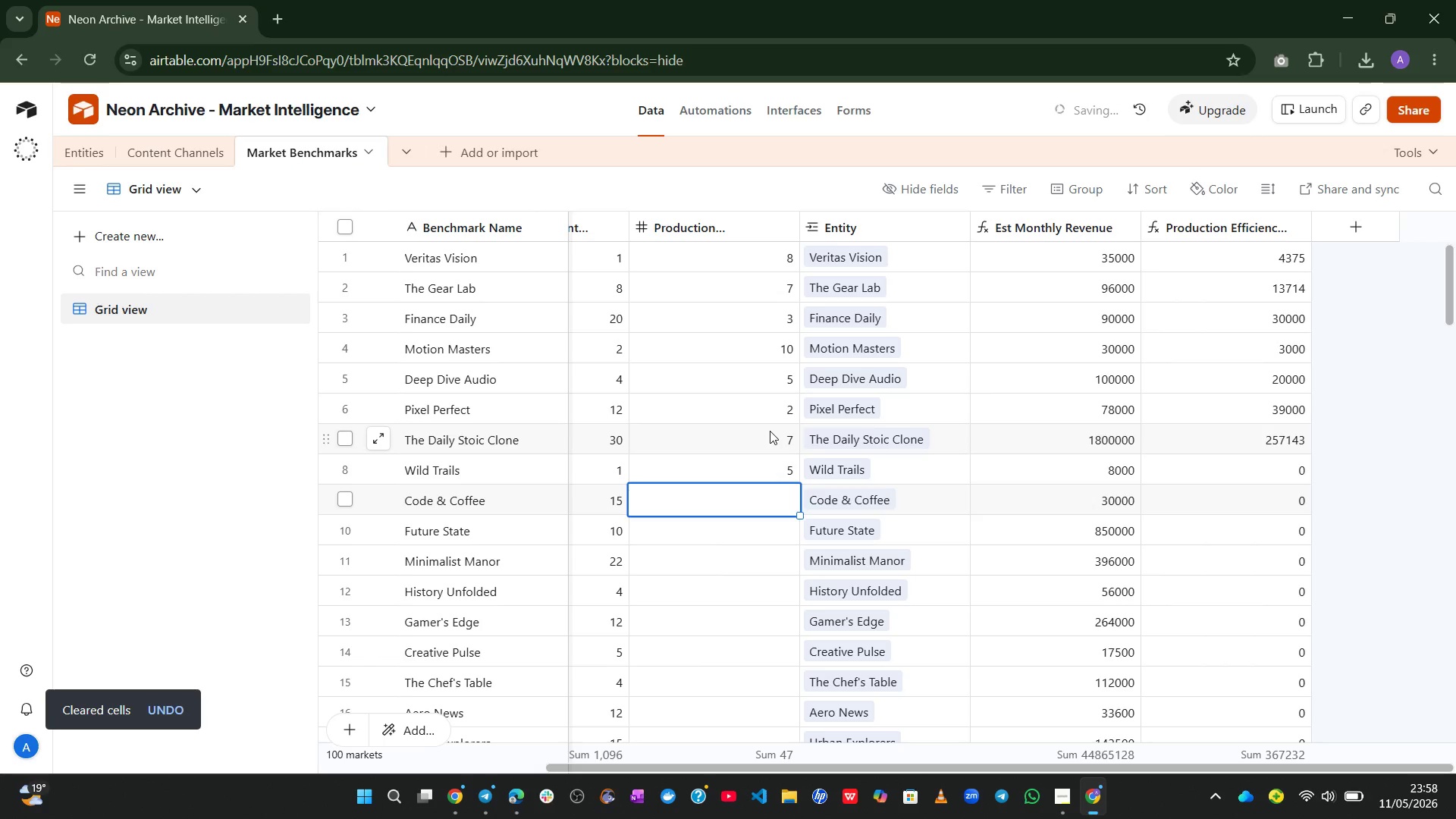 
key(8)
 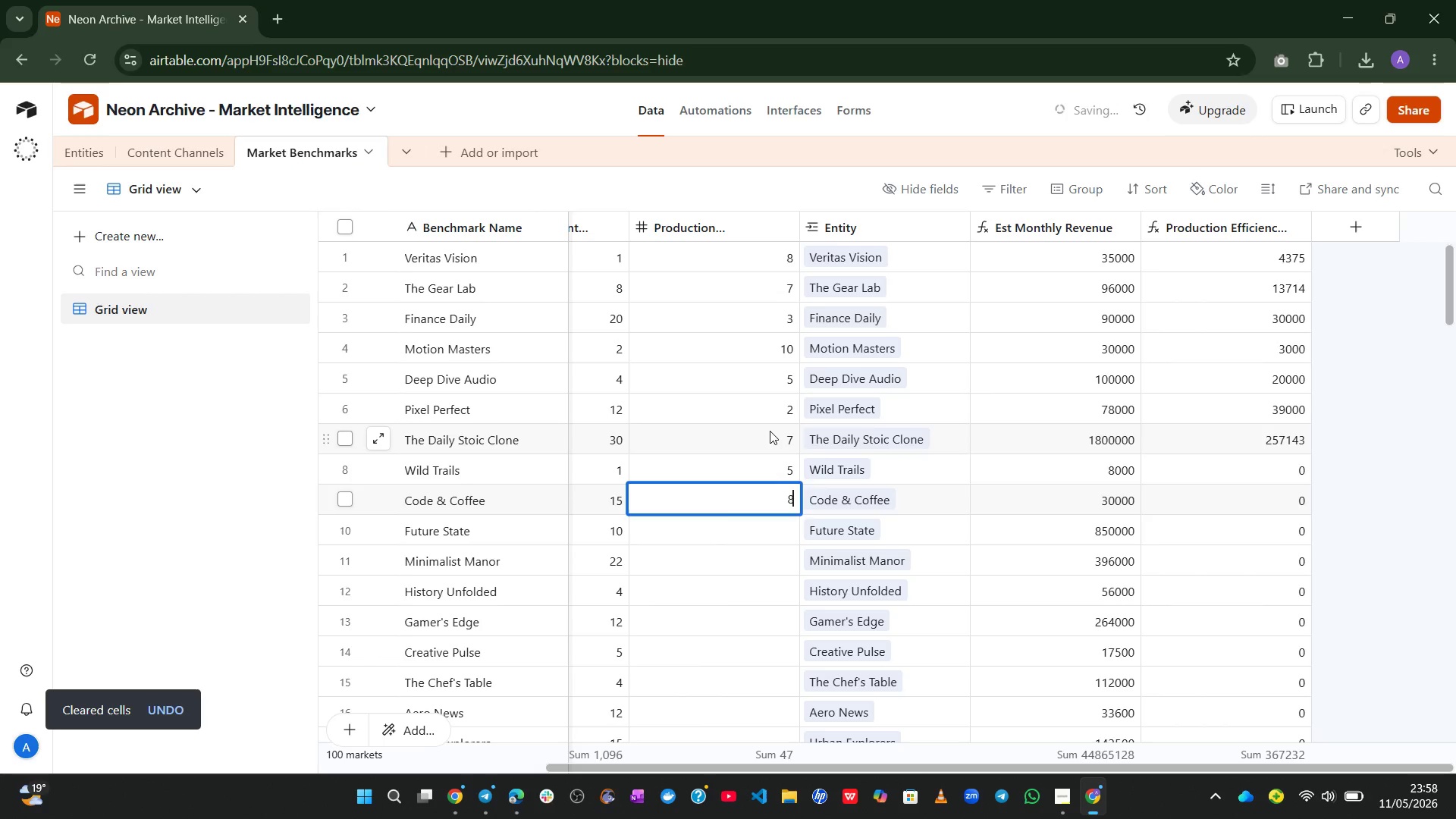 
key(Enter)
 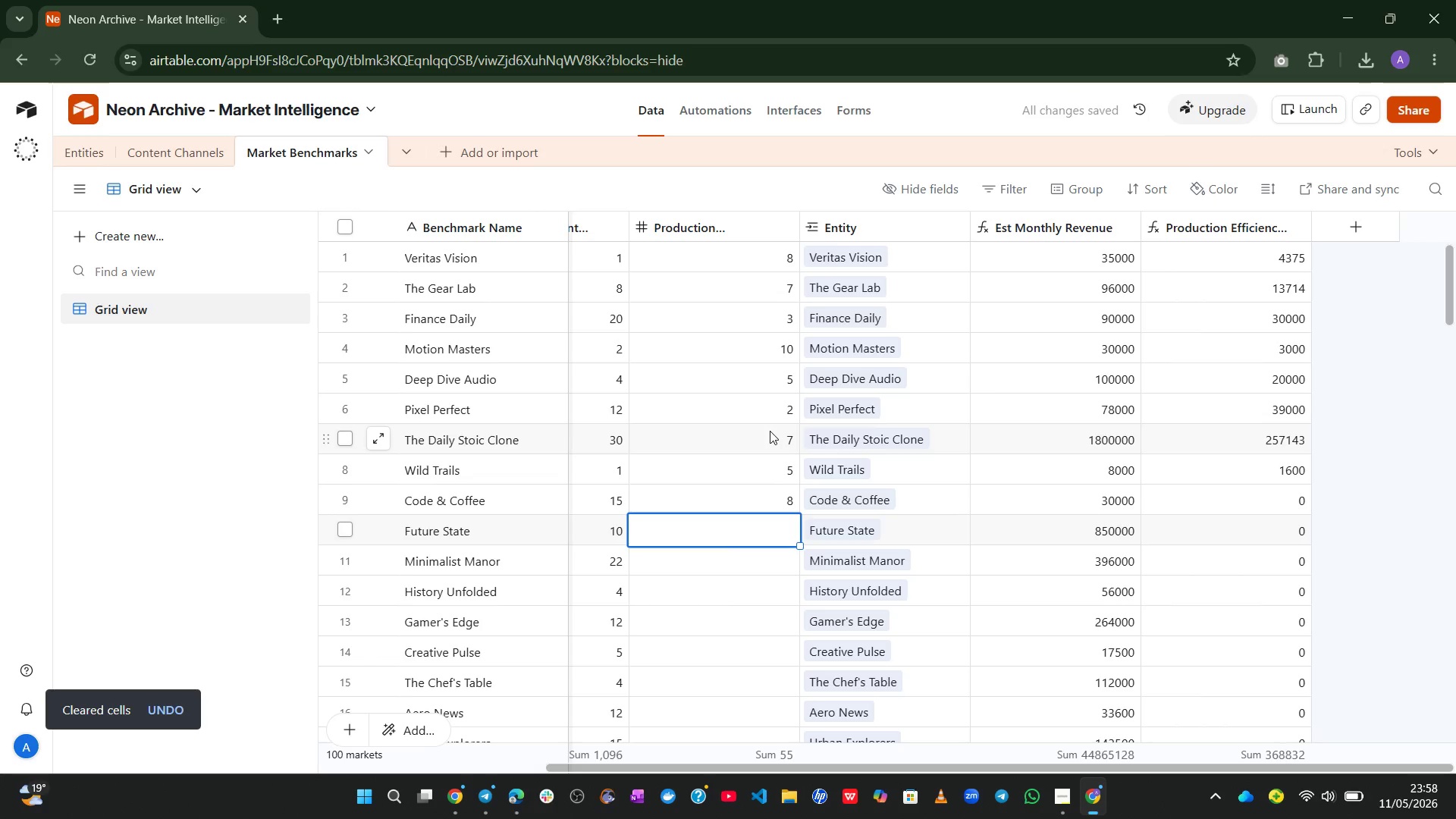 
key(Enter)
 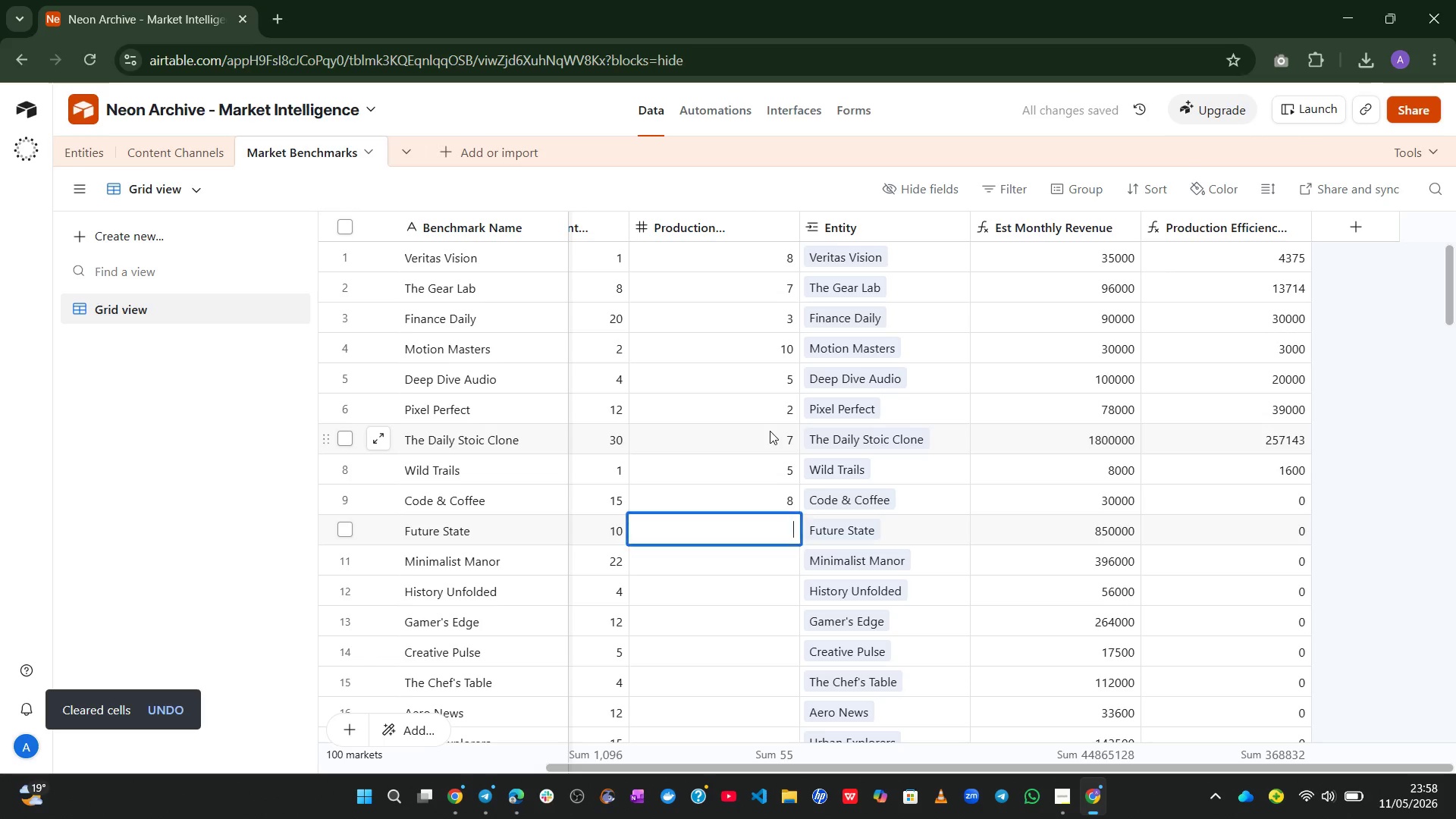 
key(0)
 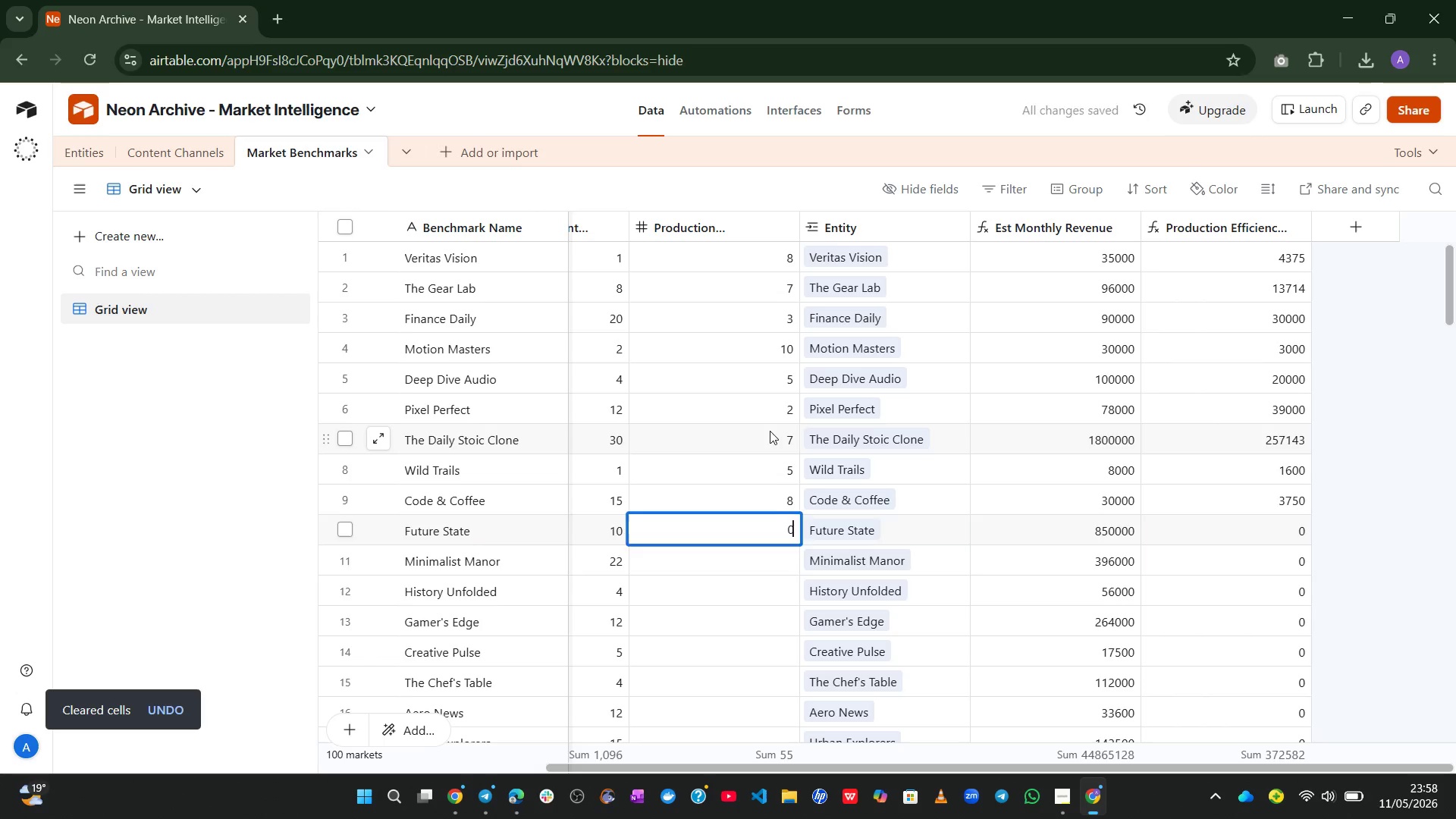 
key(Enter)
 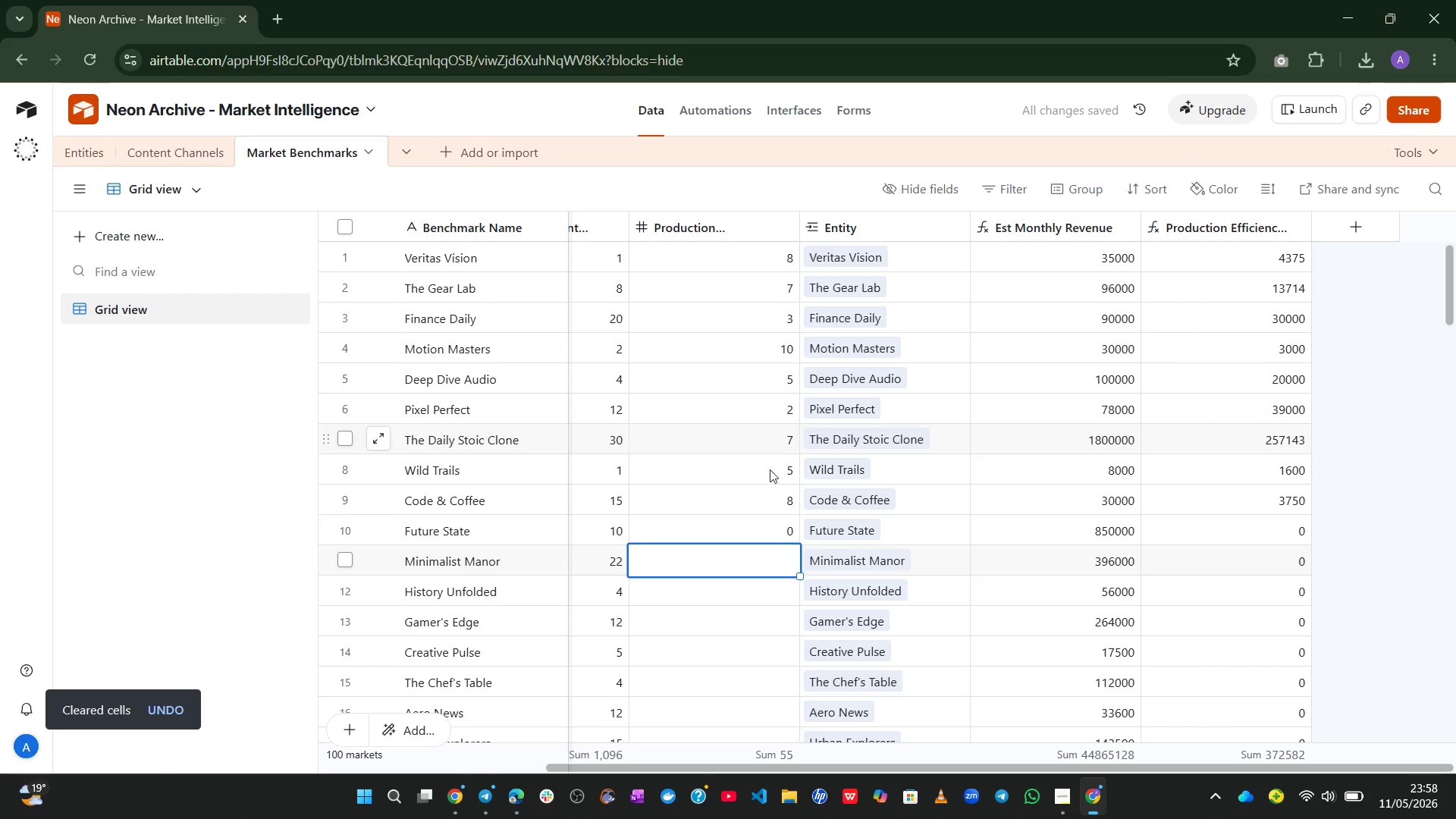 
left_click([775, 520])
 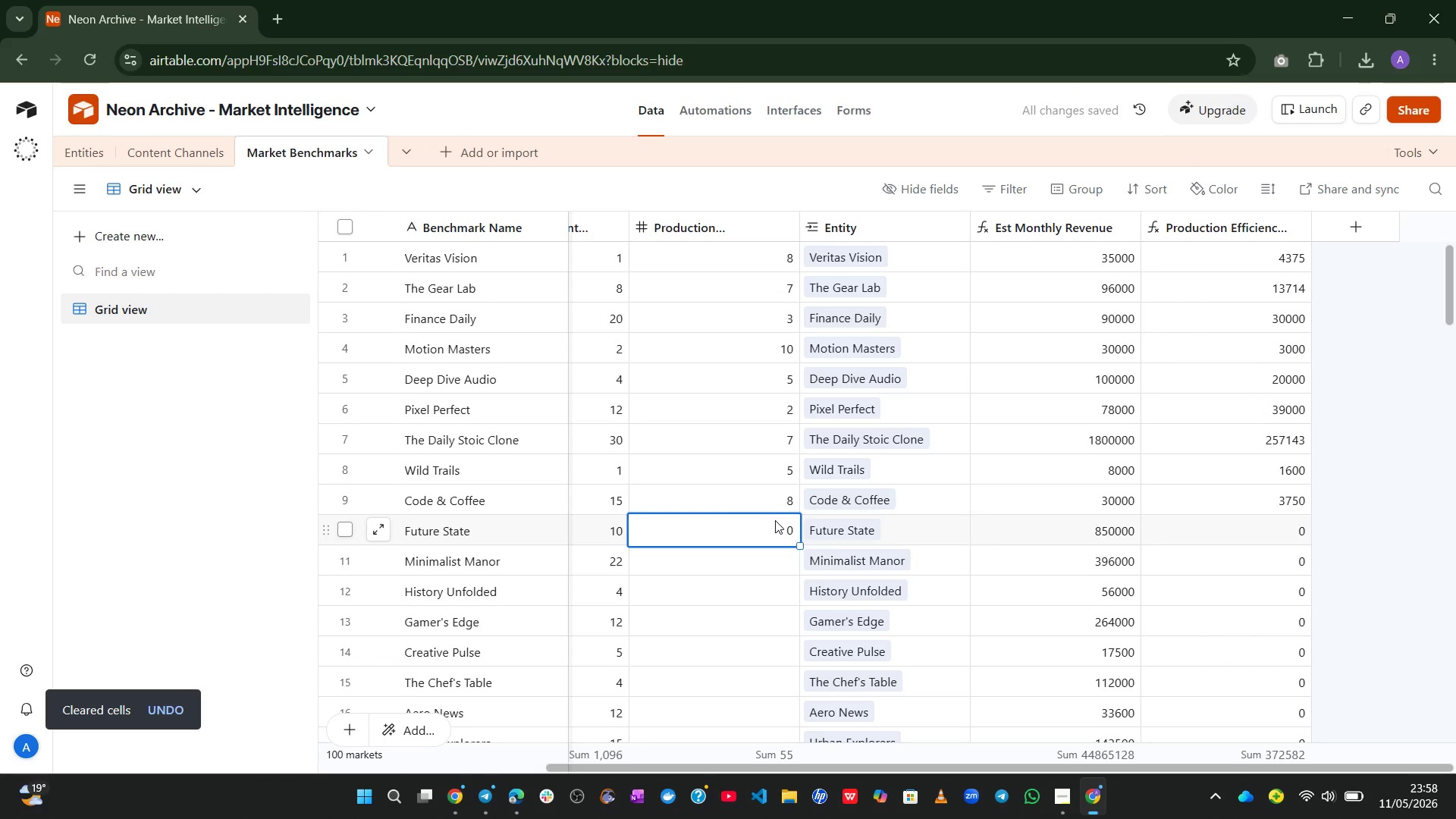 
key(Backspace)
 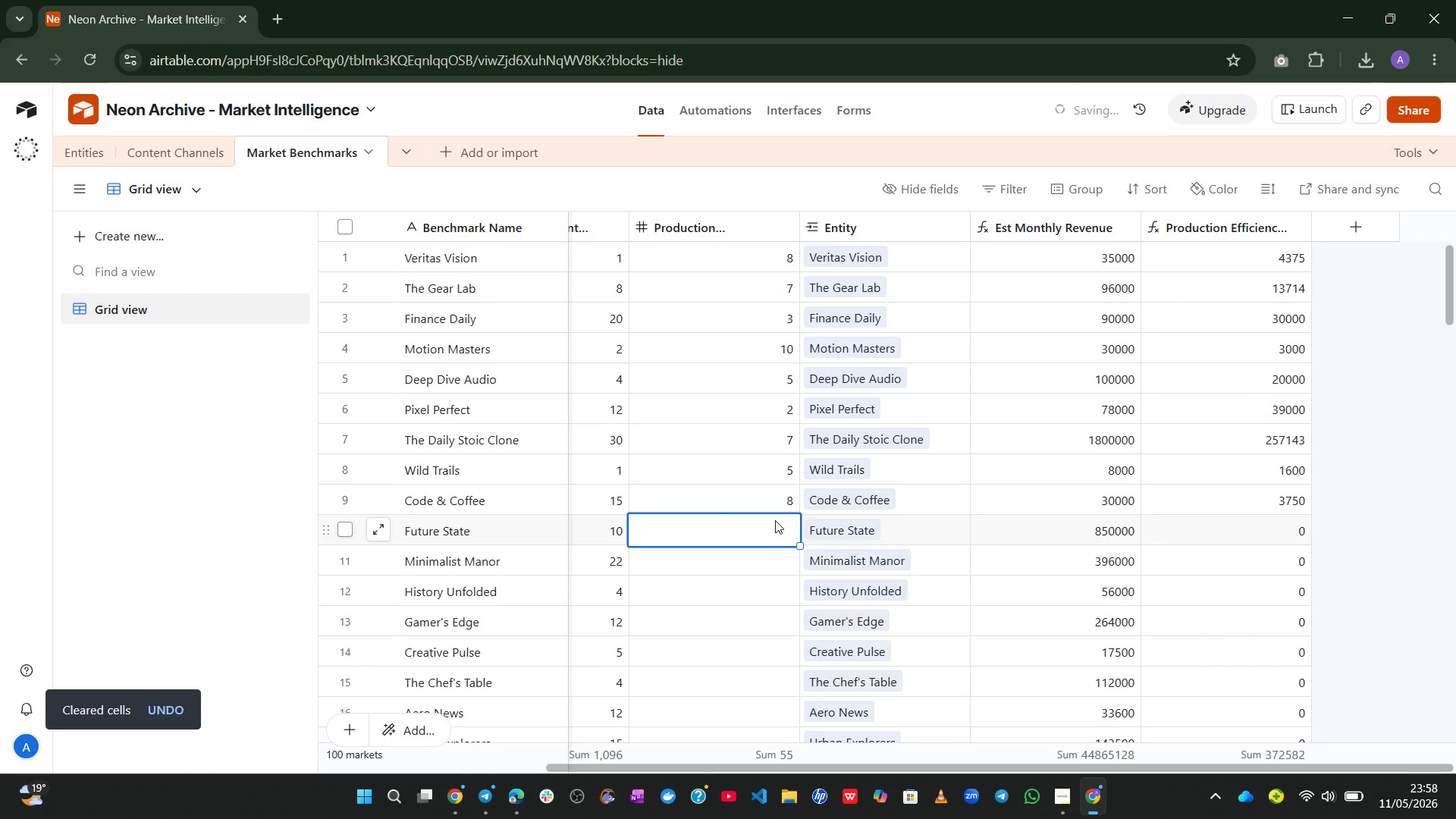 
key(3)
 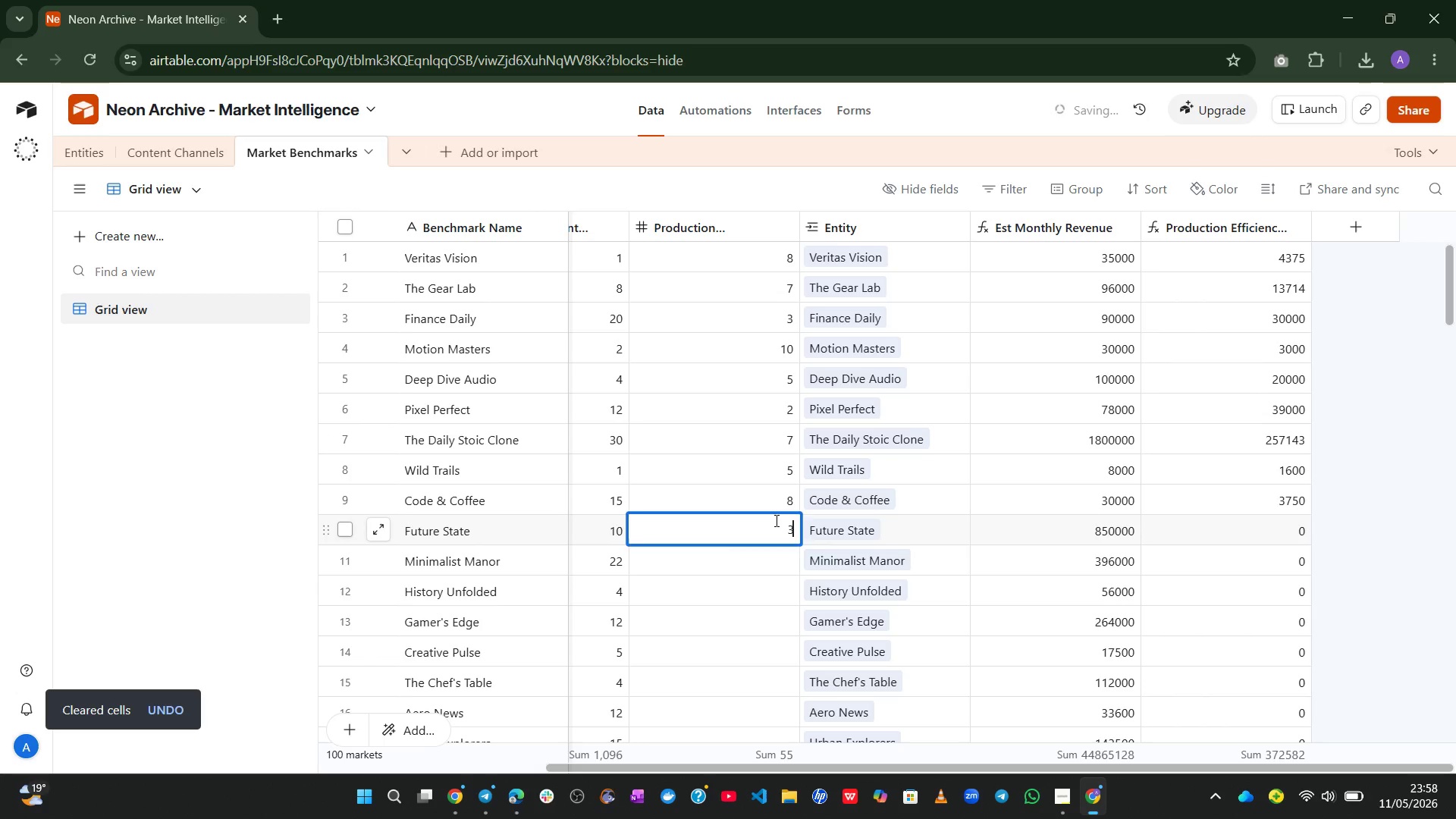 
key(Enter)
 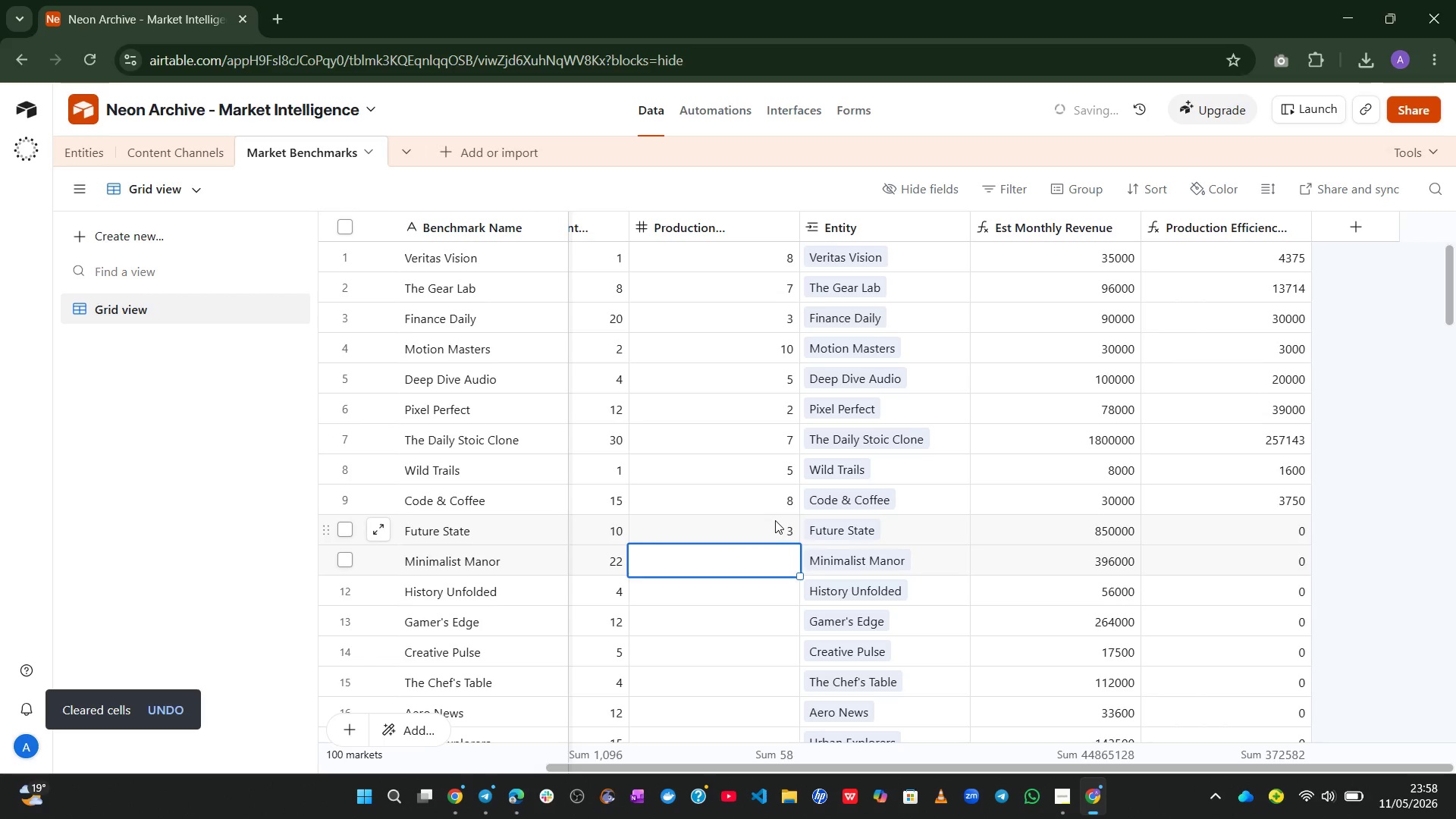 
key(1)
 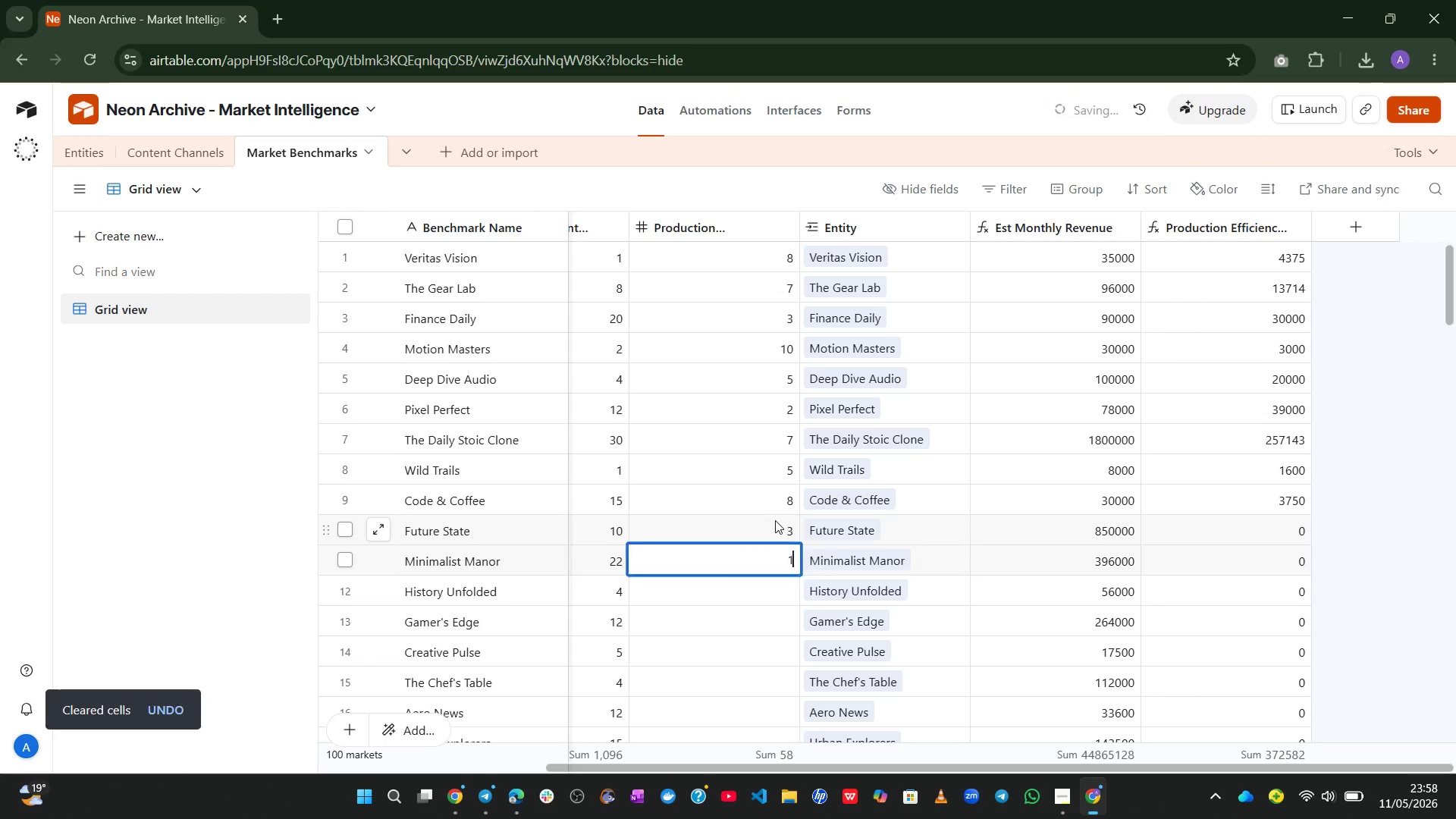 
key(Enter)
 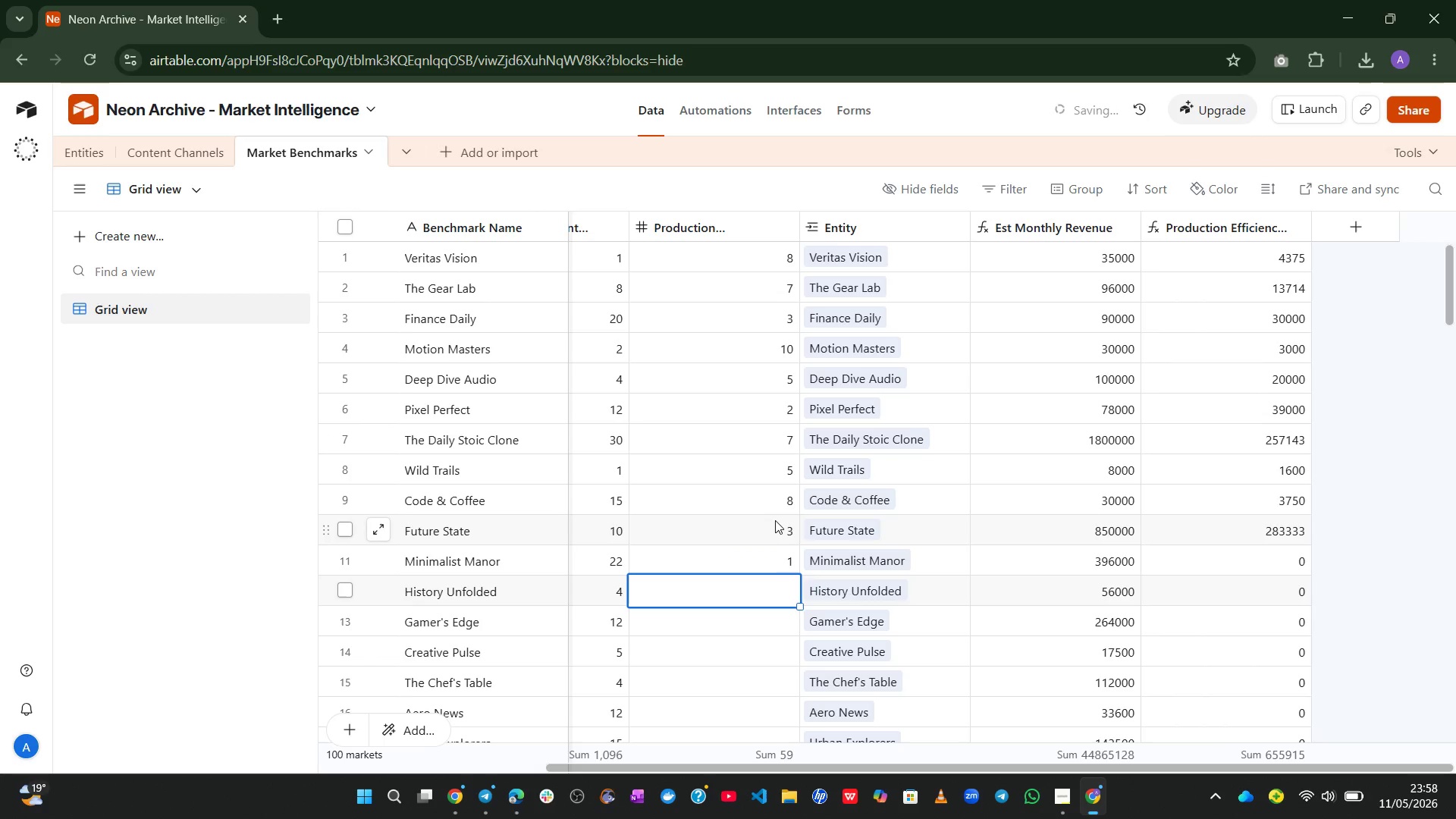 
key(Enter)
 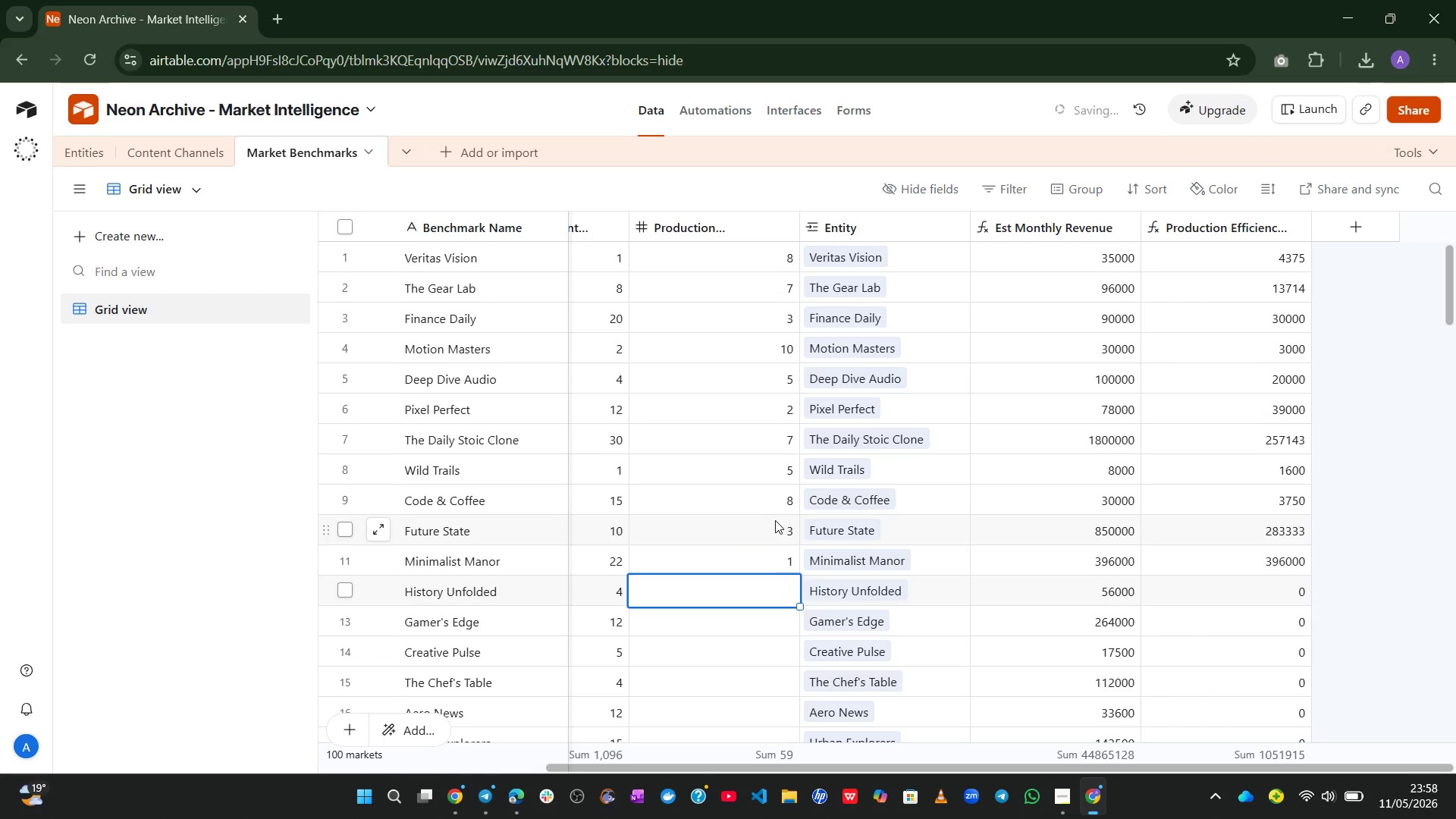 
key(5)
 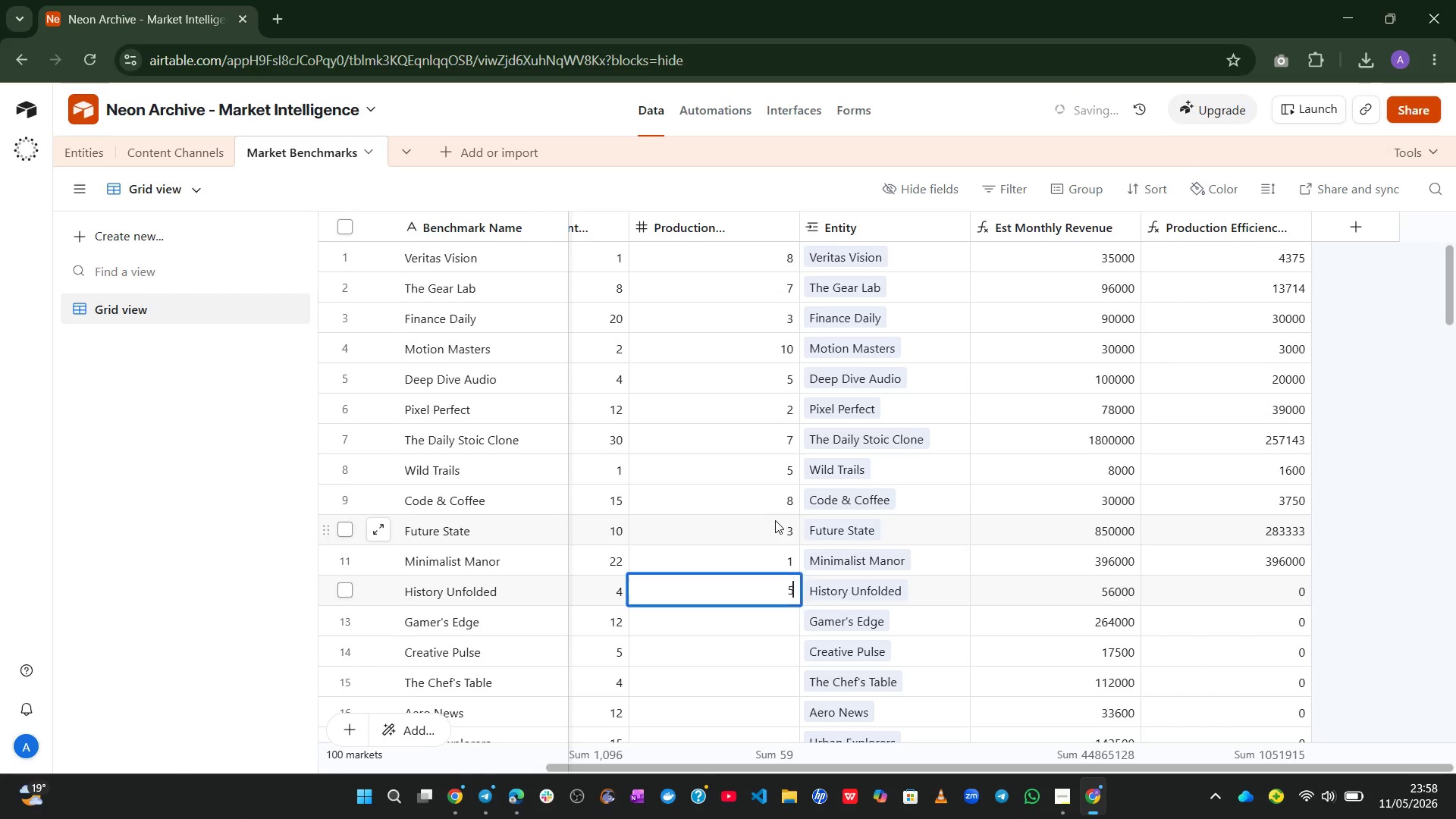 
hold_key(key=6, duration=0.38)
 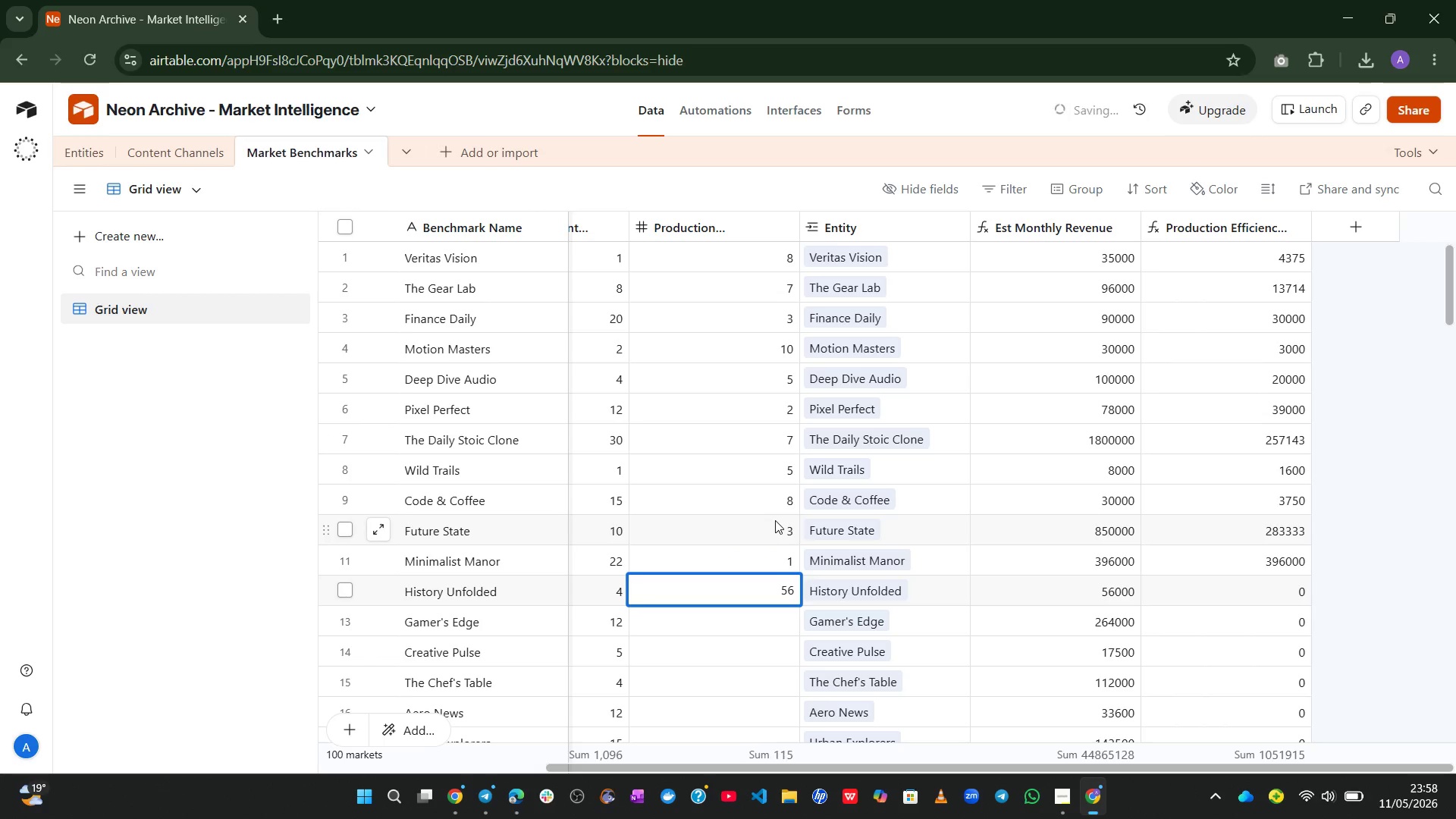 
key(Backspace)
 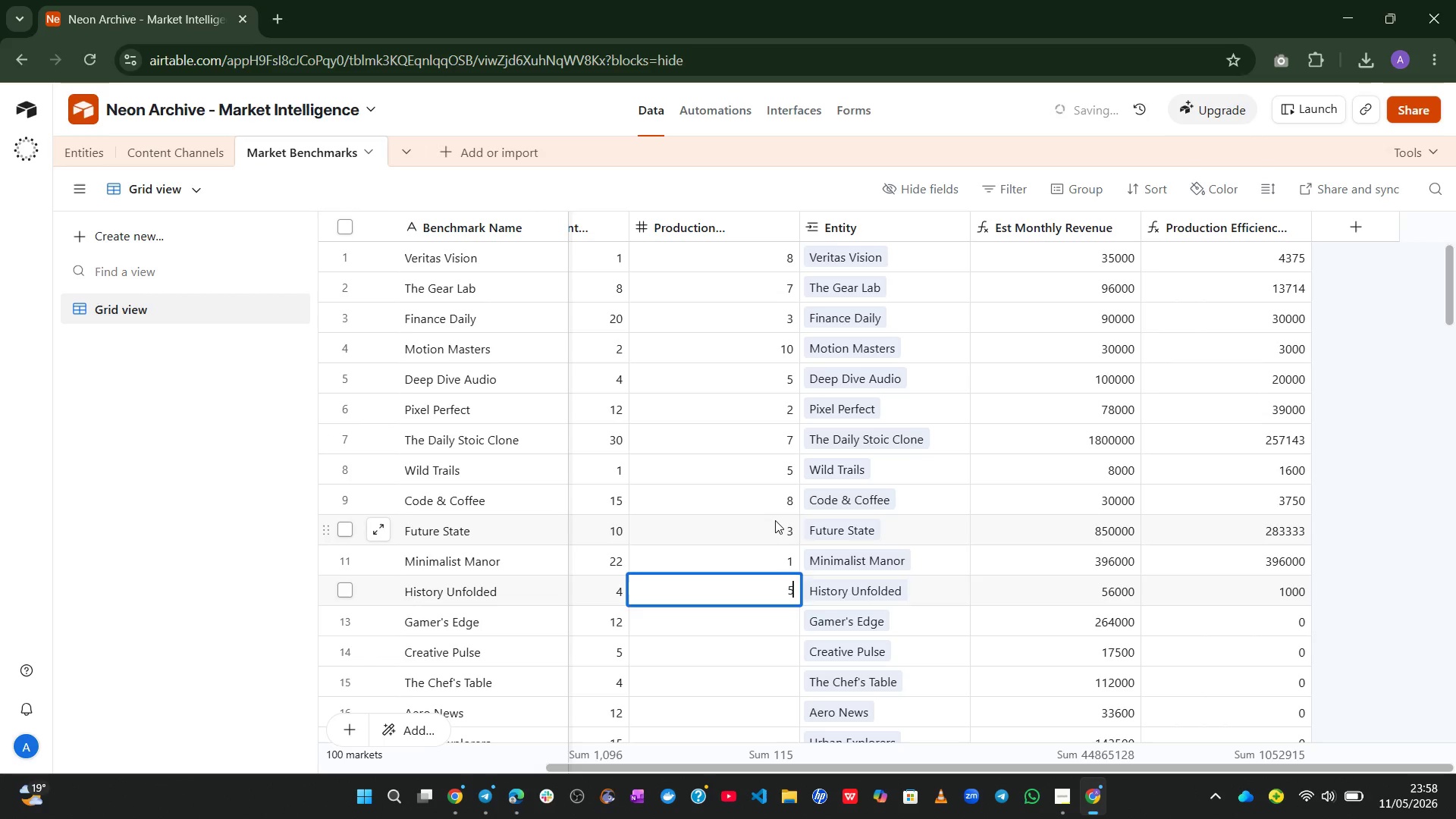 
key(Enter)
 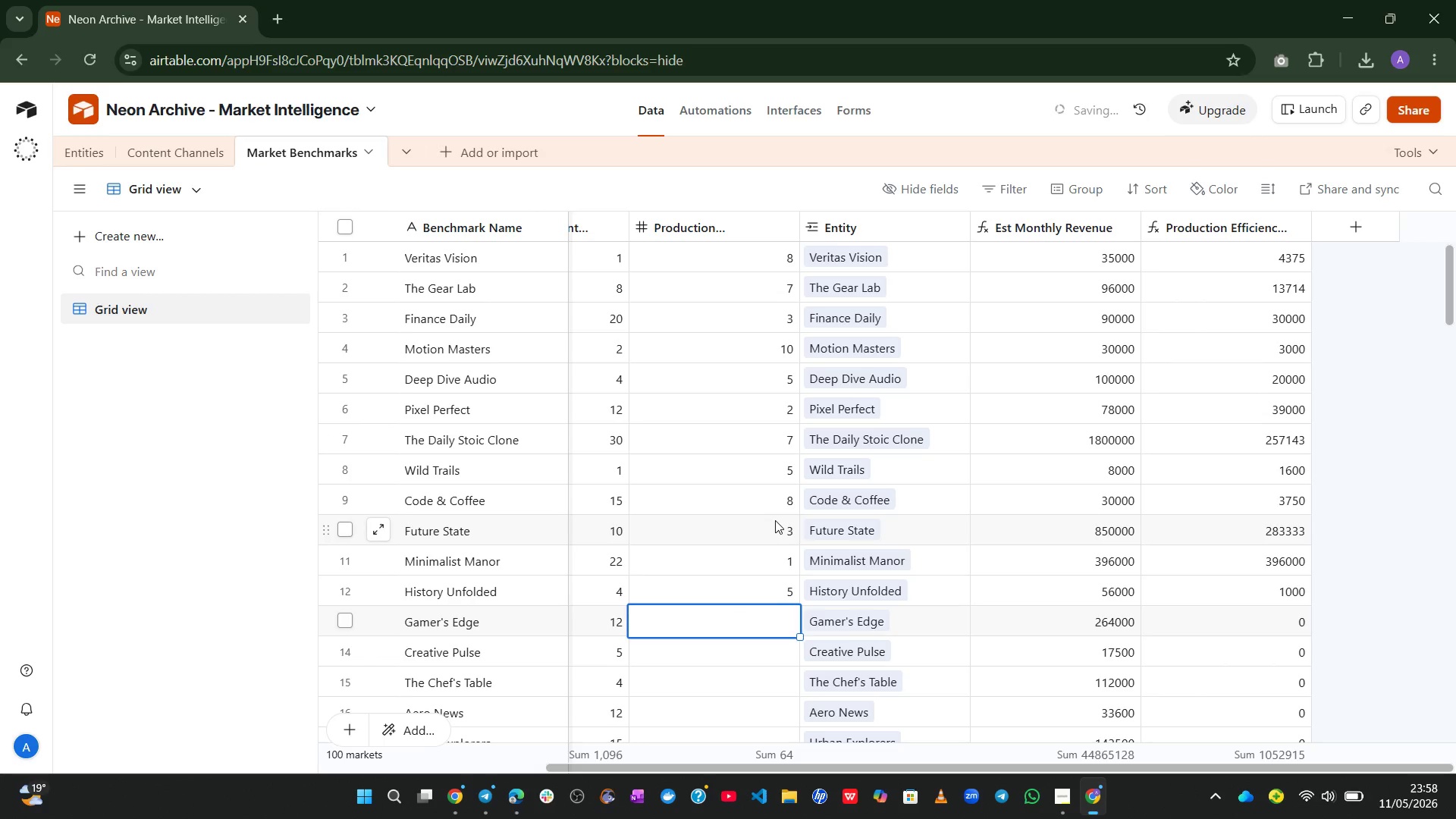 
key(4)
 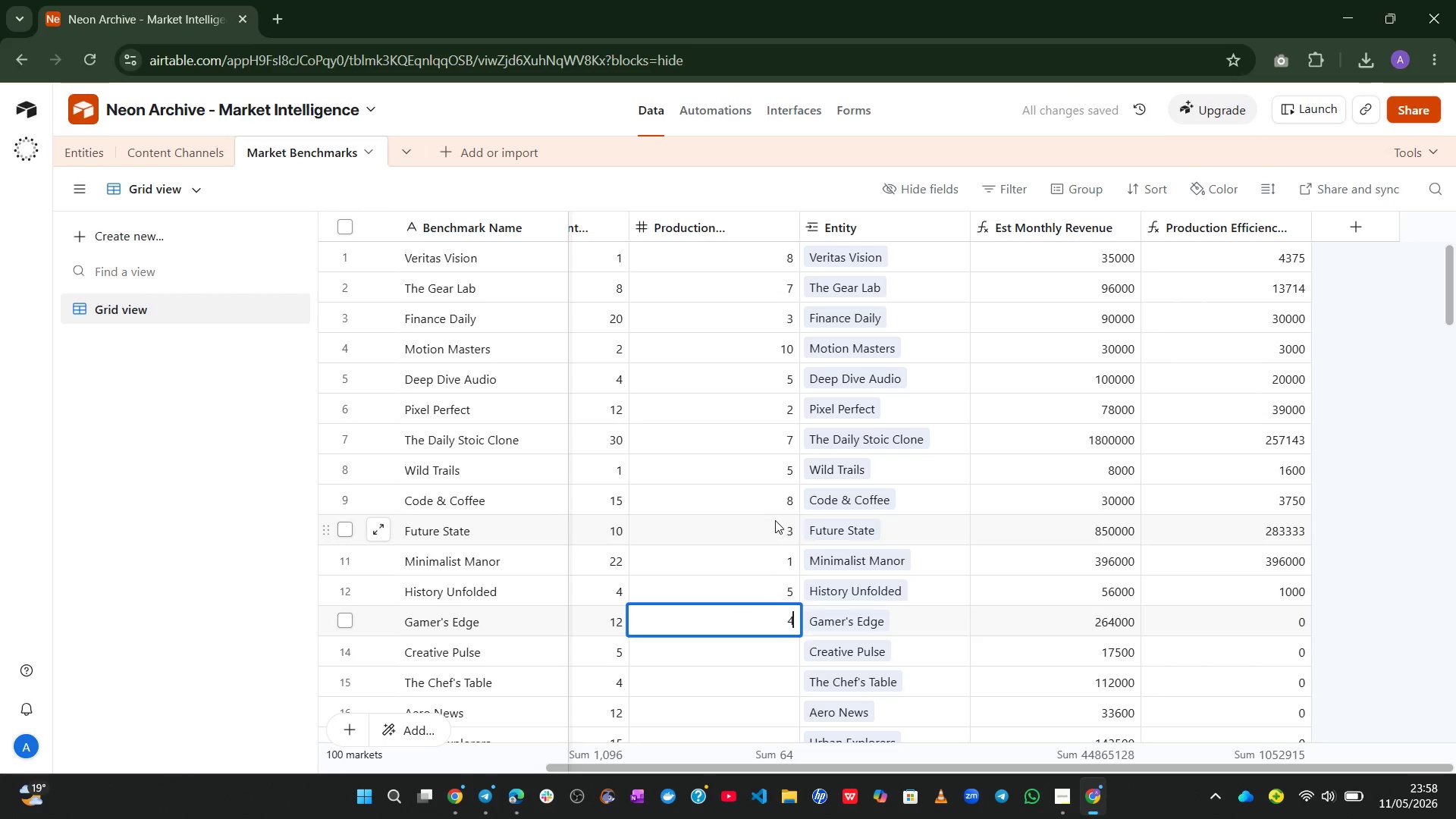 
key(Enter)
 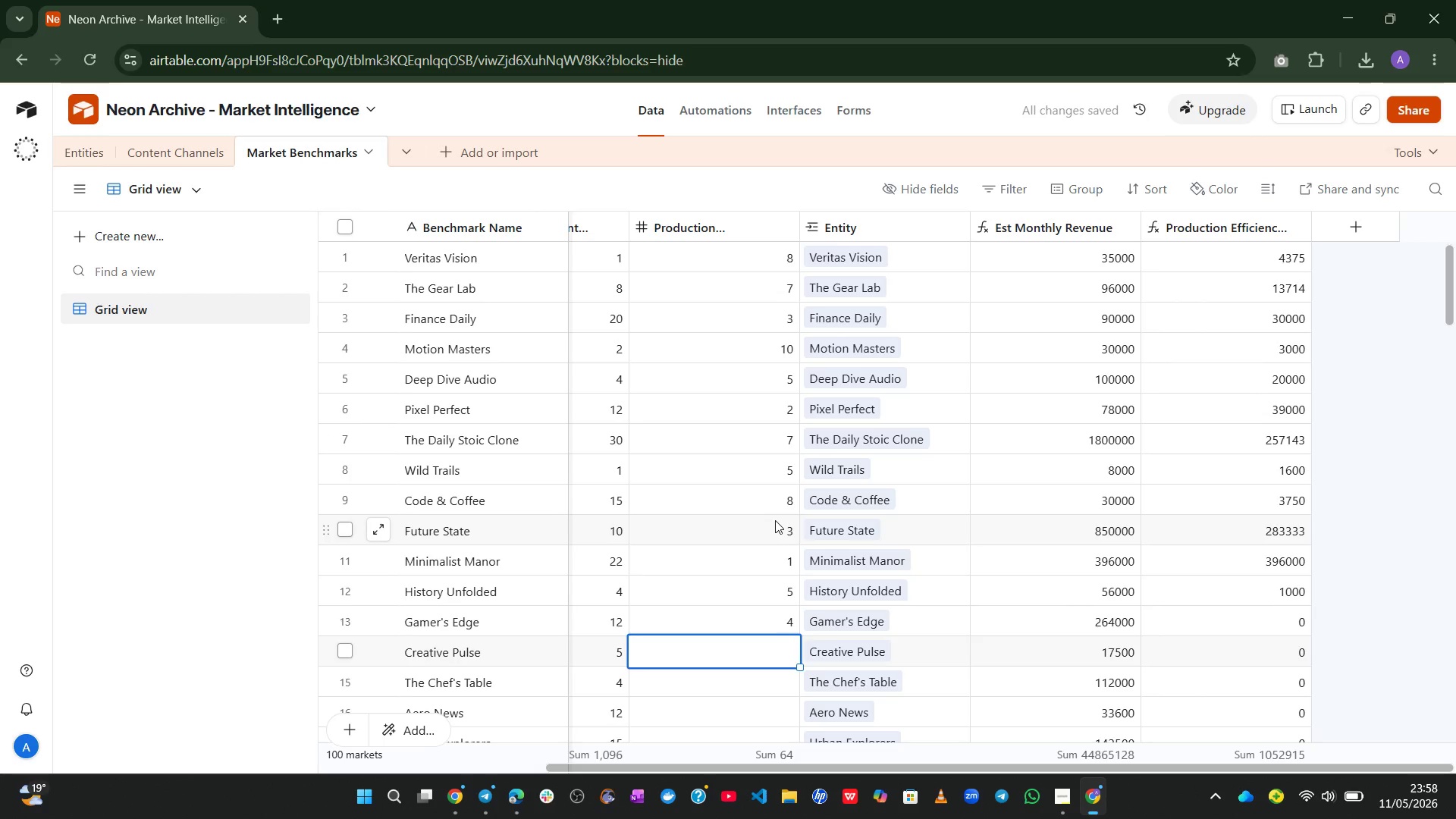 
key(7)
 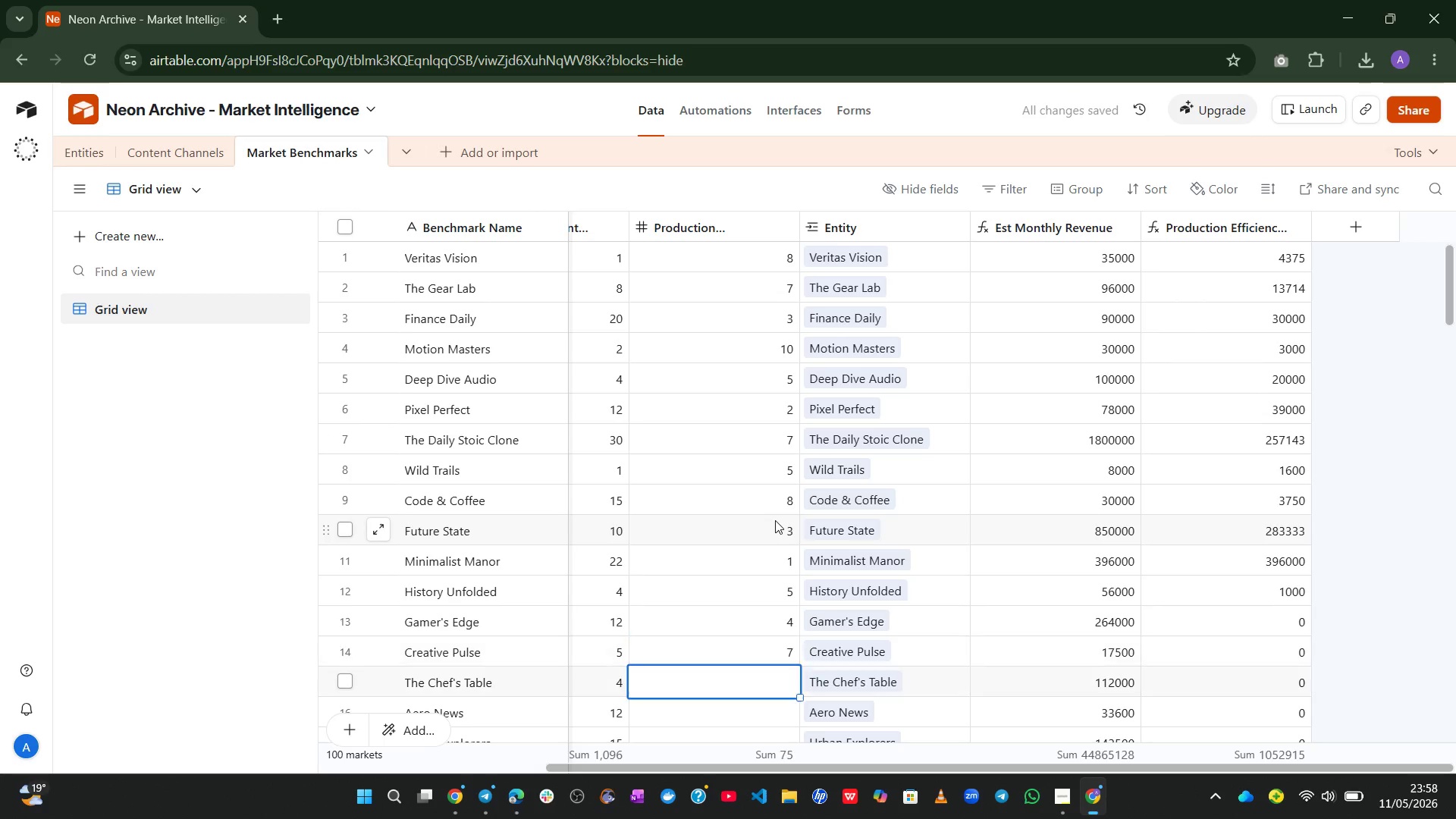 
key(Enter)
 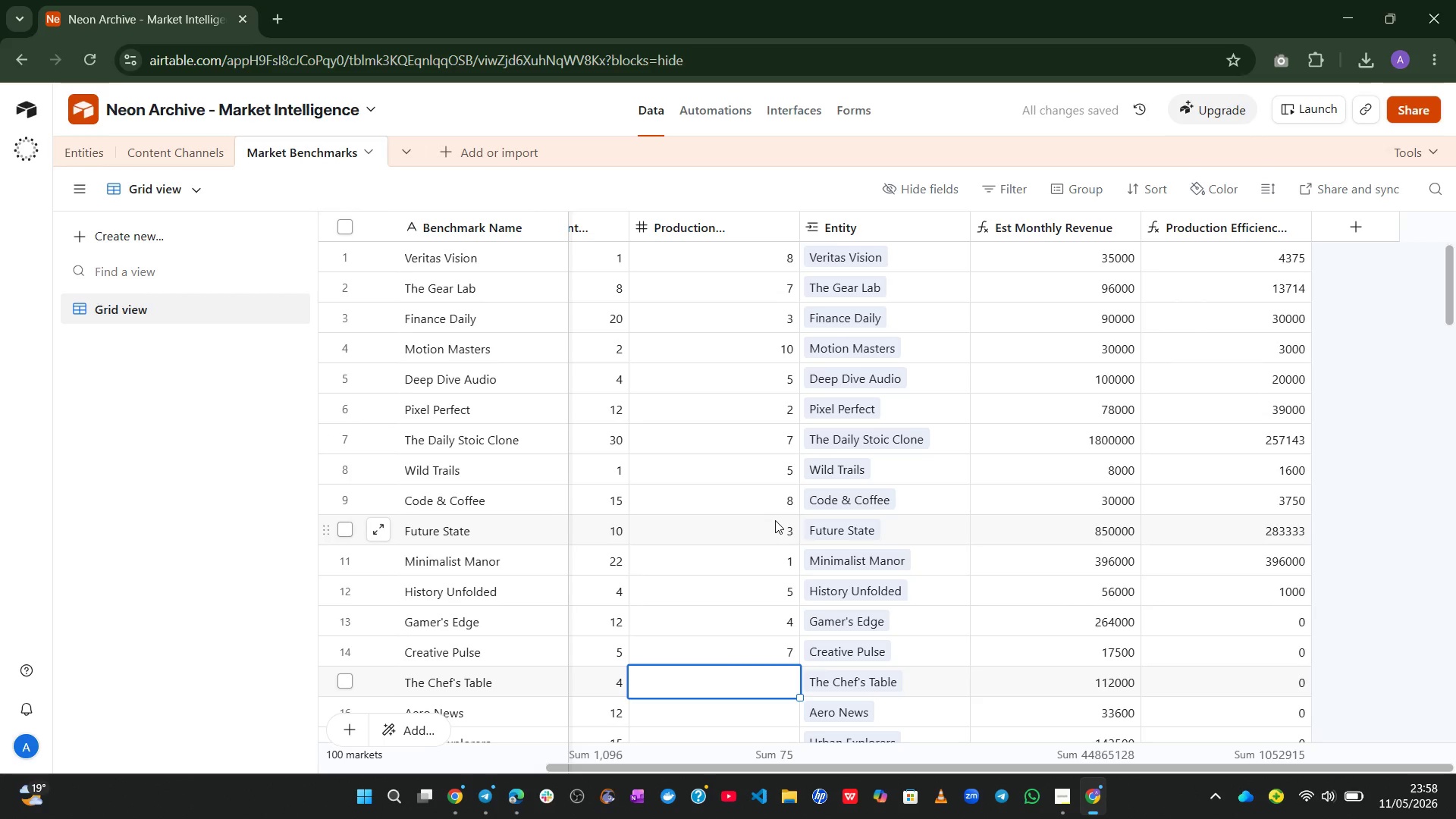 
key(Enter)
 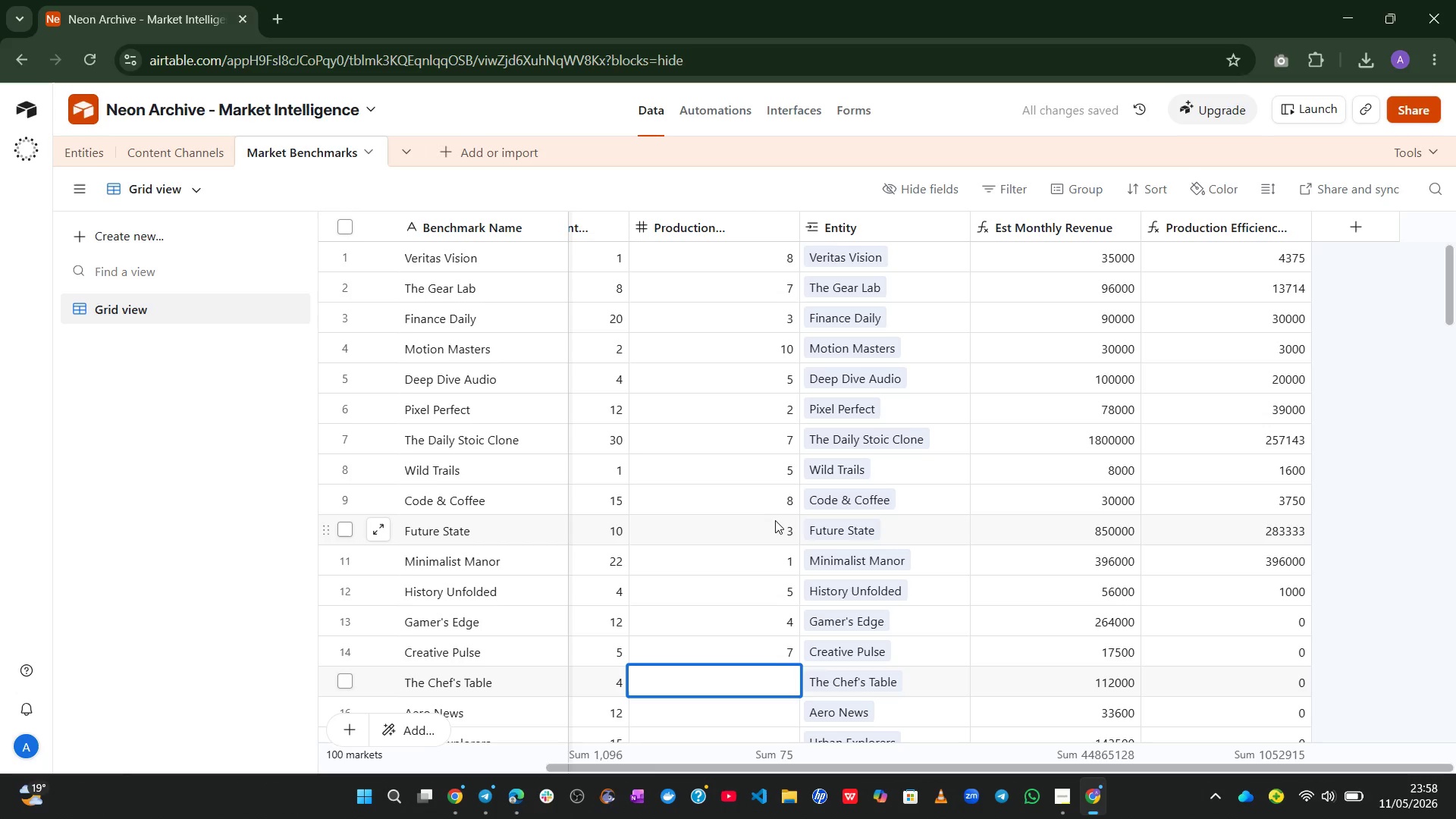 
key(2)
 